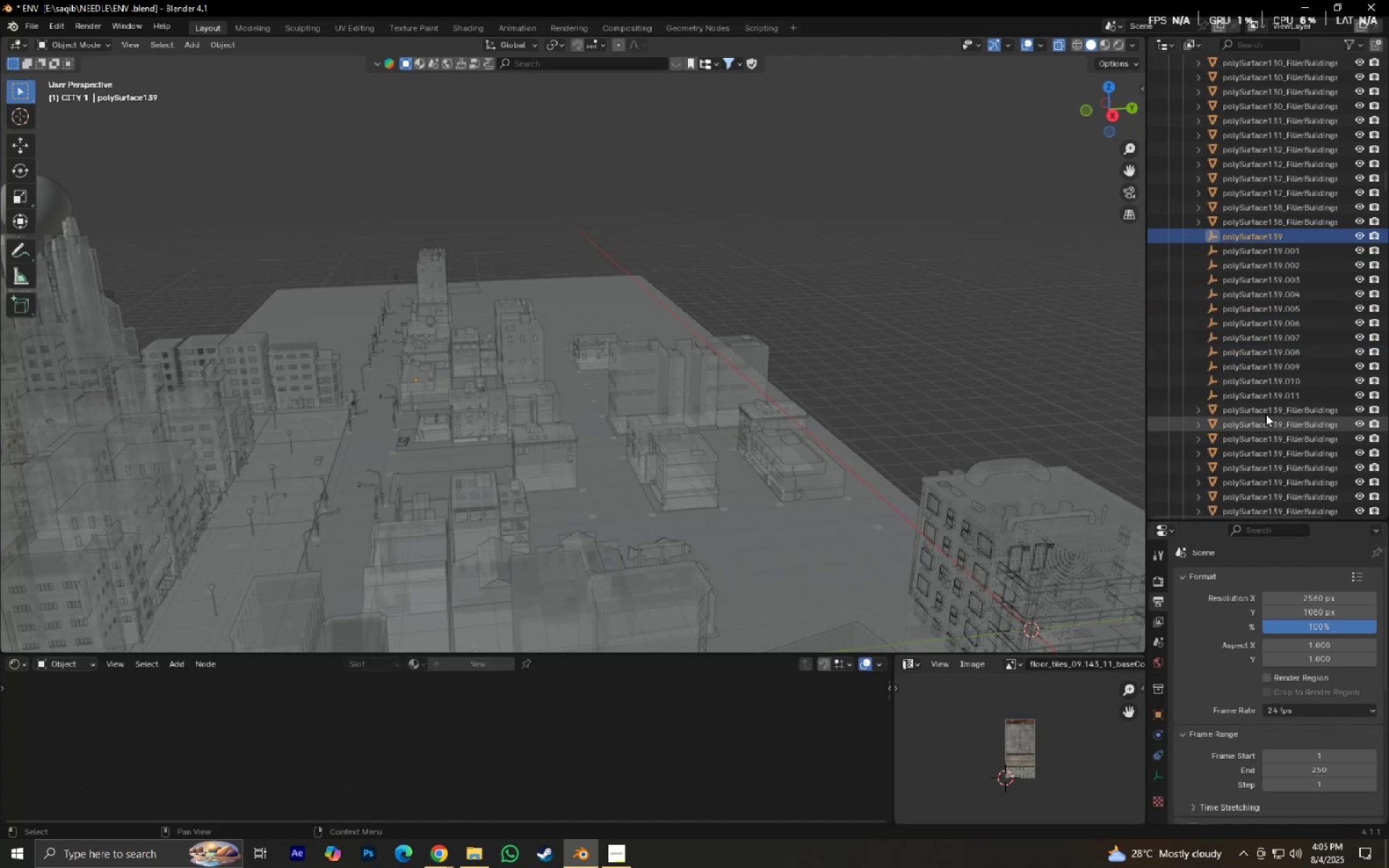 
hold_key(key=ShiftLeft, duration=1.54)
 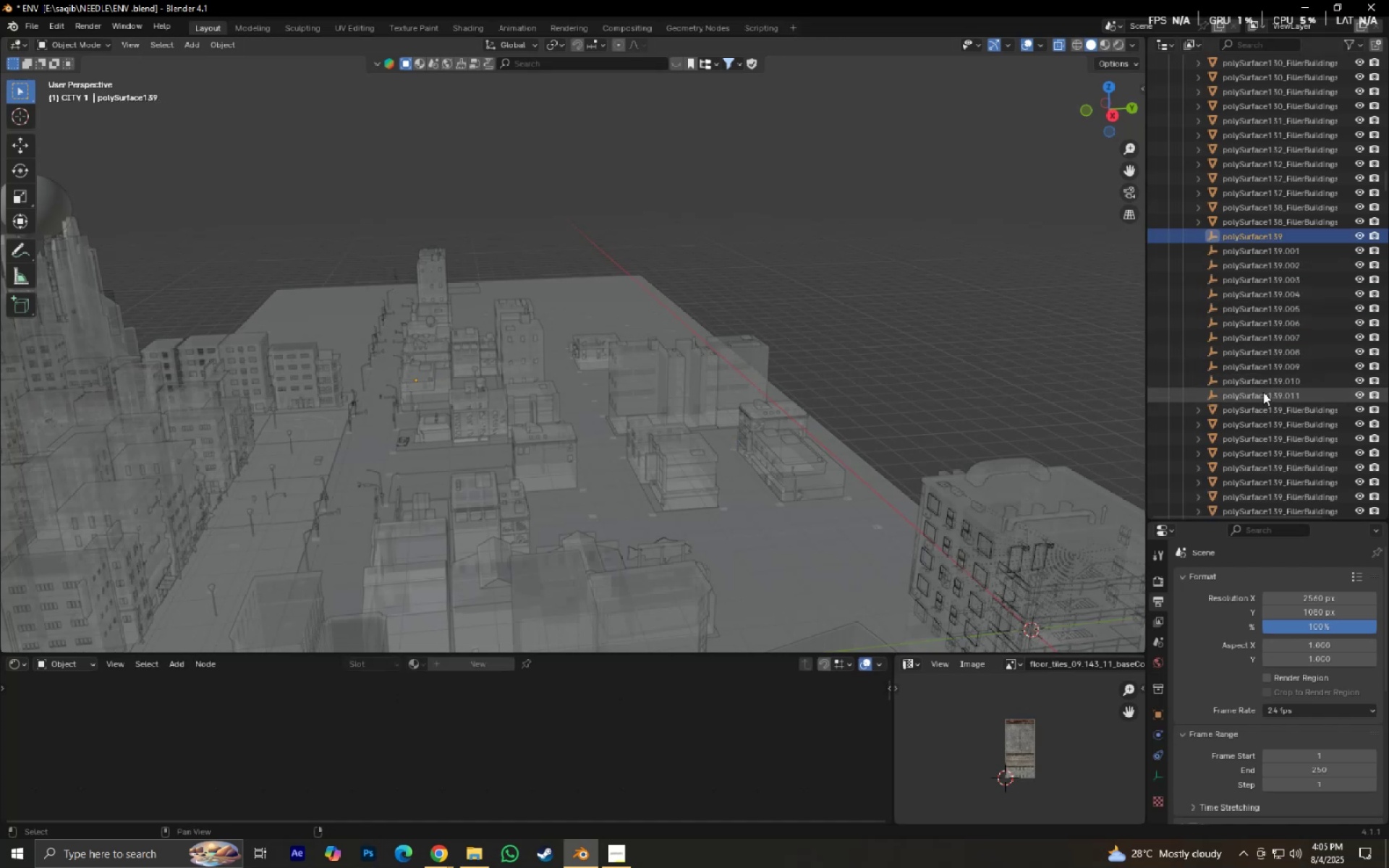 
key(Shift+ShiftLeft)
 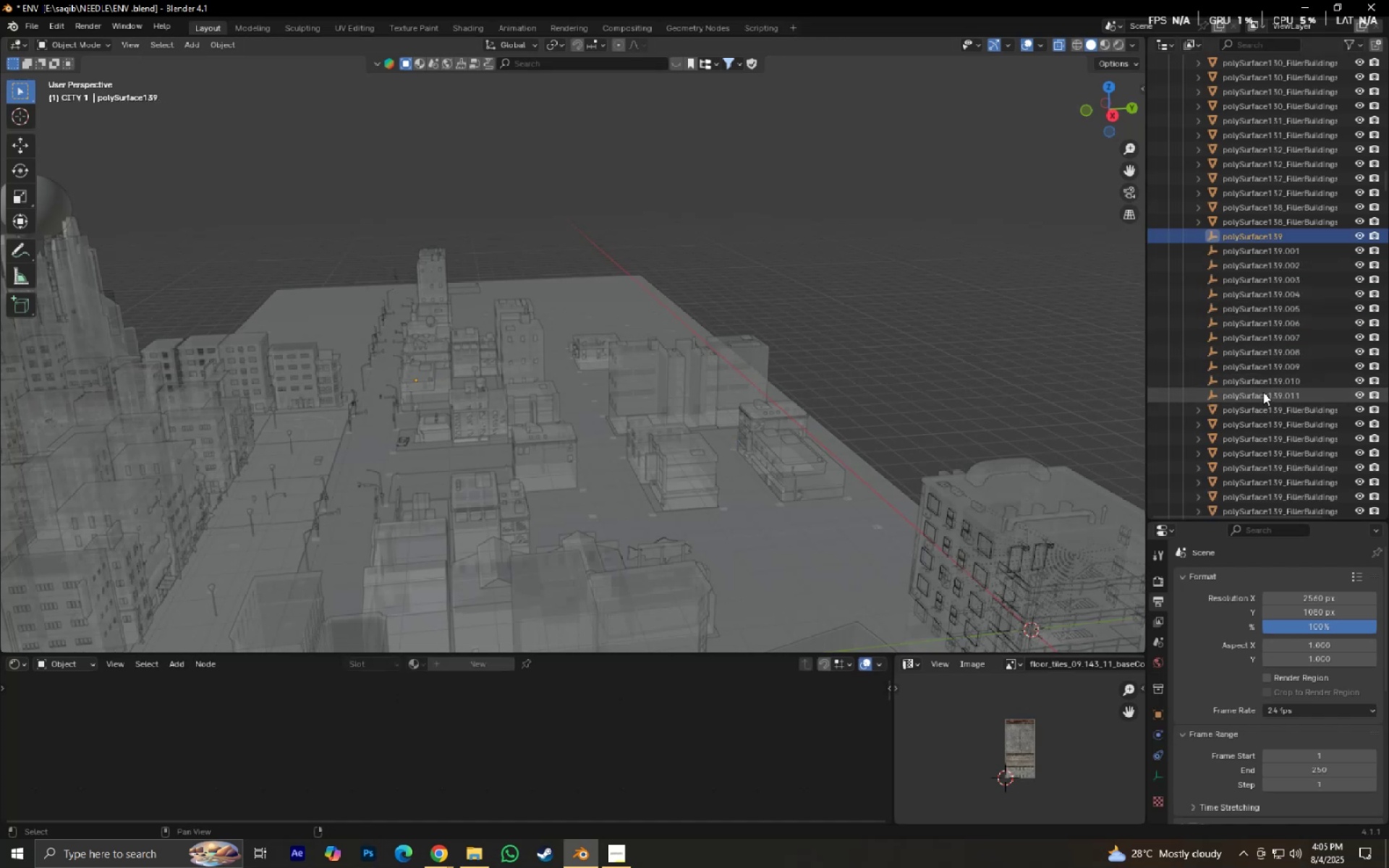 
key(Shift+ShiftLeft)
 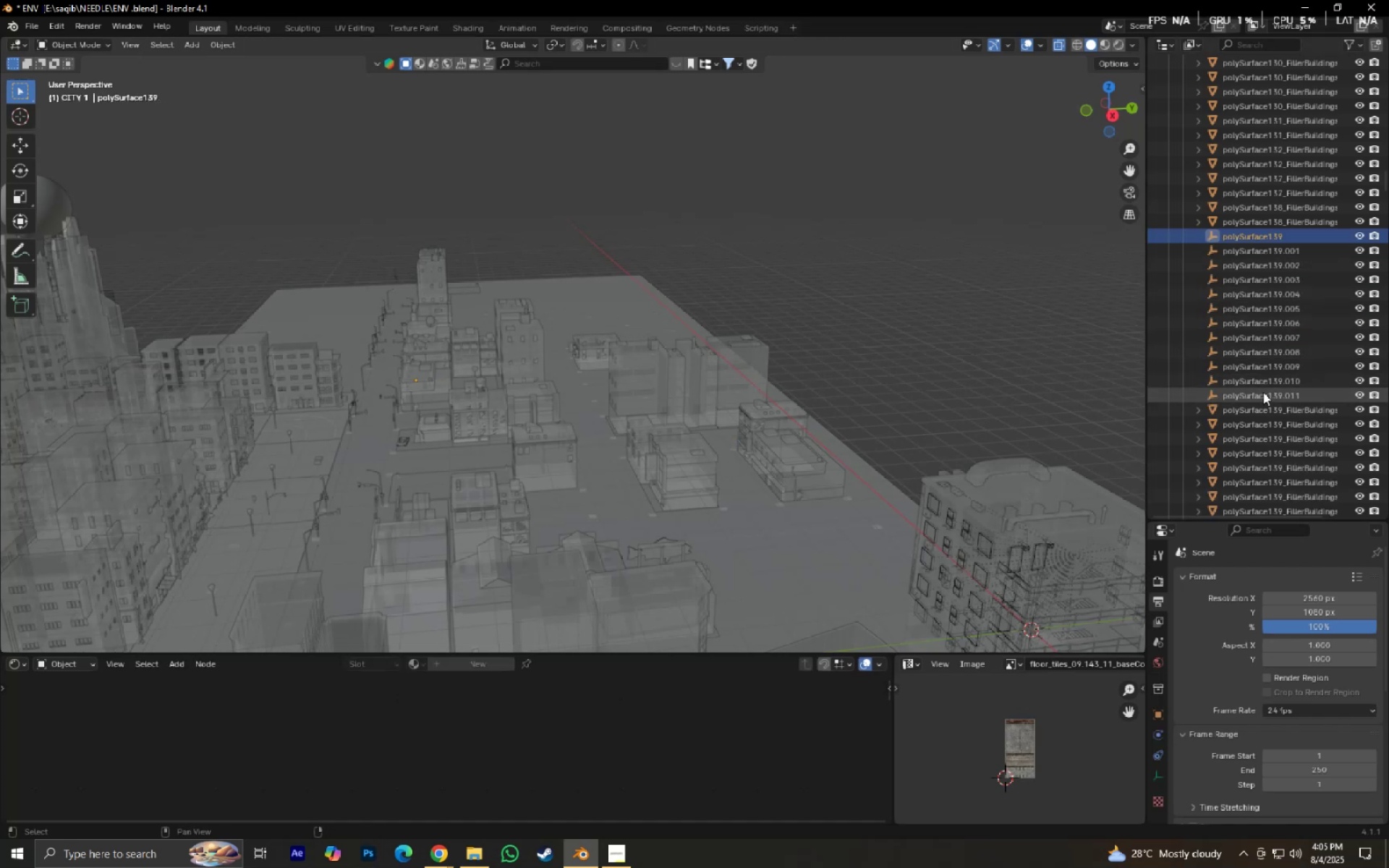 
key(Shift+ShiftLeft)
 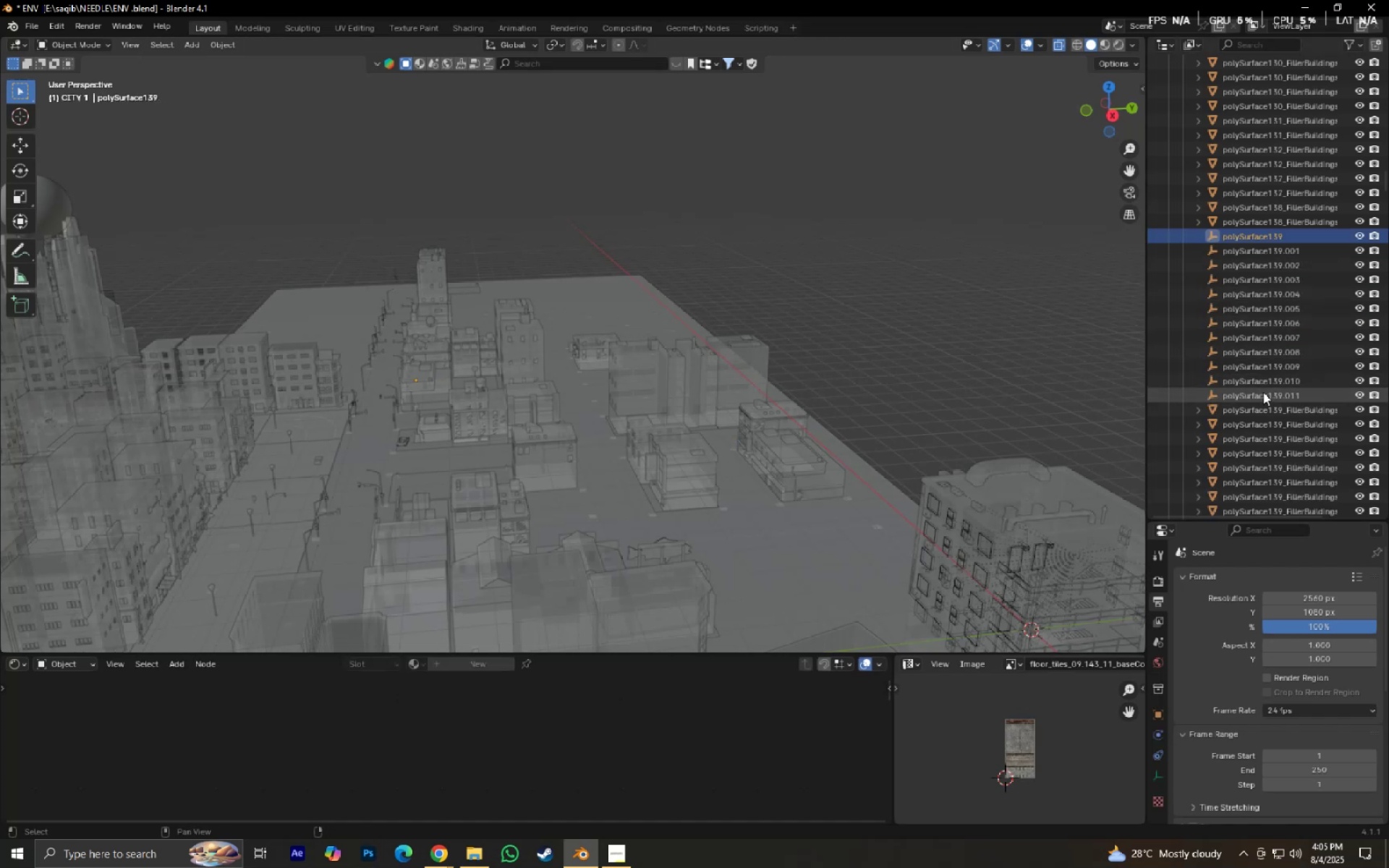 
key(Shift+ShiftLeft)
 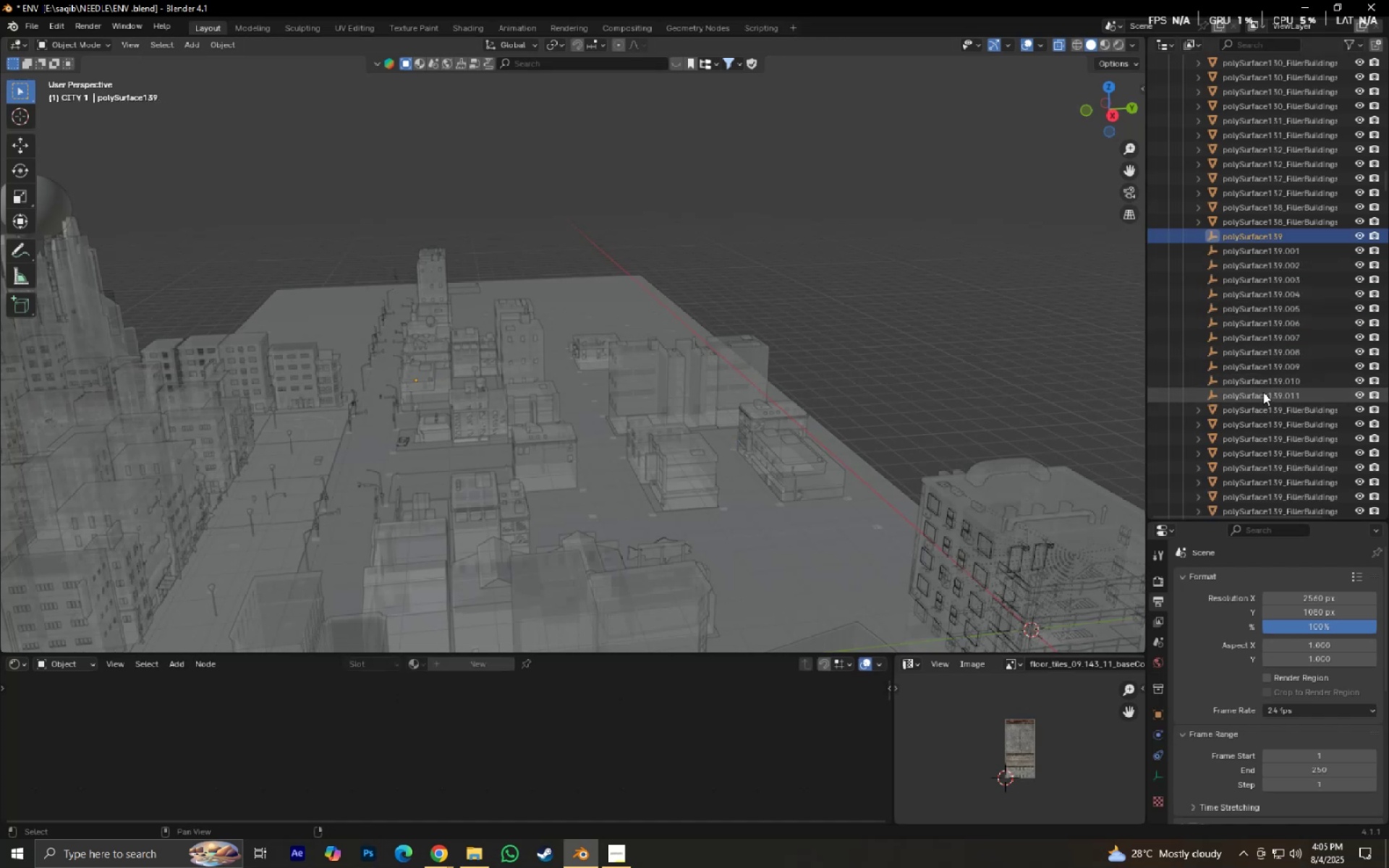 
left_click([1263, 392])
 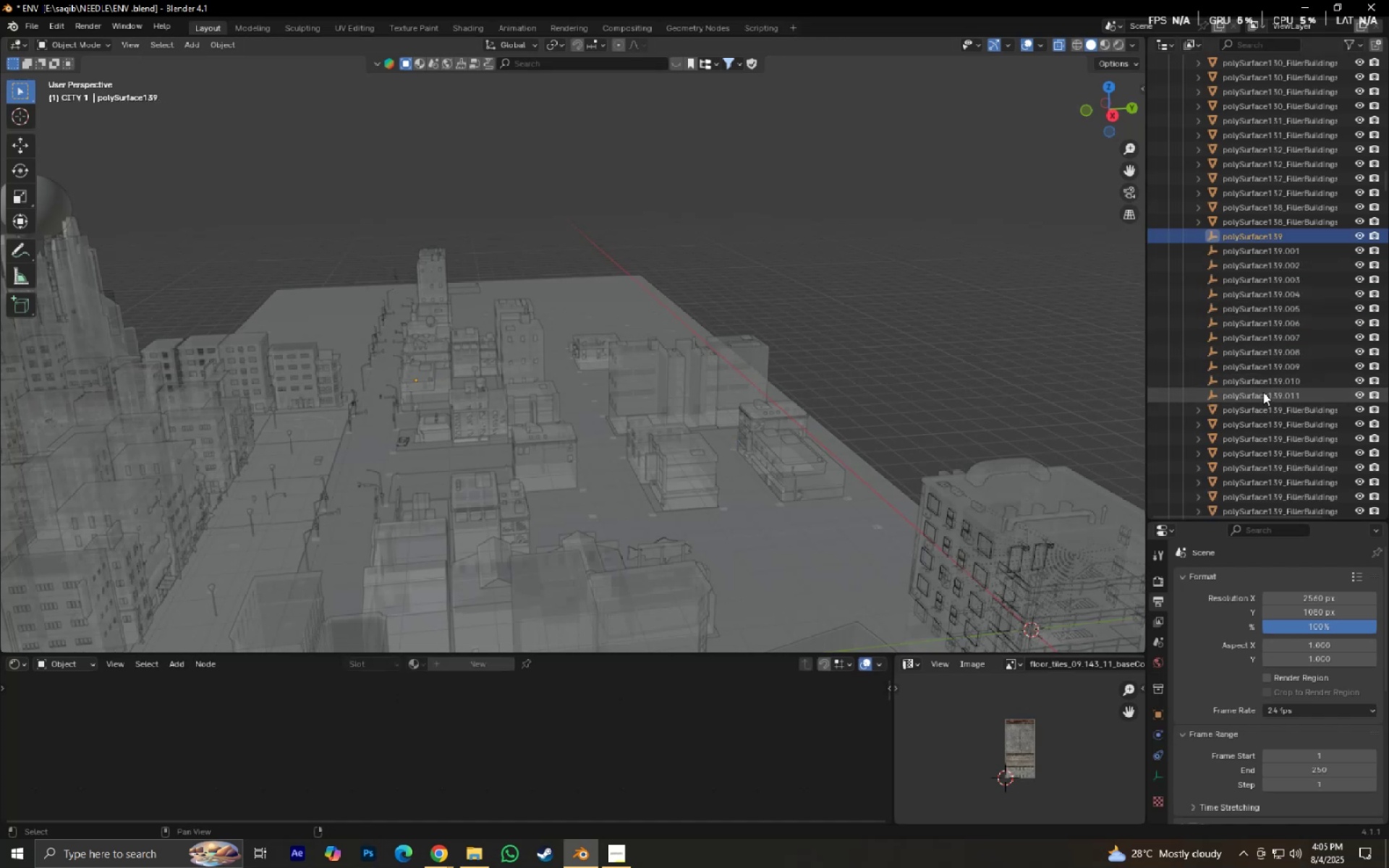 
key(Shift+ShiftLeft)
 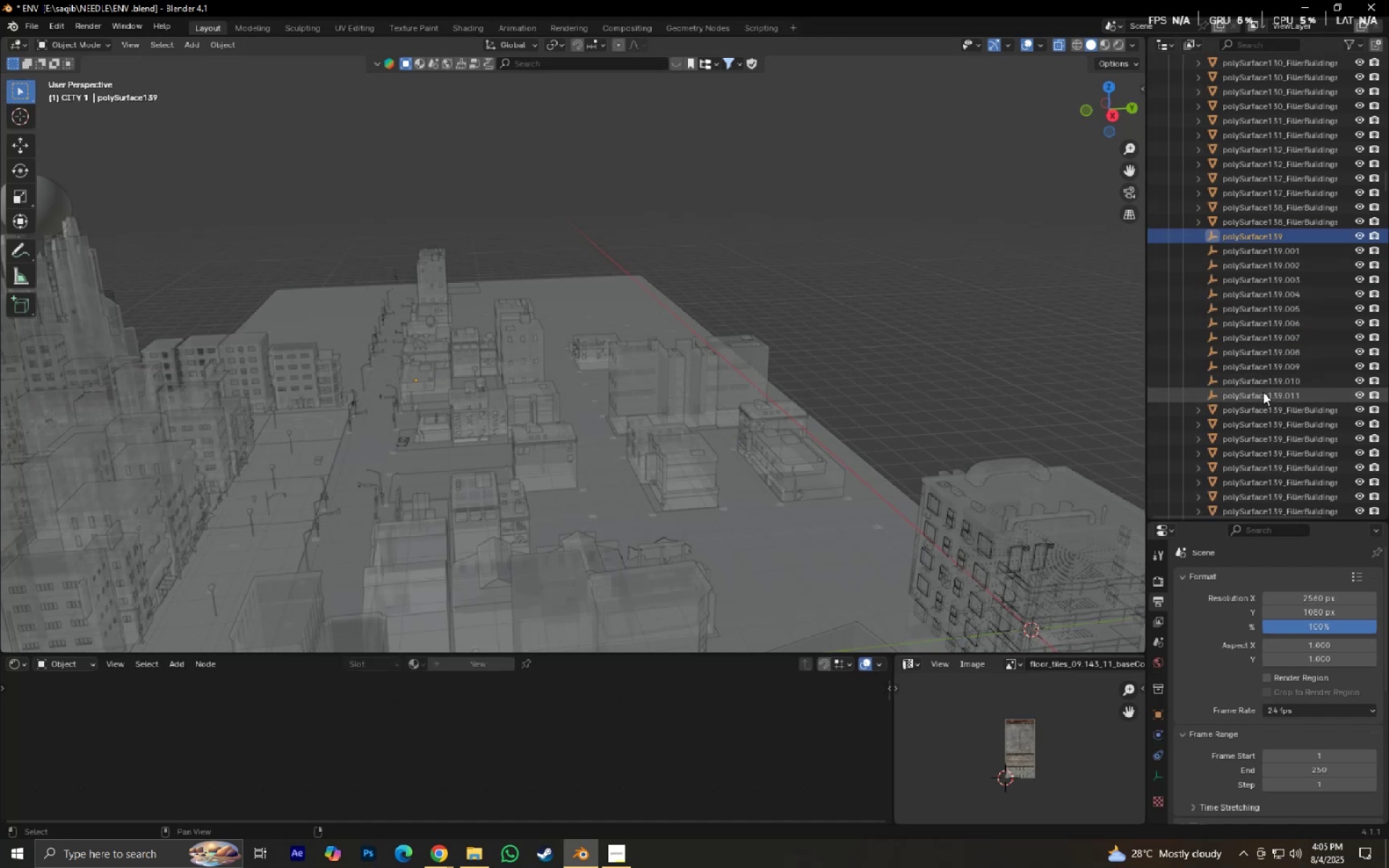 
key(Shift+ShiftLeft)
 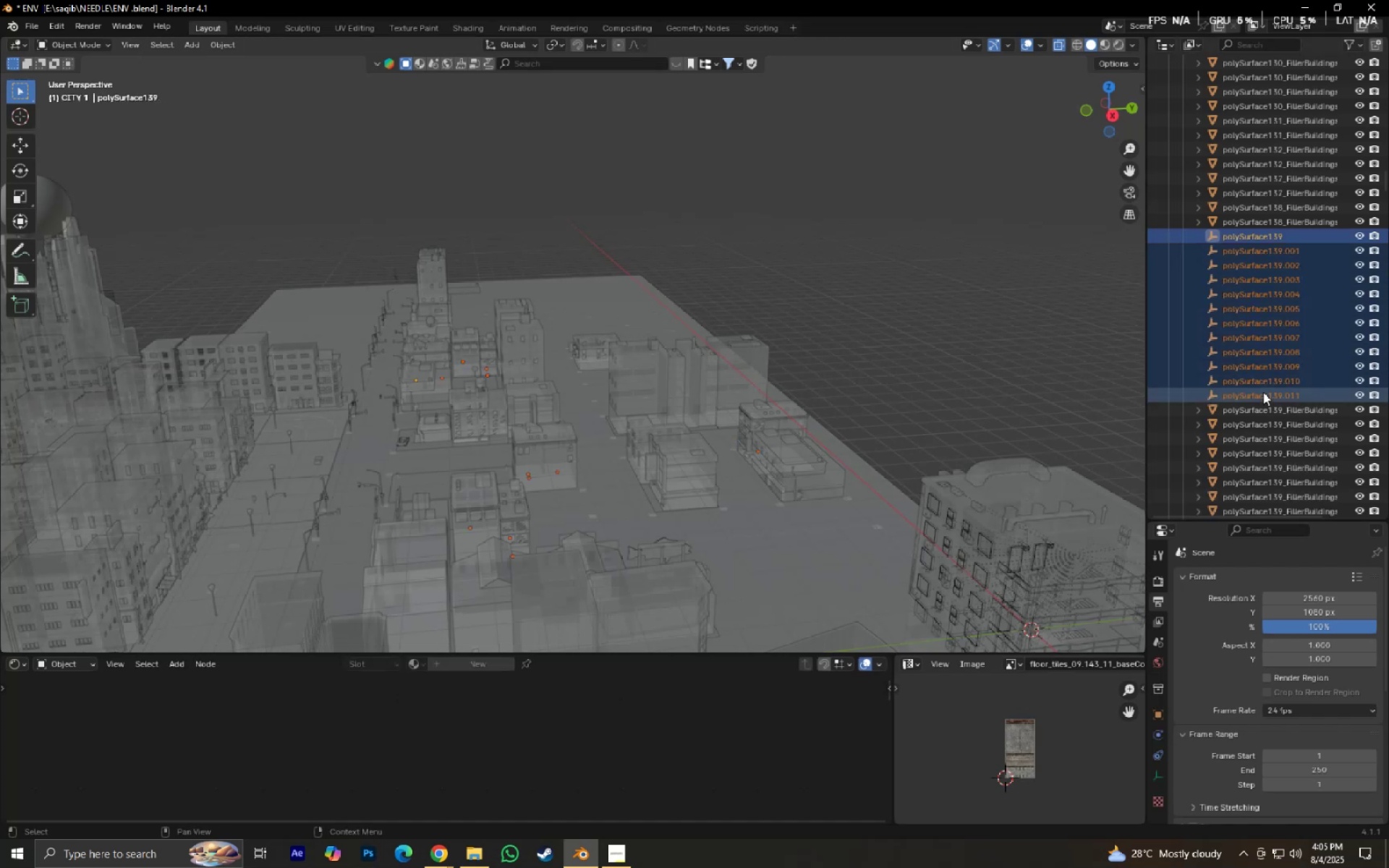 
key(X)
 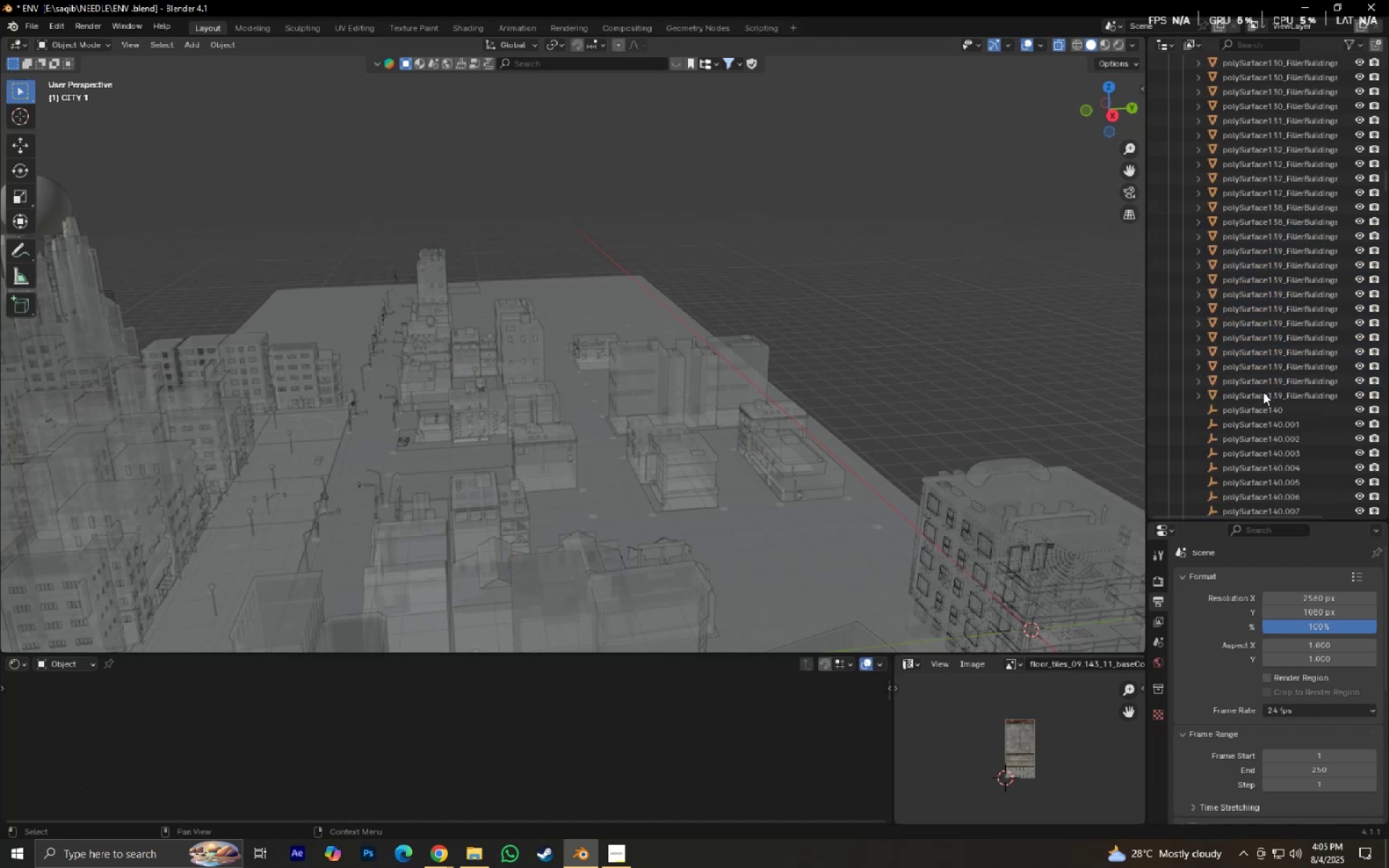 
scroll: coordinate [1263, 392], scroll_direction: down, amount: 4.0
 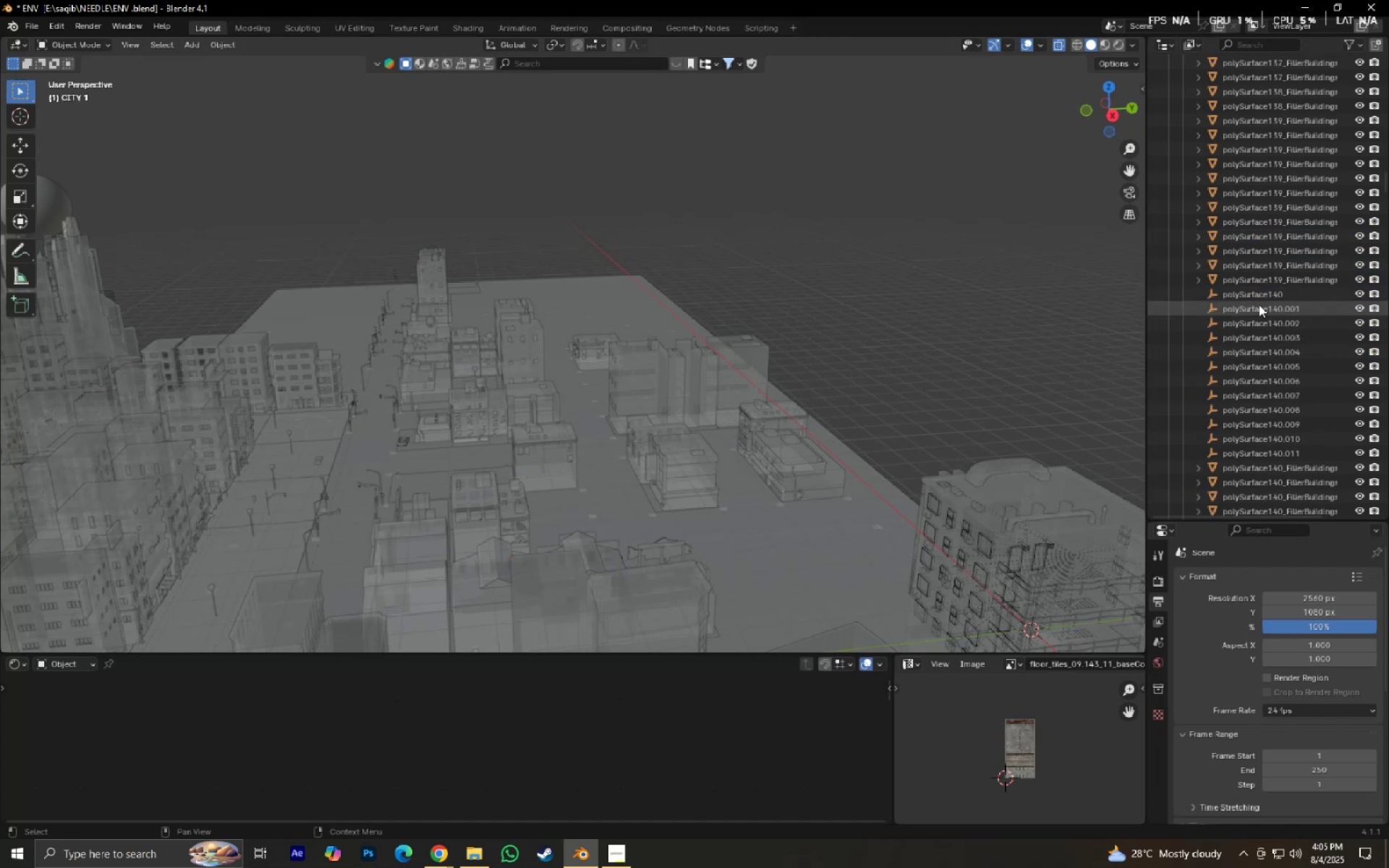 
left_click([1257, 297])
 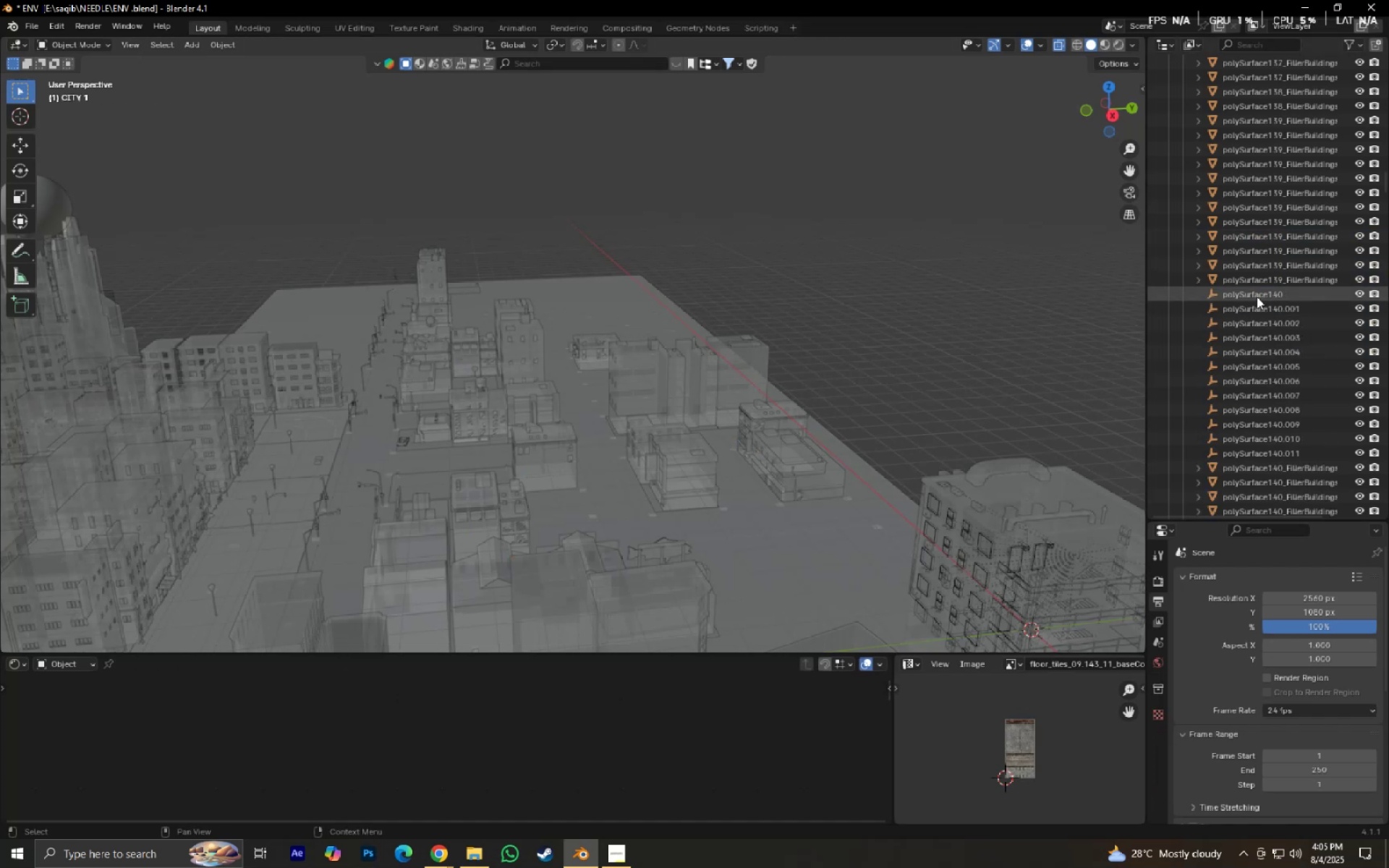 
hold_key(key=ShiftLeft, duration=1.0)
left_click([1264, 454])
 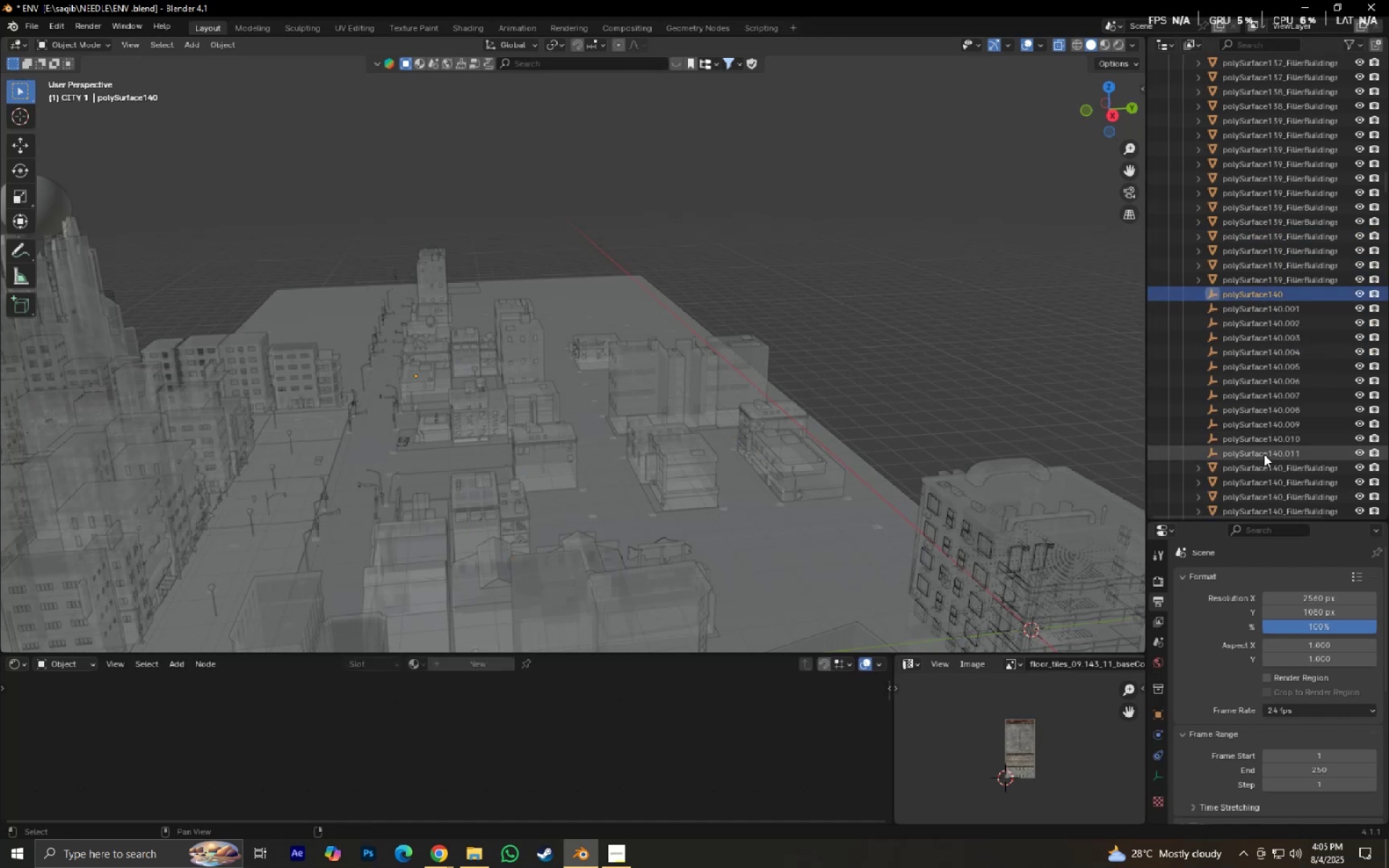 
key(X)
 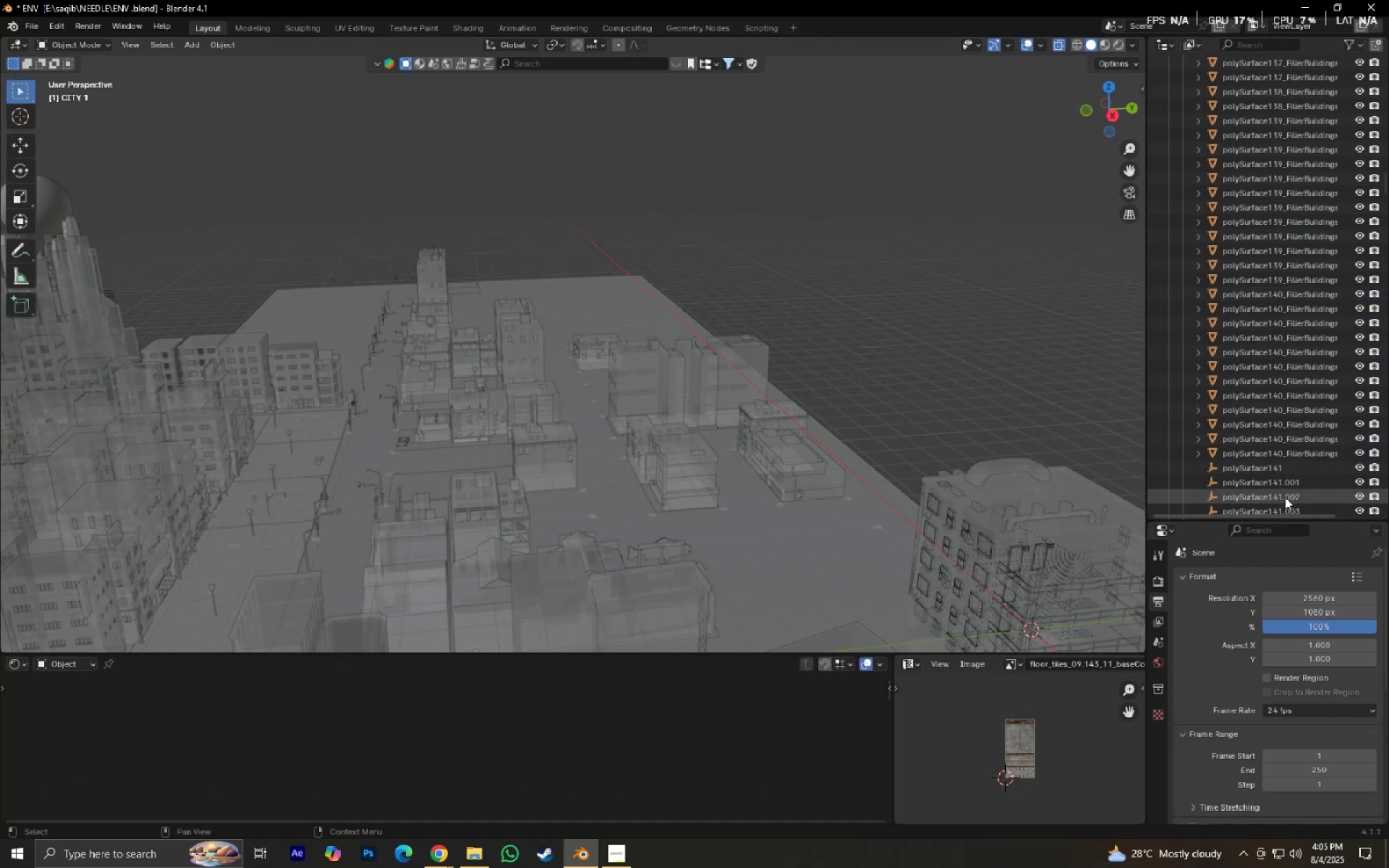 
scroll: coordinate [1262, 450], scroll_direction: down, amount: 5.0
 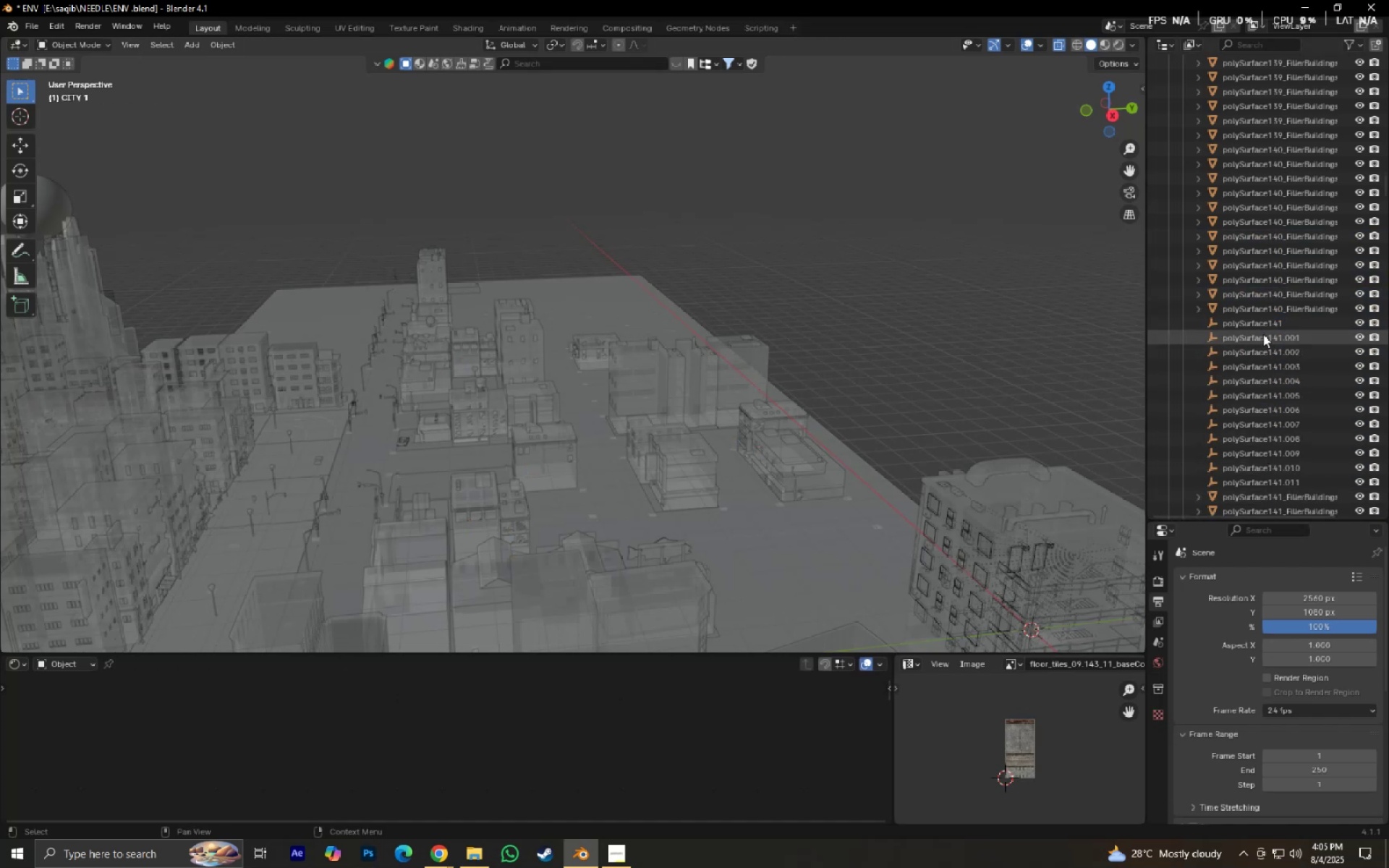 
left_click([1260, 326])
 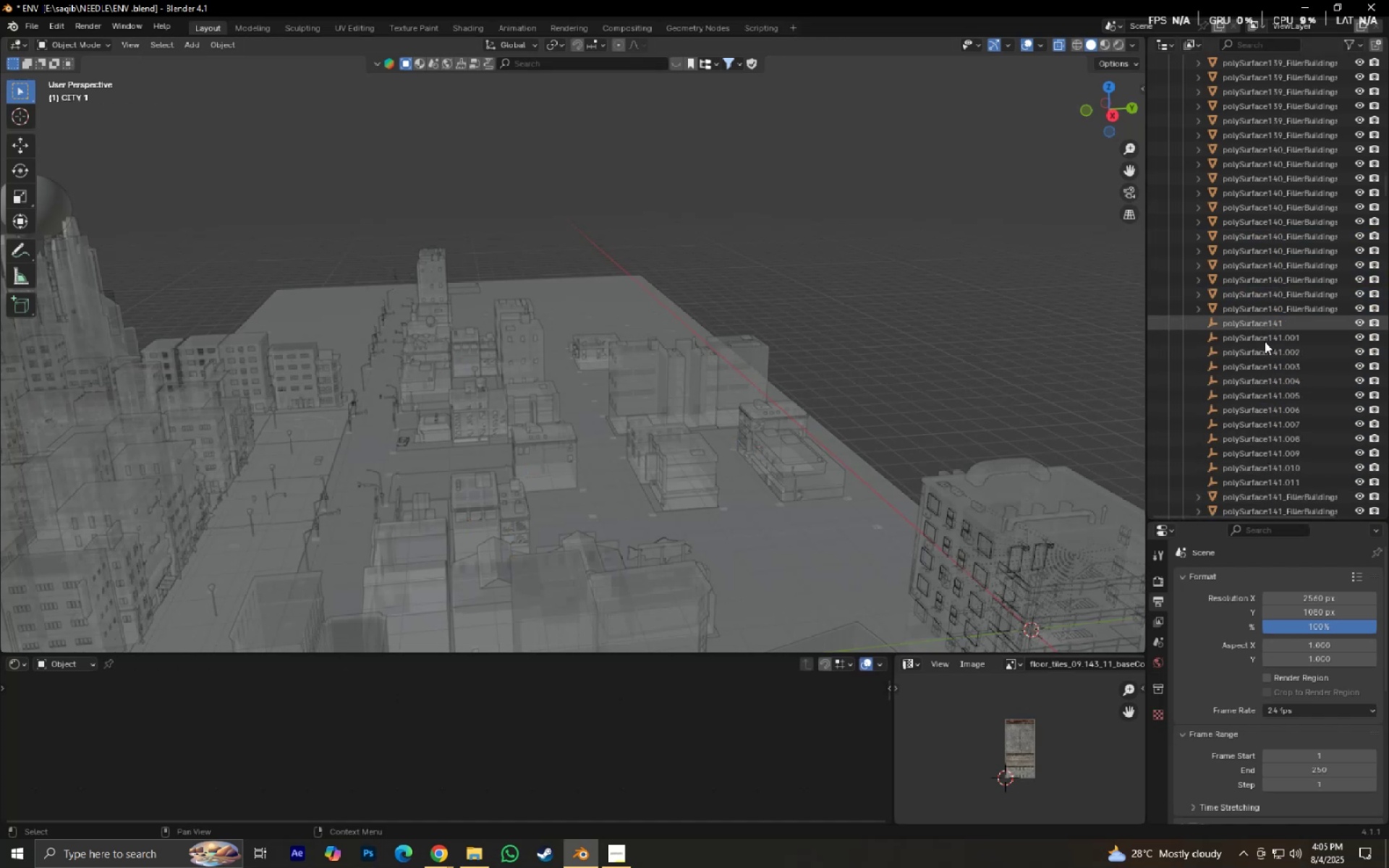 
hold_key(key=ShiftLeft, duration=0.73)
left_click([1282, 471])
 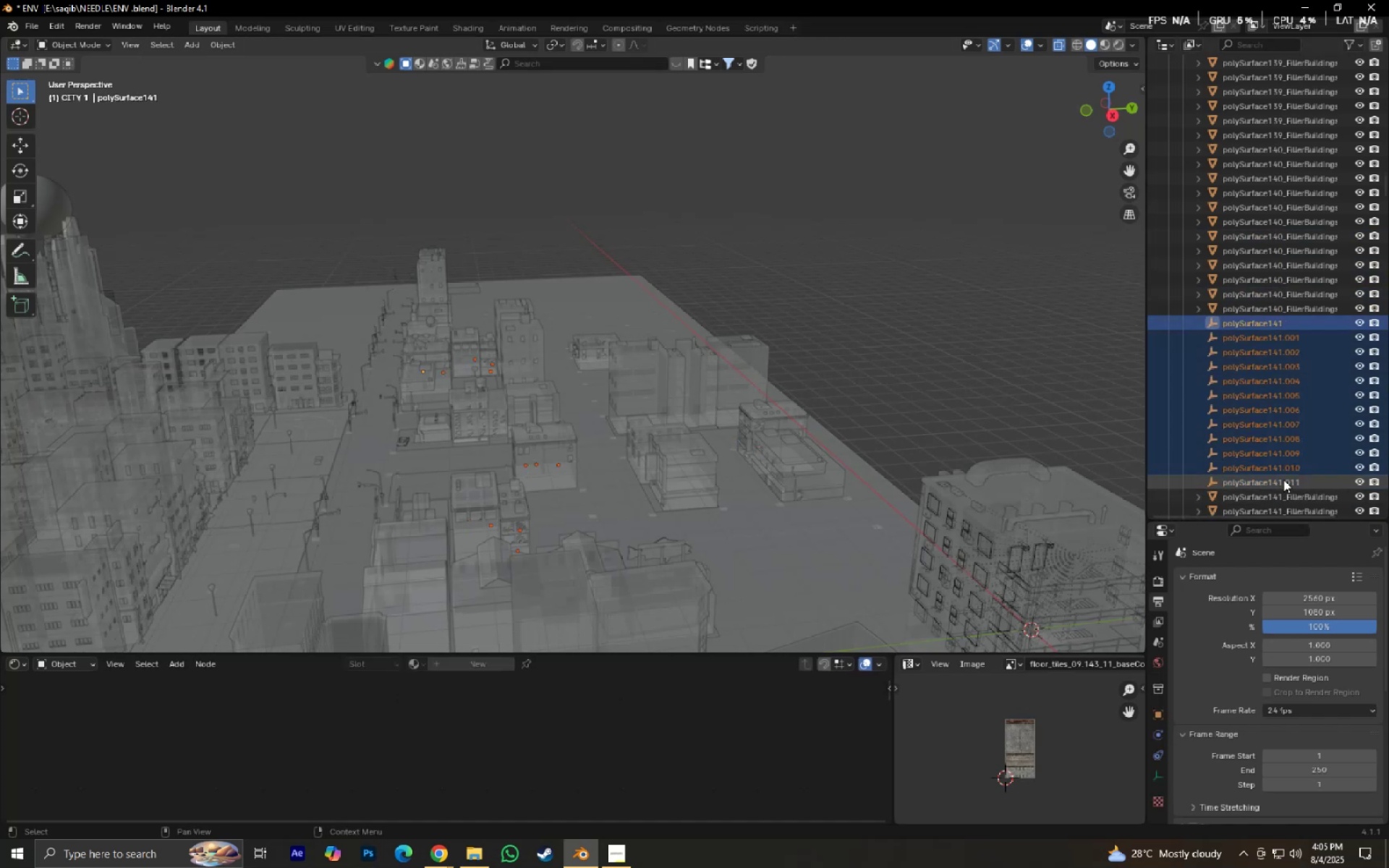 
key(Shift+ShiftLeft)
 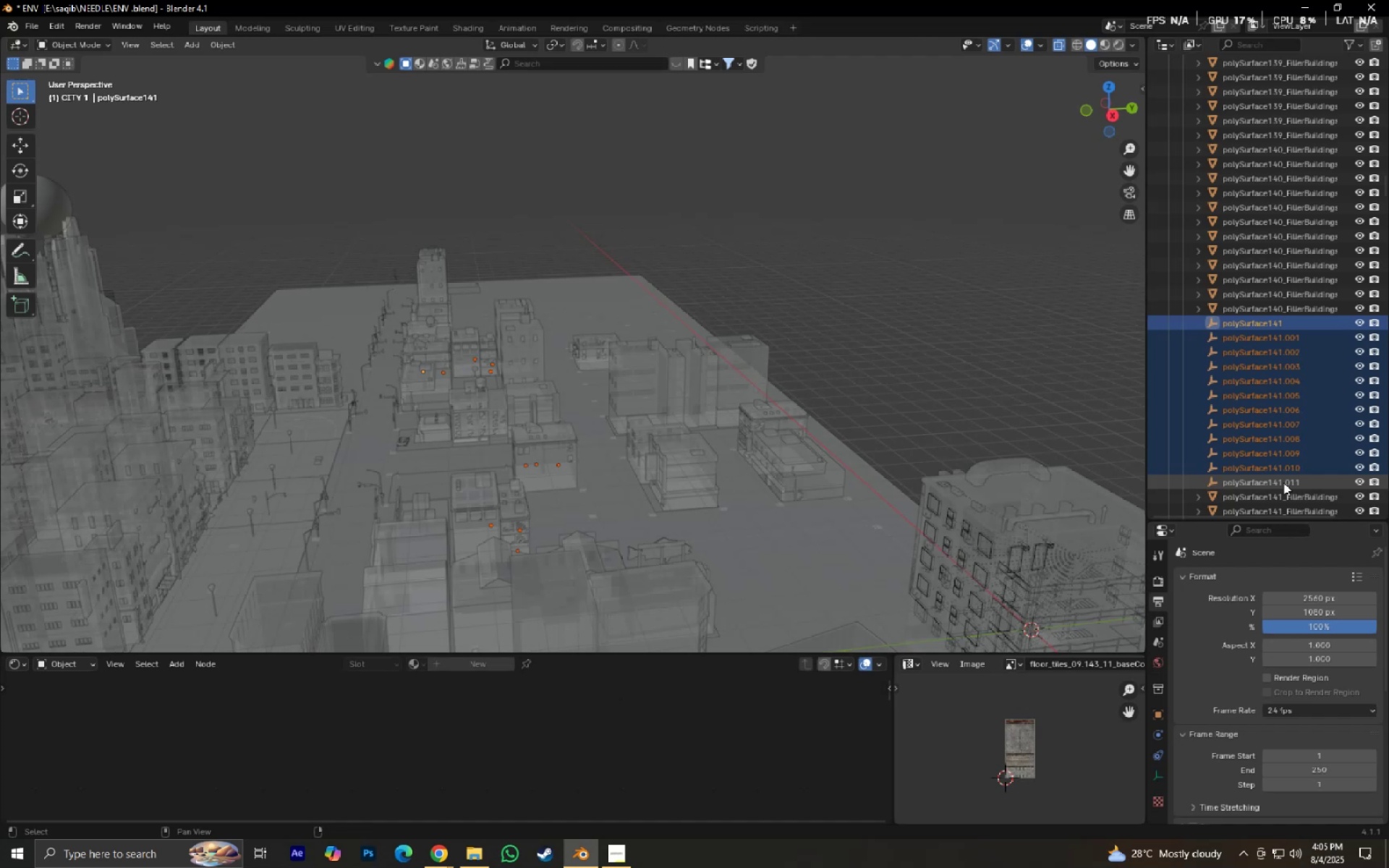 
left_click([1283, 482])
 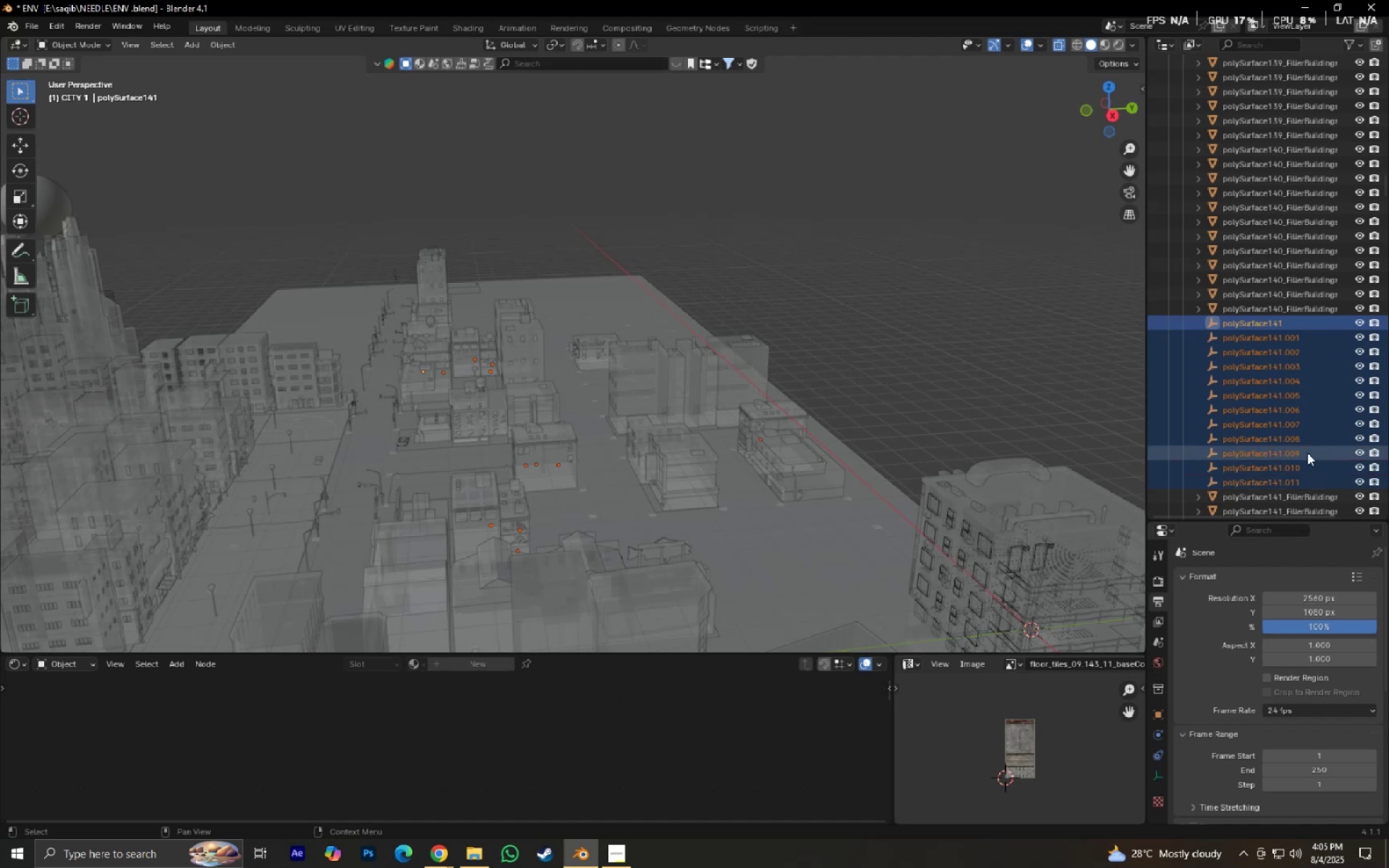 
key(X)
 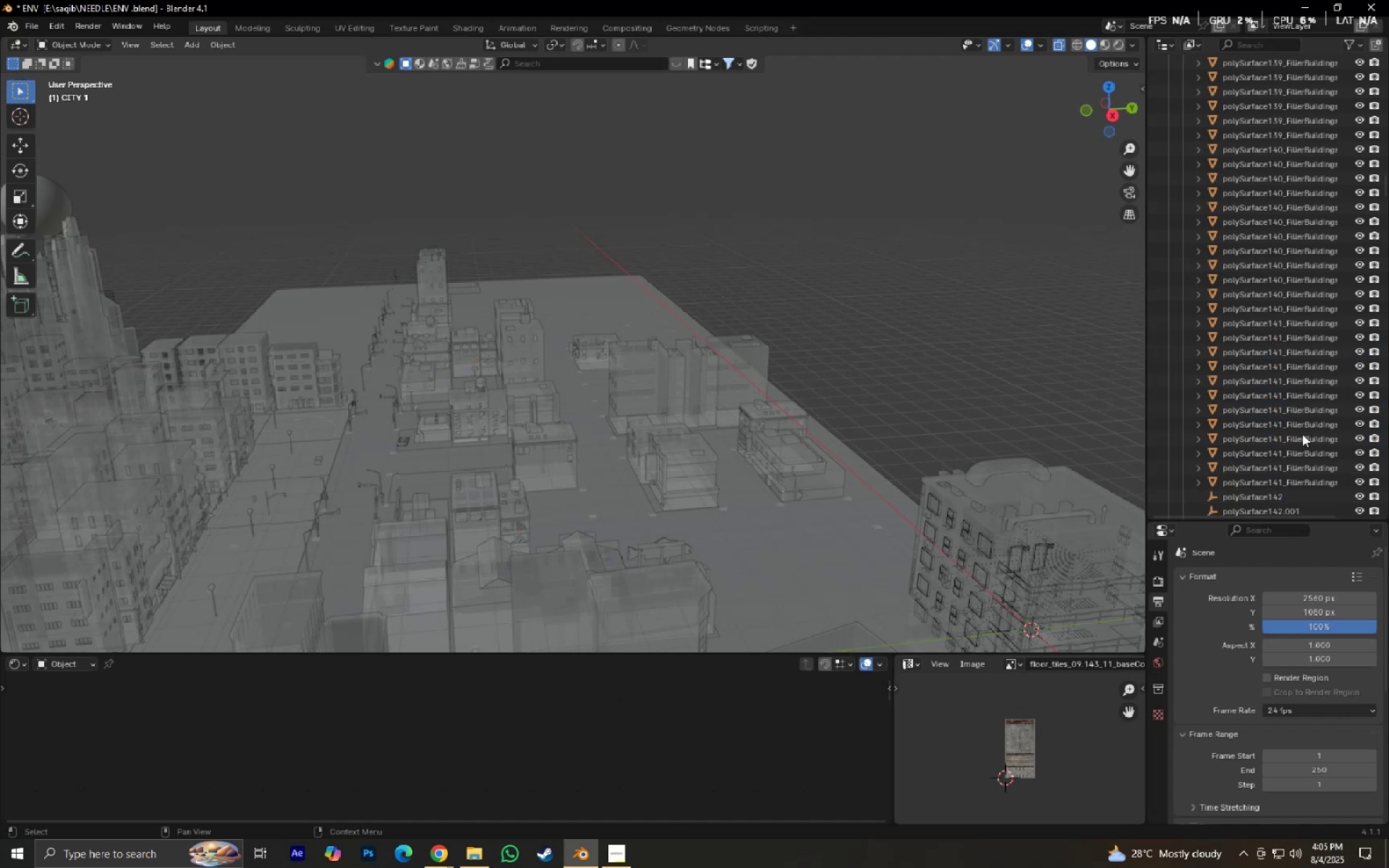 
scroll: coordinate [1261, 351], scroll_direction: down, amount: 4.0
 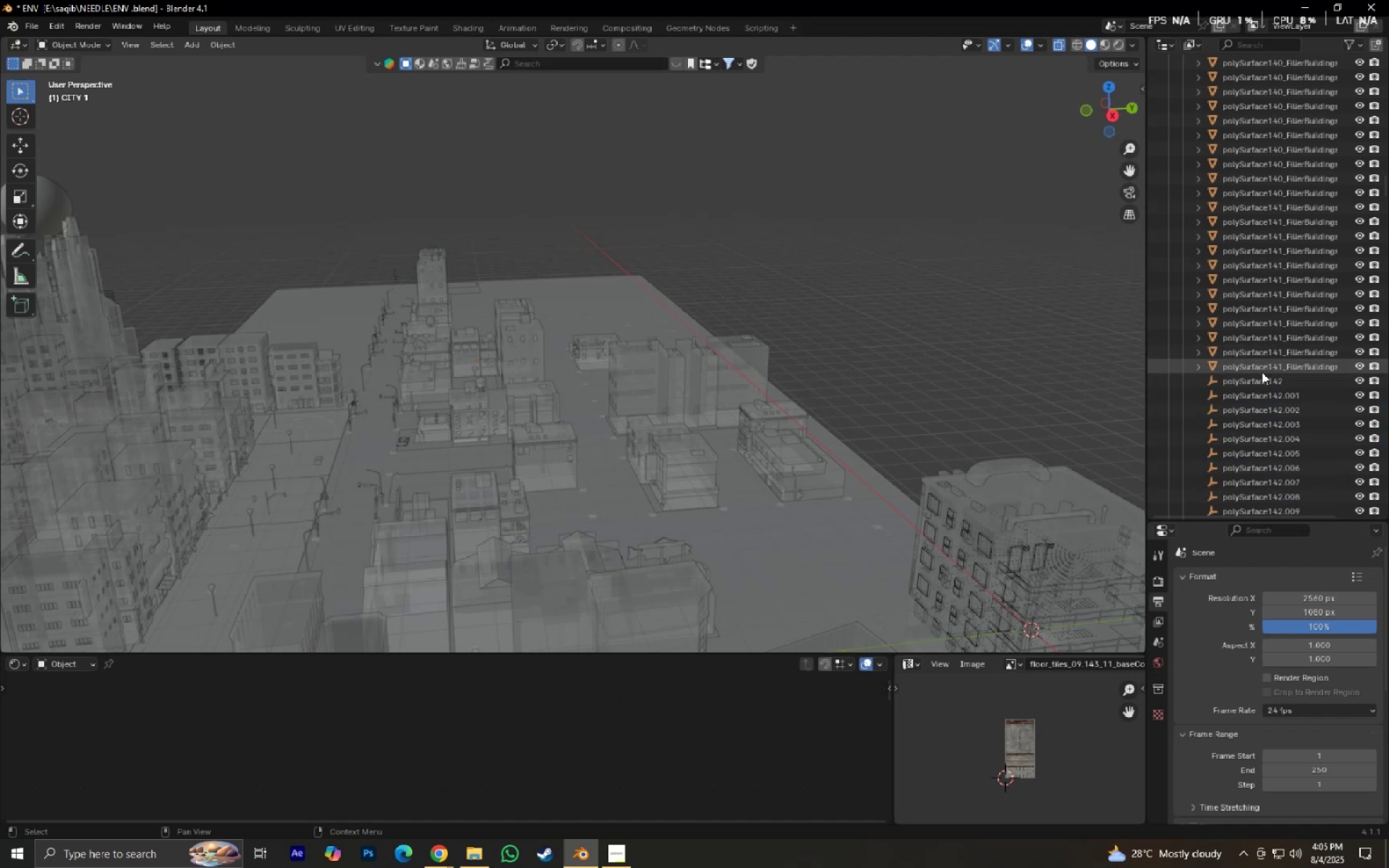 
double_click([1264, 386])
 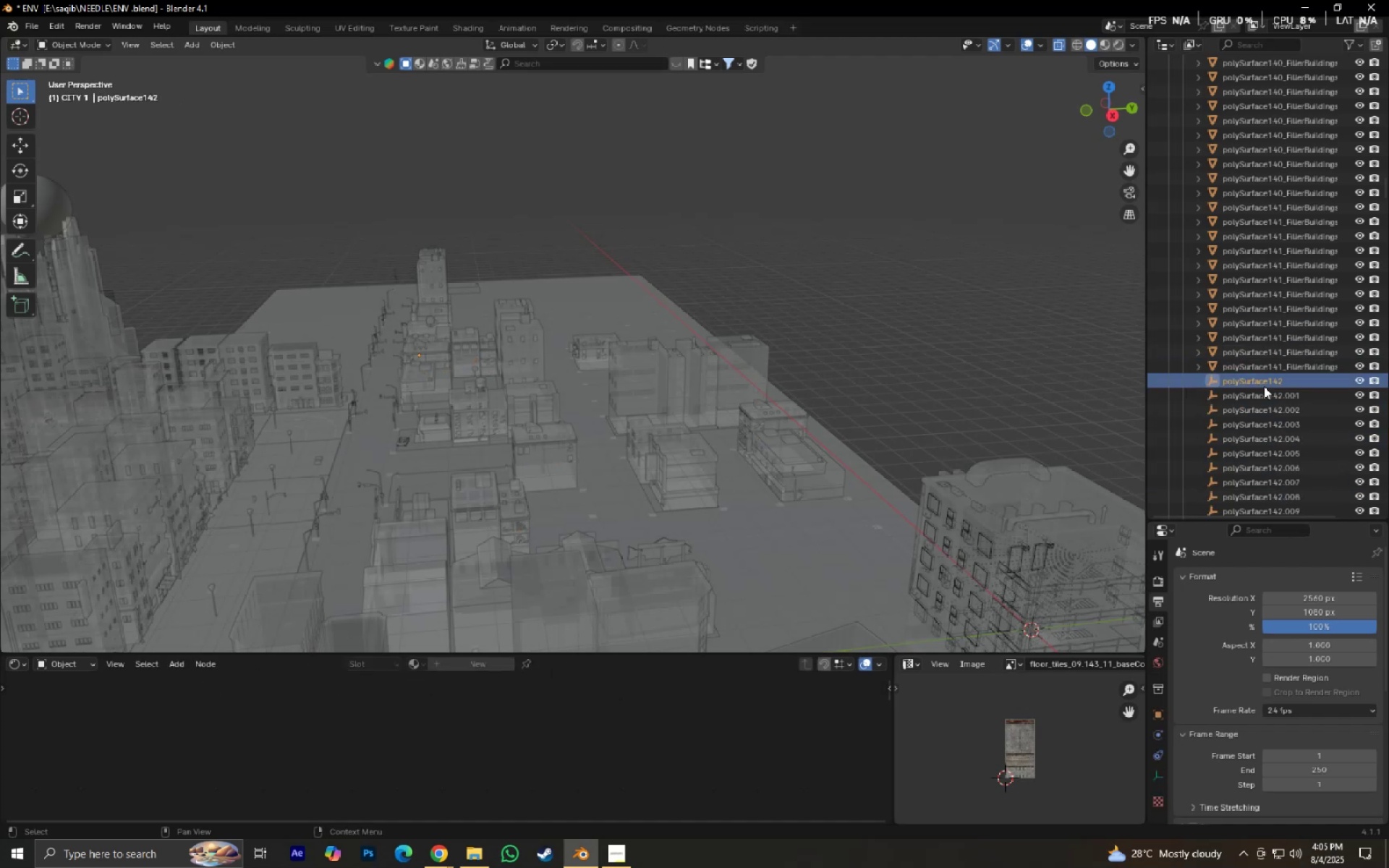 
key(Shift+ShiftLeft)
 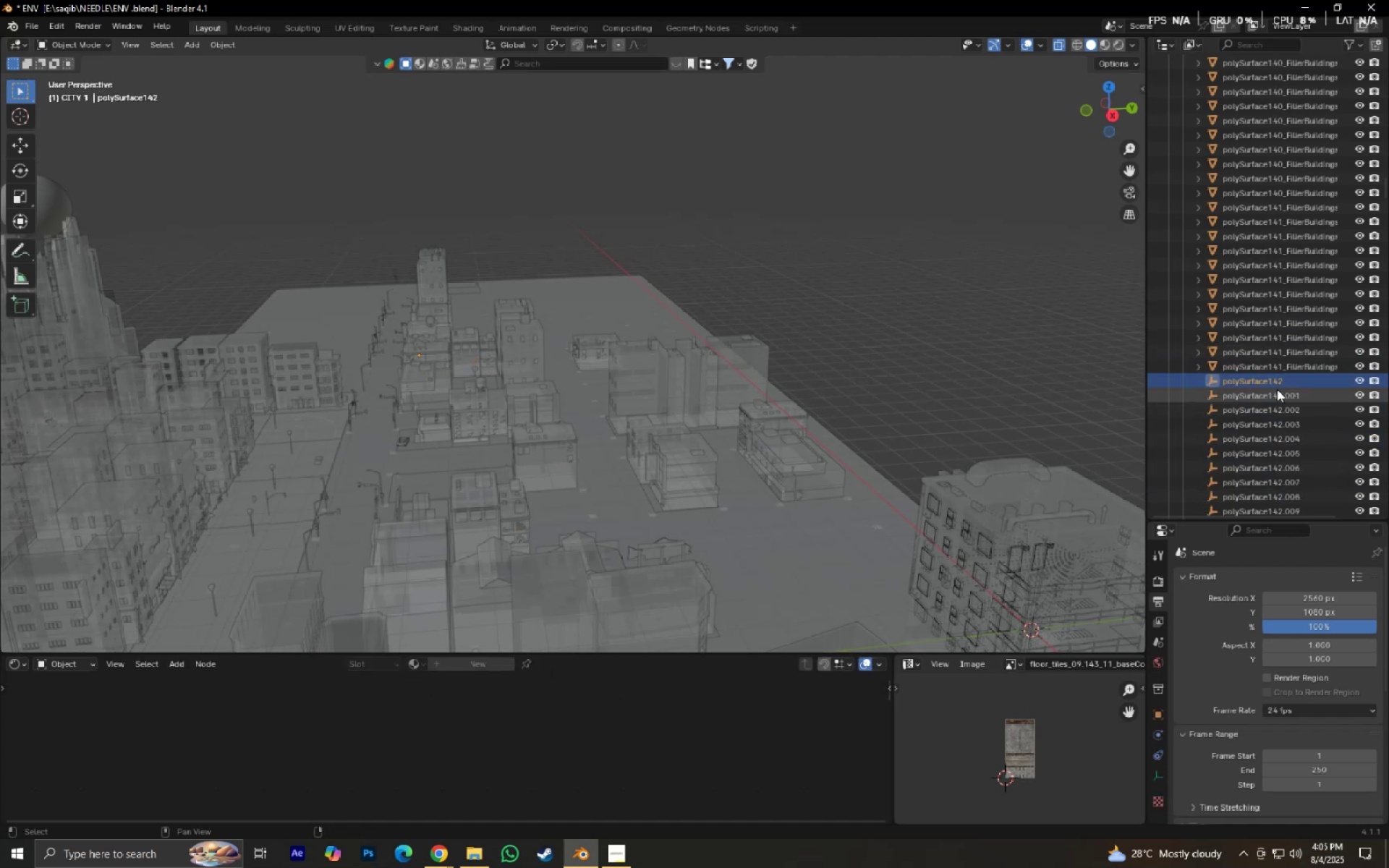 
scroll: coordinate [1278, 389], scroll_direction: down, amount: 9.0
 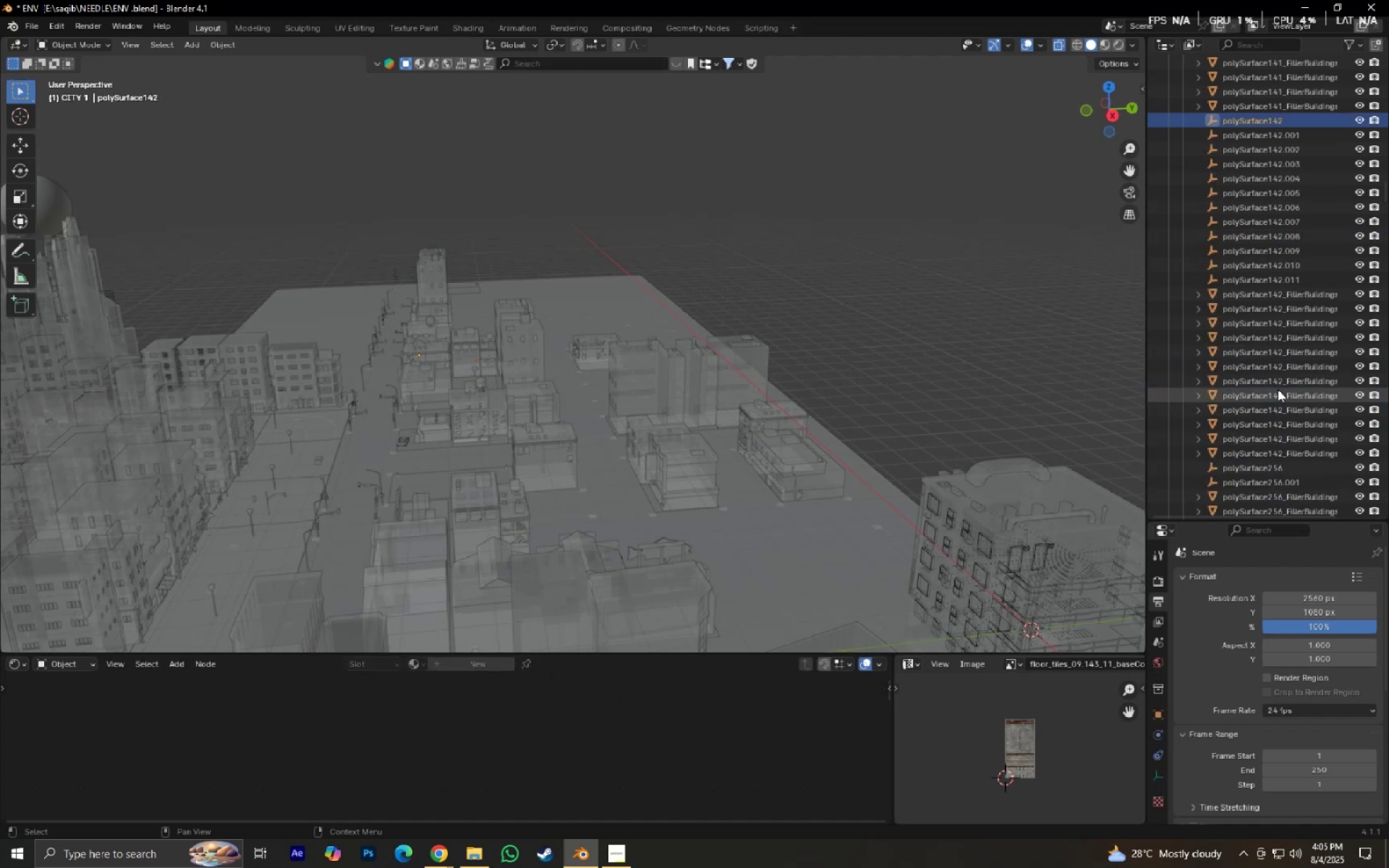 
hold_key(key=ShiftLeft, duration=0.63)
left_click([1239, 276])
 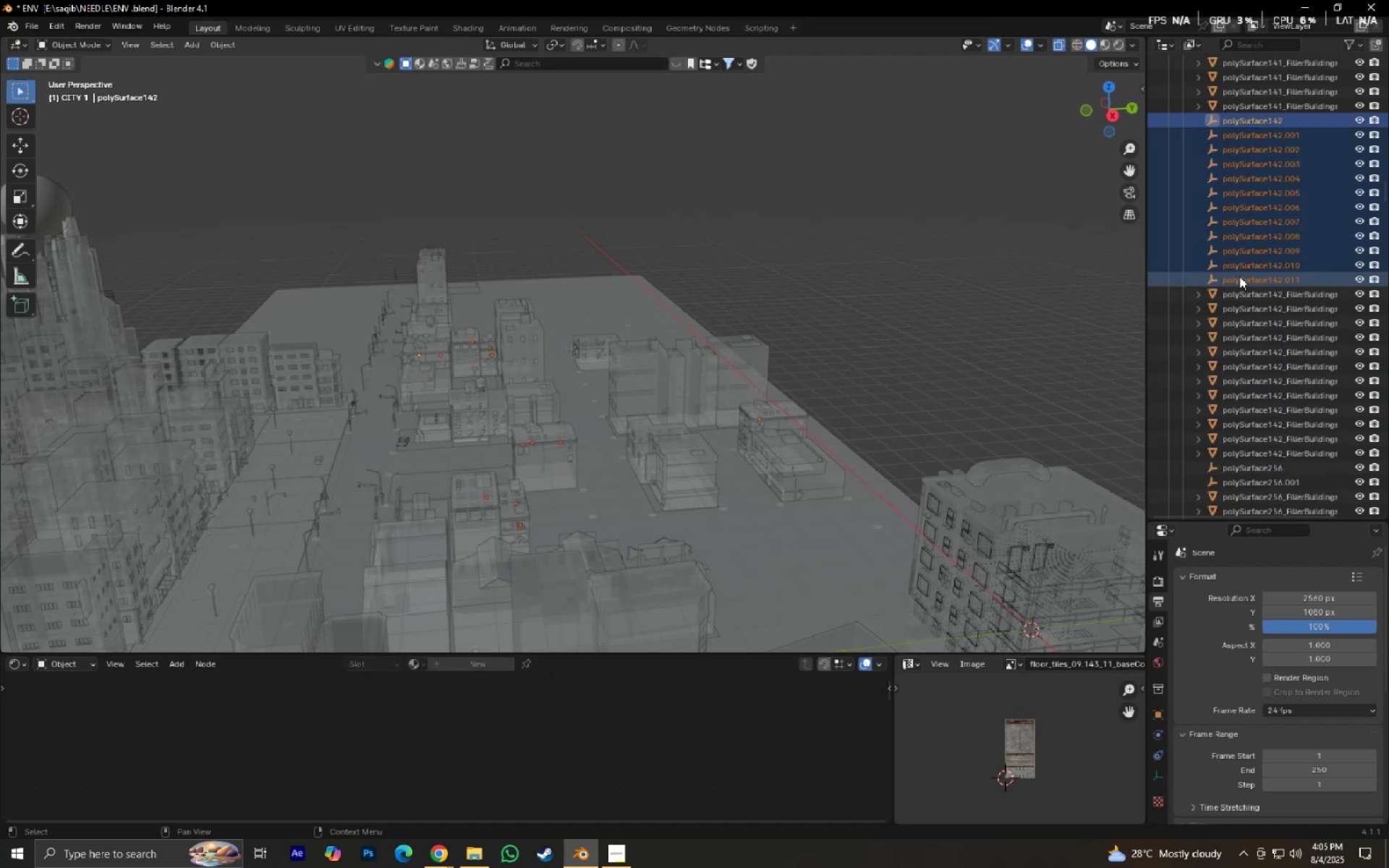 
key(X)
 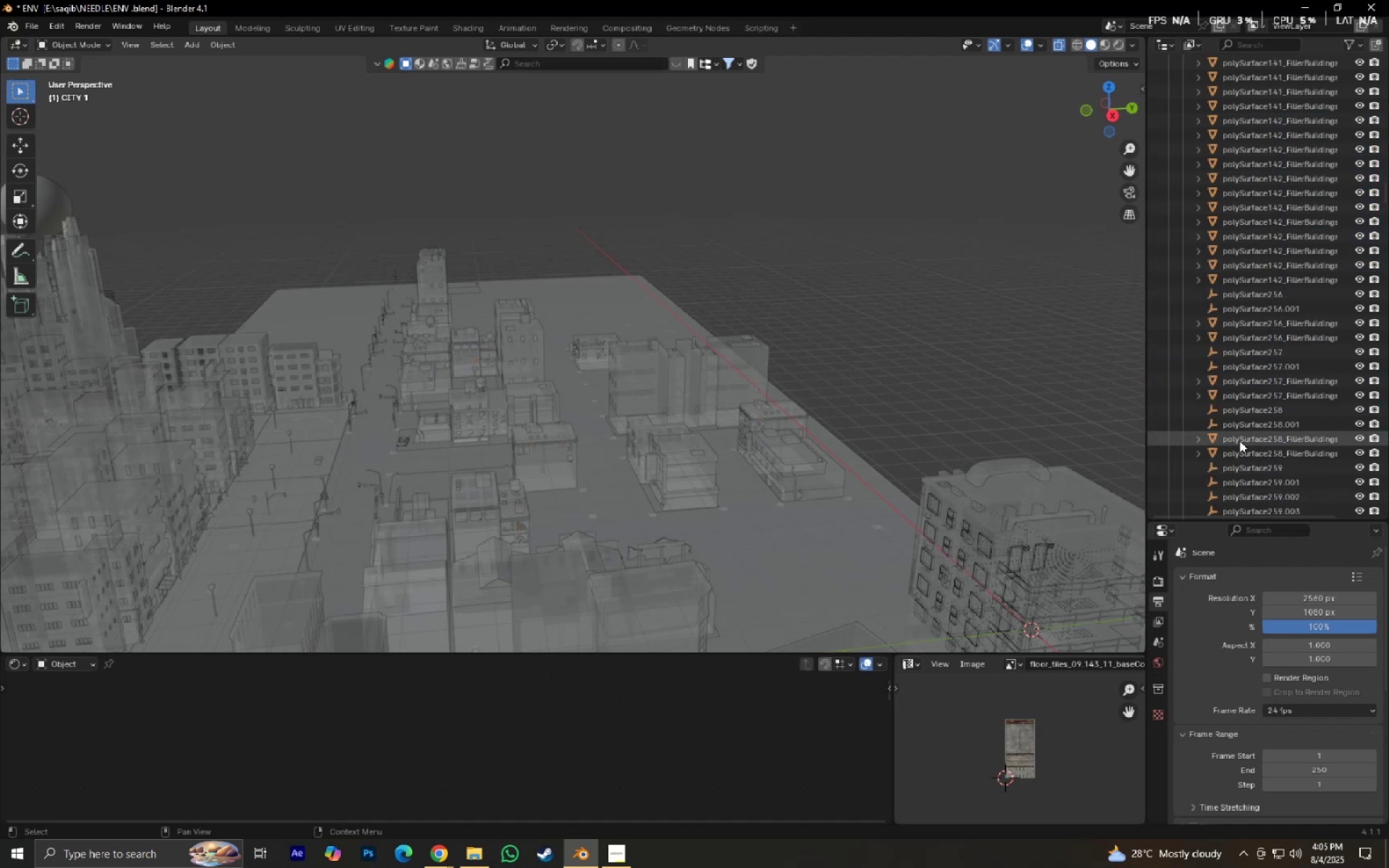 
left_click([1239, 422])
 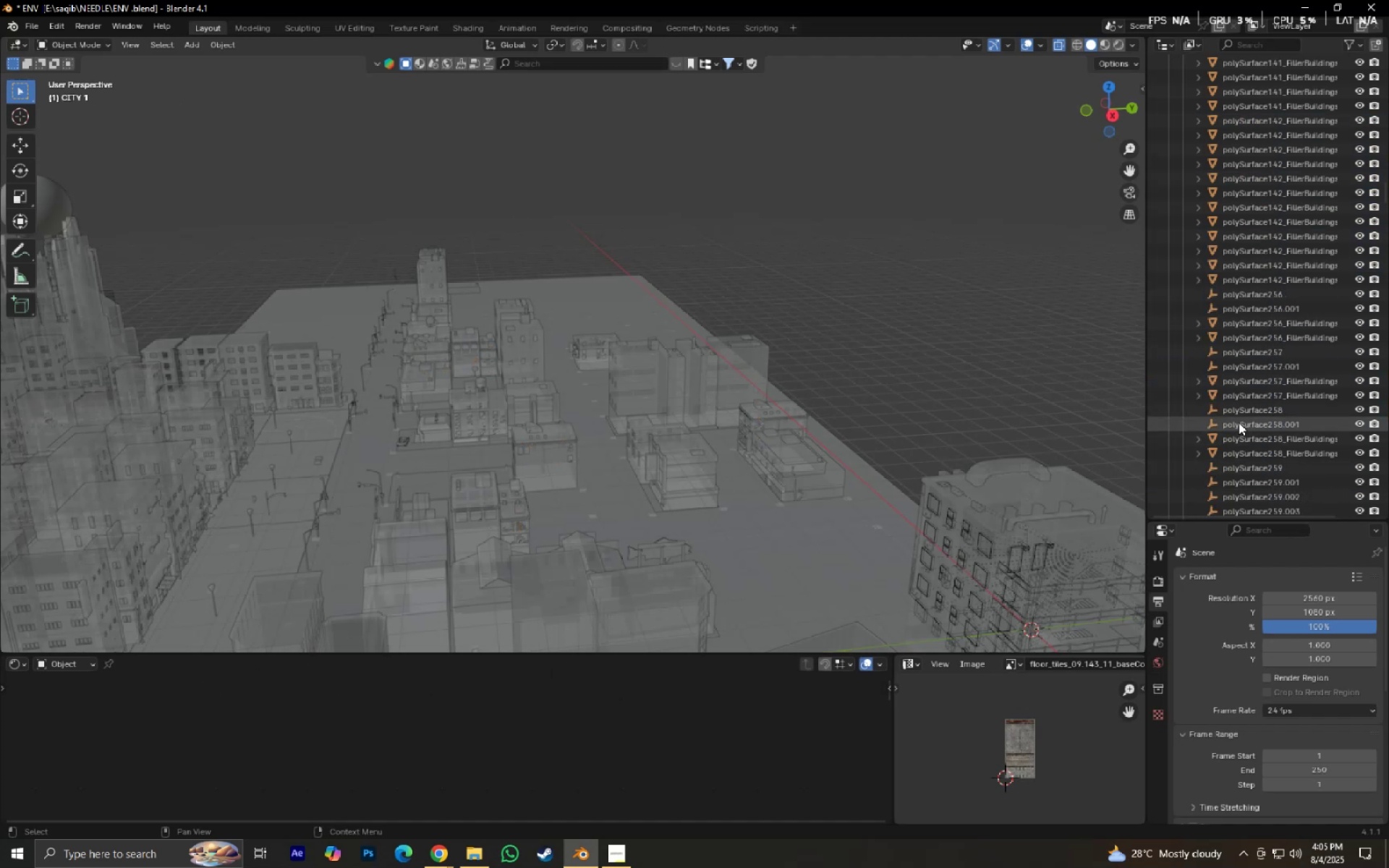 
hold_key(key=ControlLeft, duration=0.45)
double_click([1238, 410])
 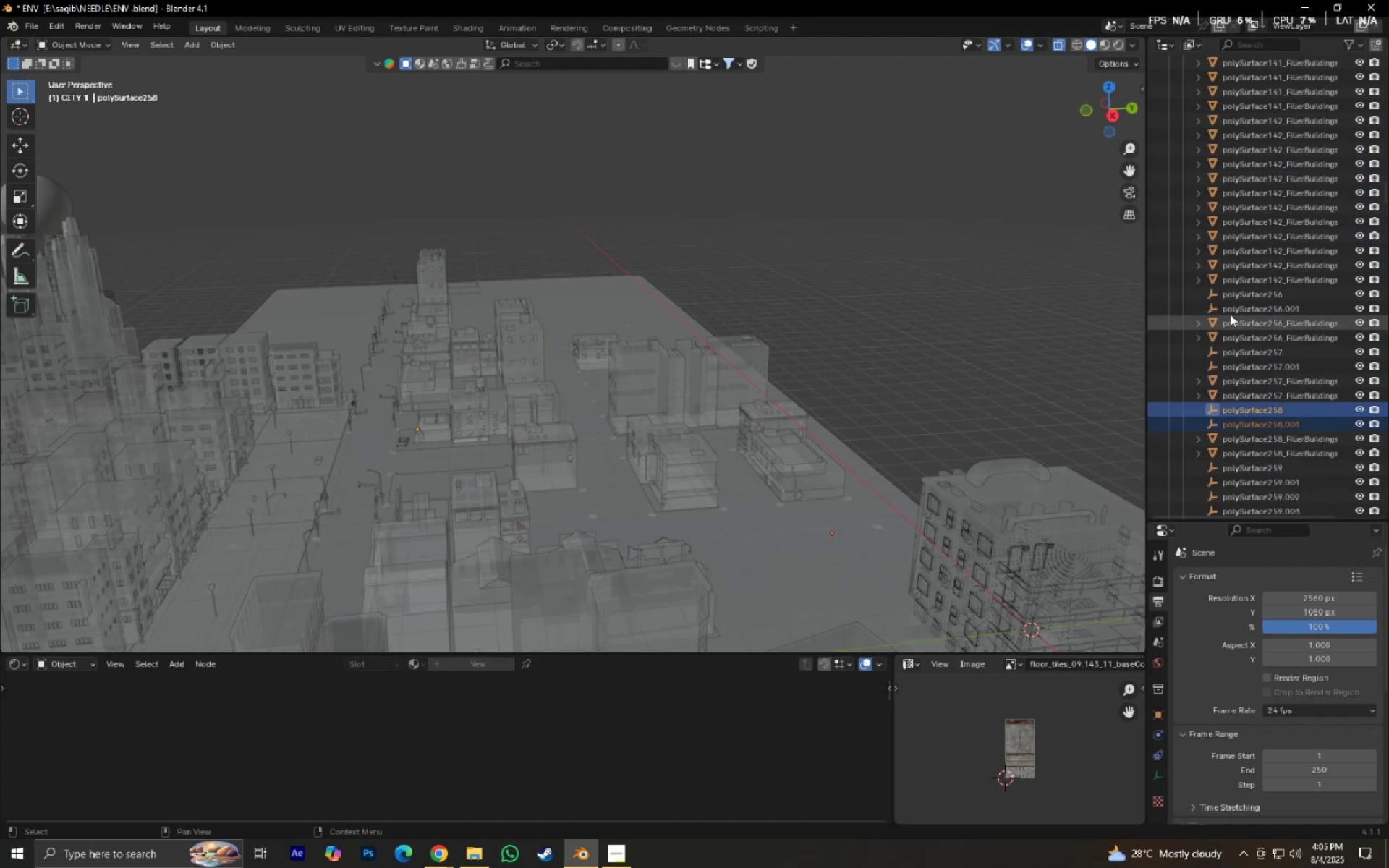 
hold_key(key=ControlLeft, duration=0.55)
double_click([1228, 299])
 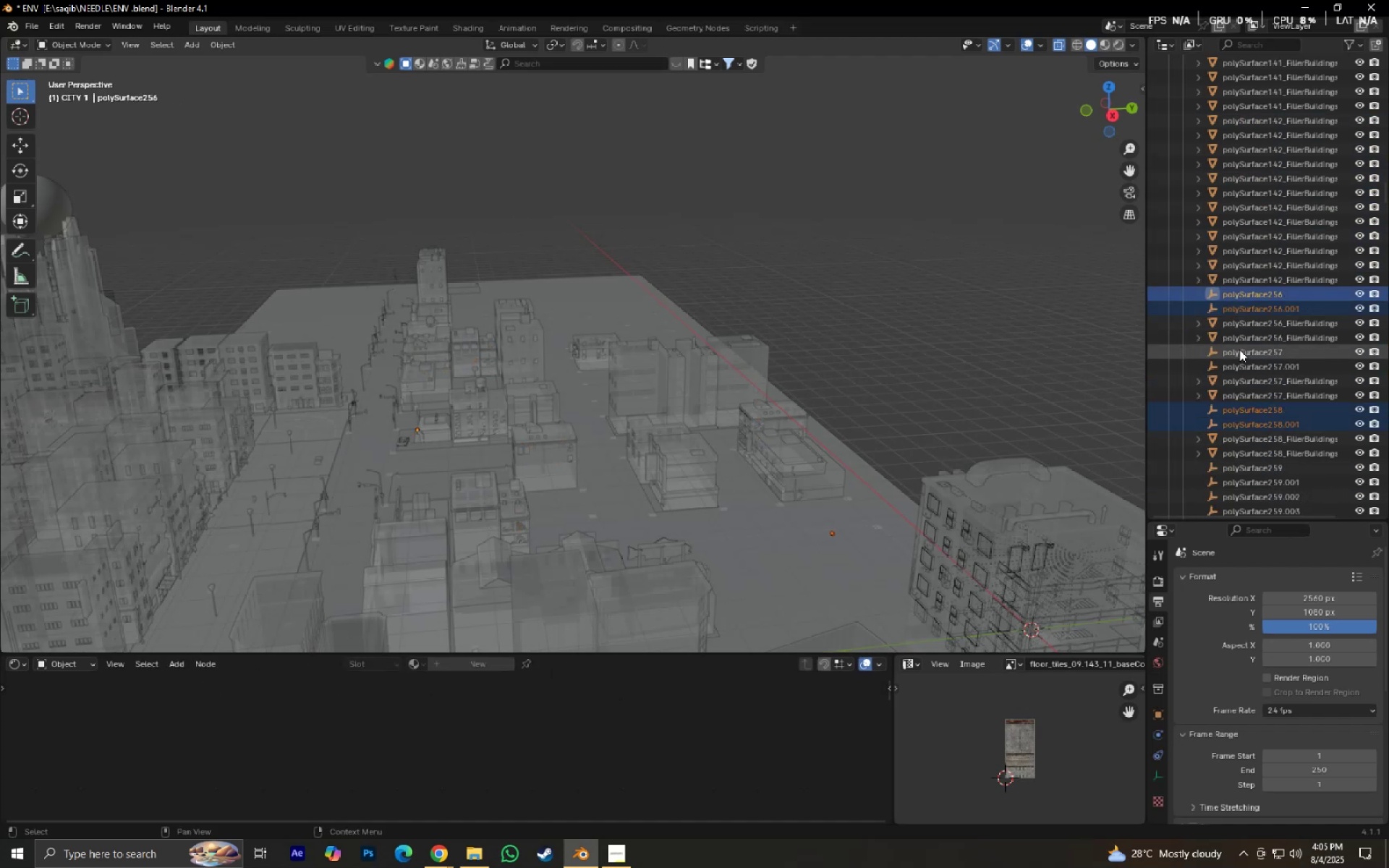 
hold_key(key=ControlLeft, duration=0.59)
left_click([1240, 359])
 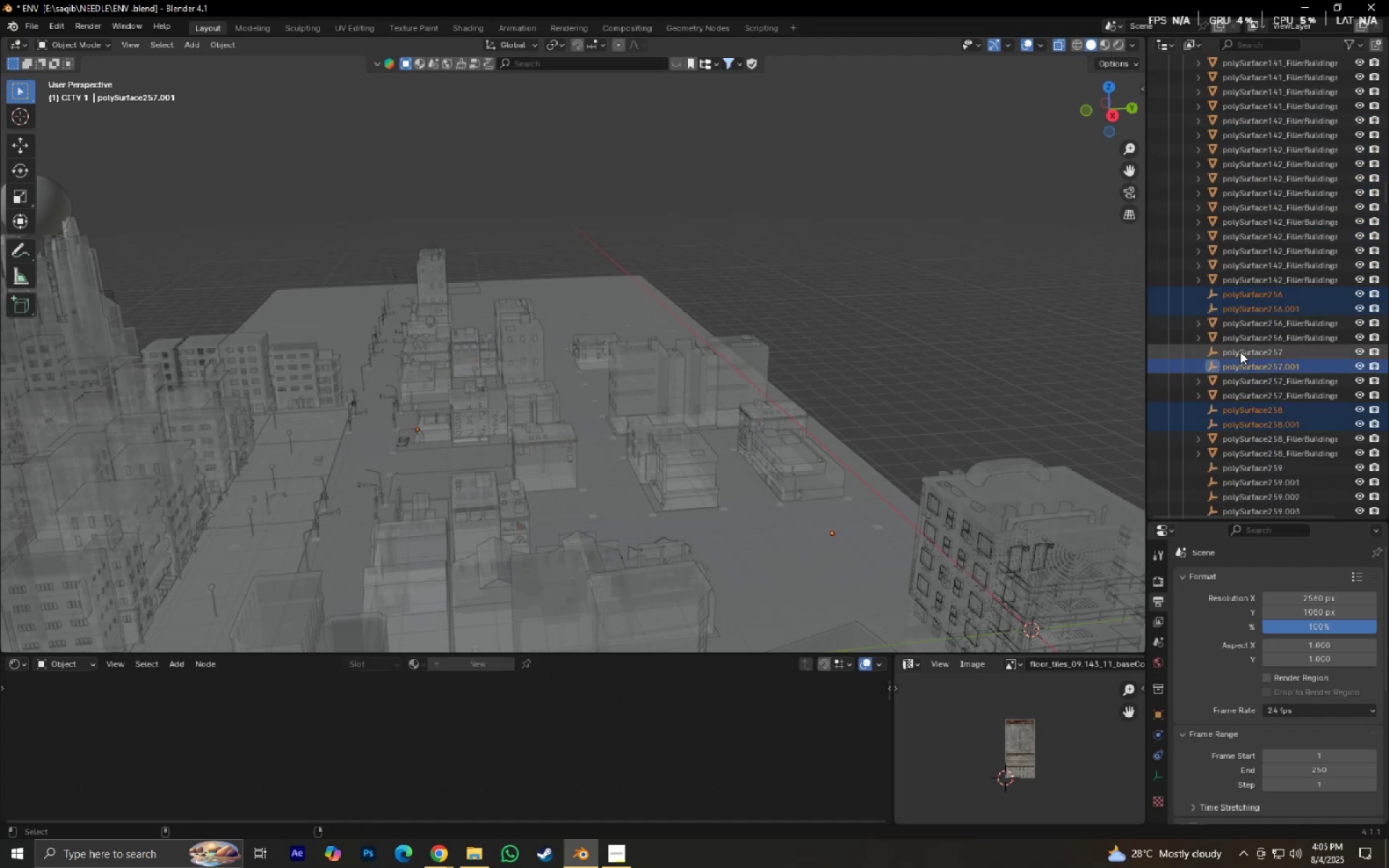 
double_click([1240, 352])
 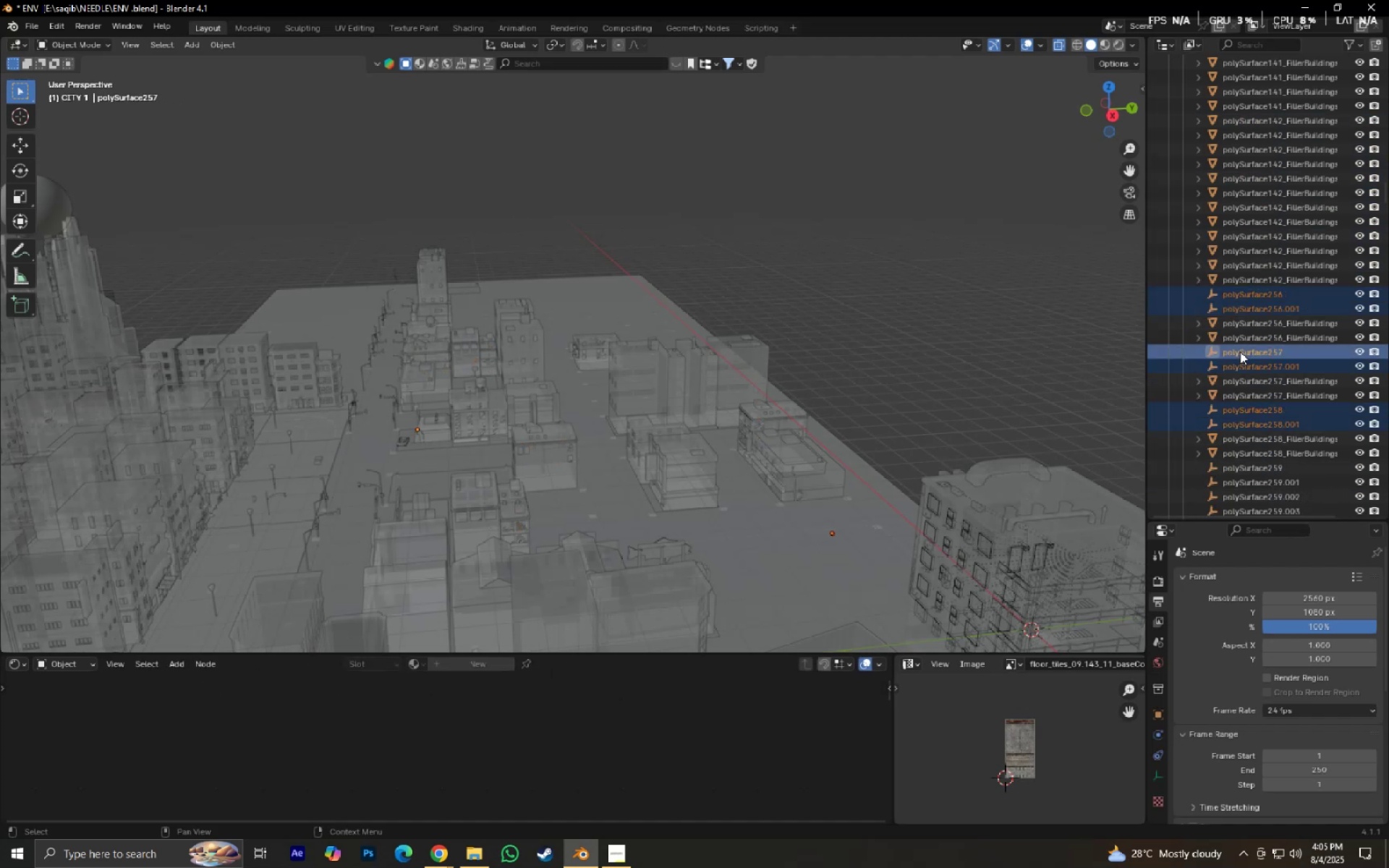 
key(X)
 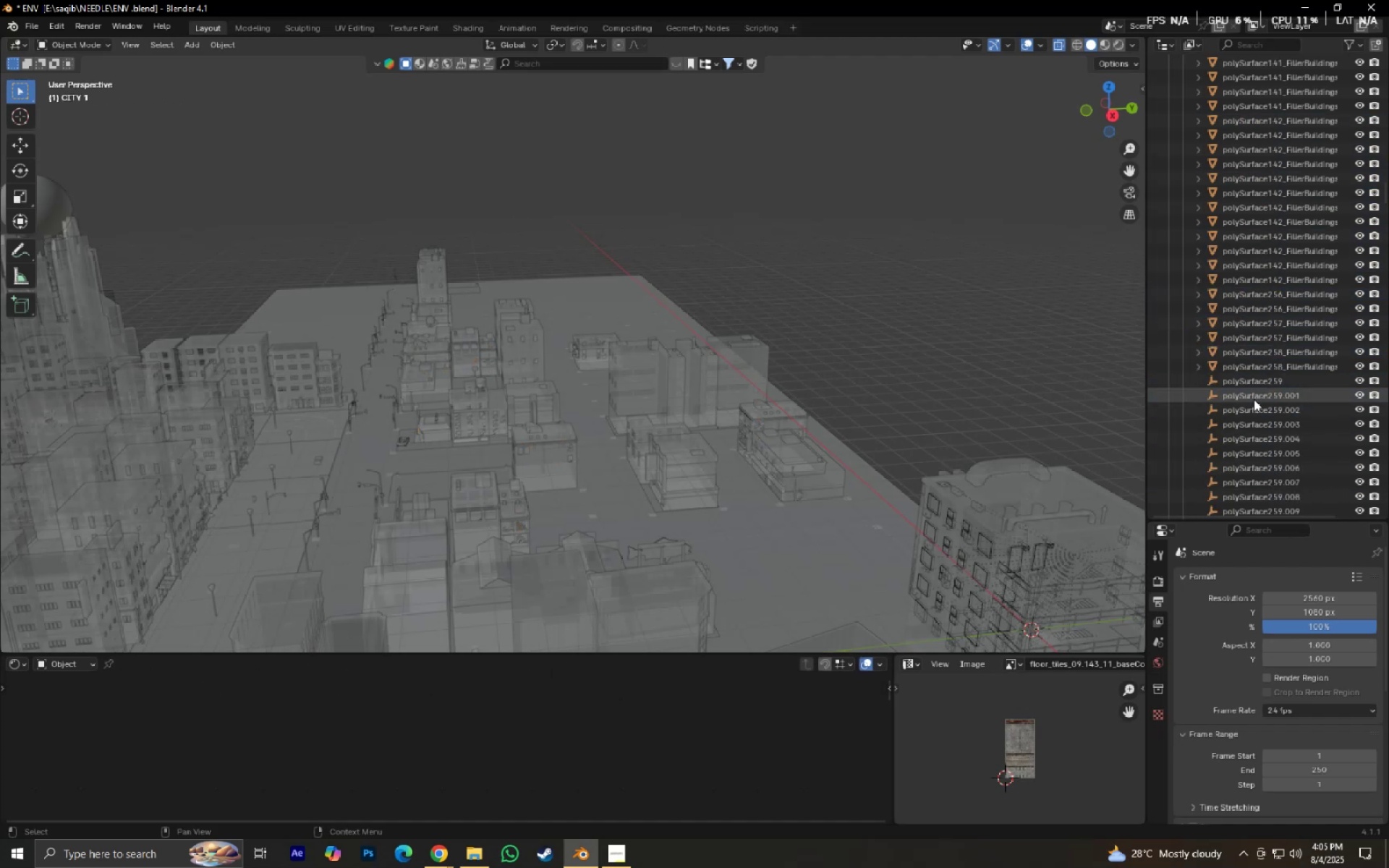 
left_click([1251, 385])
 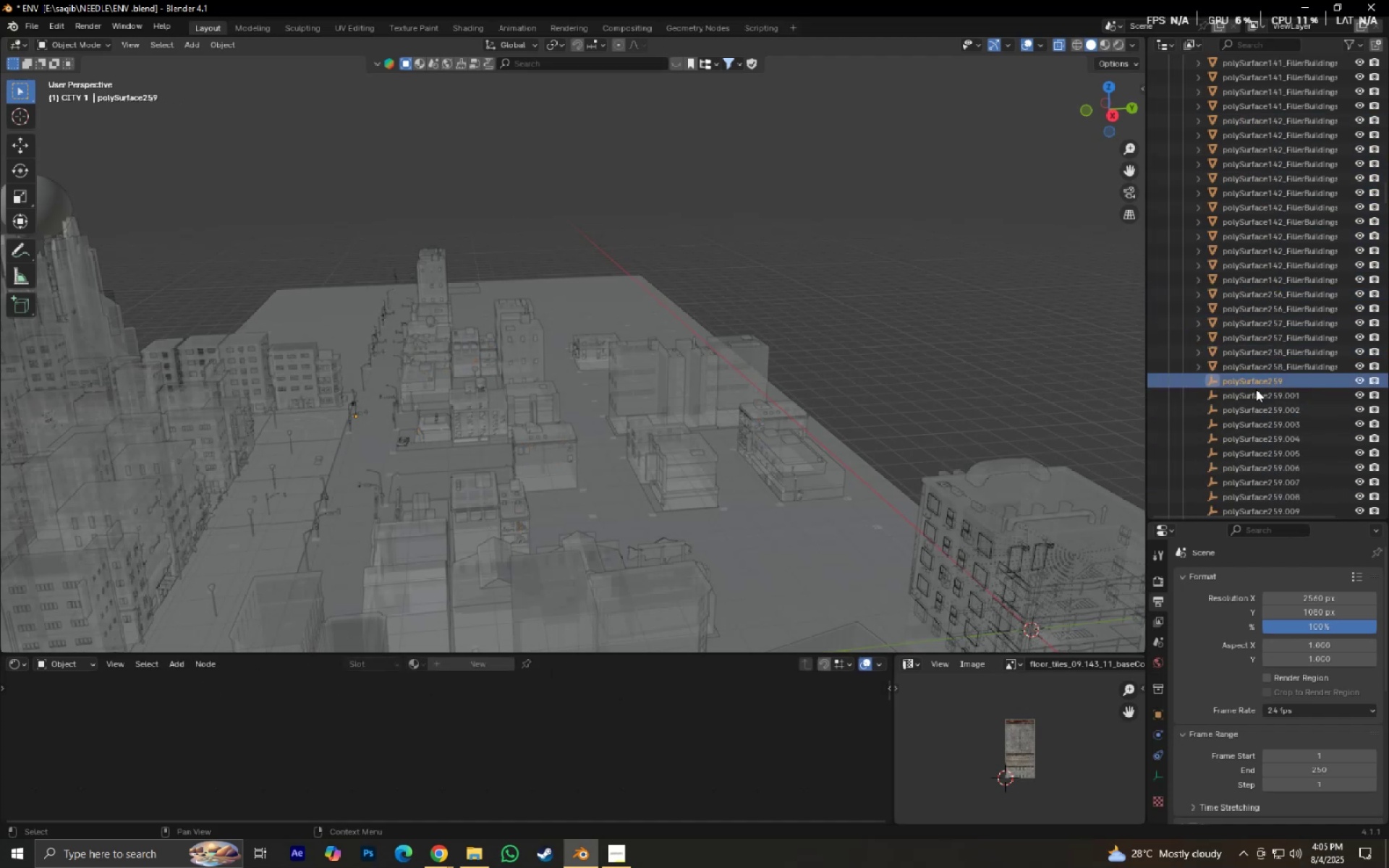 
scroll: coordinate [1262, 403], scroll_direction: down, amount: 12.0
 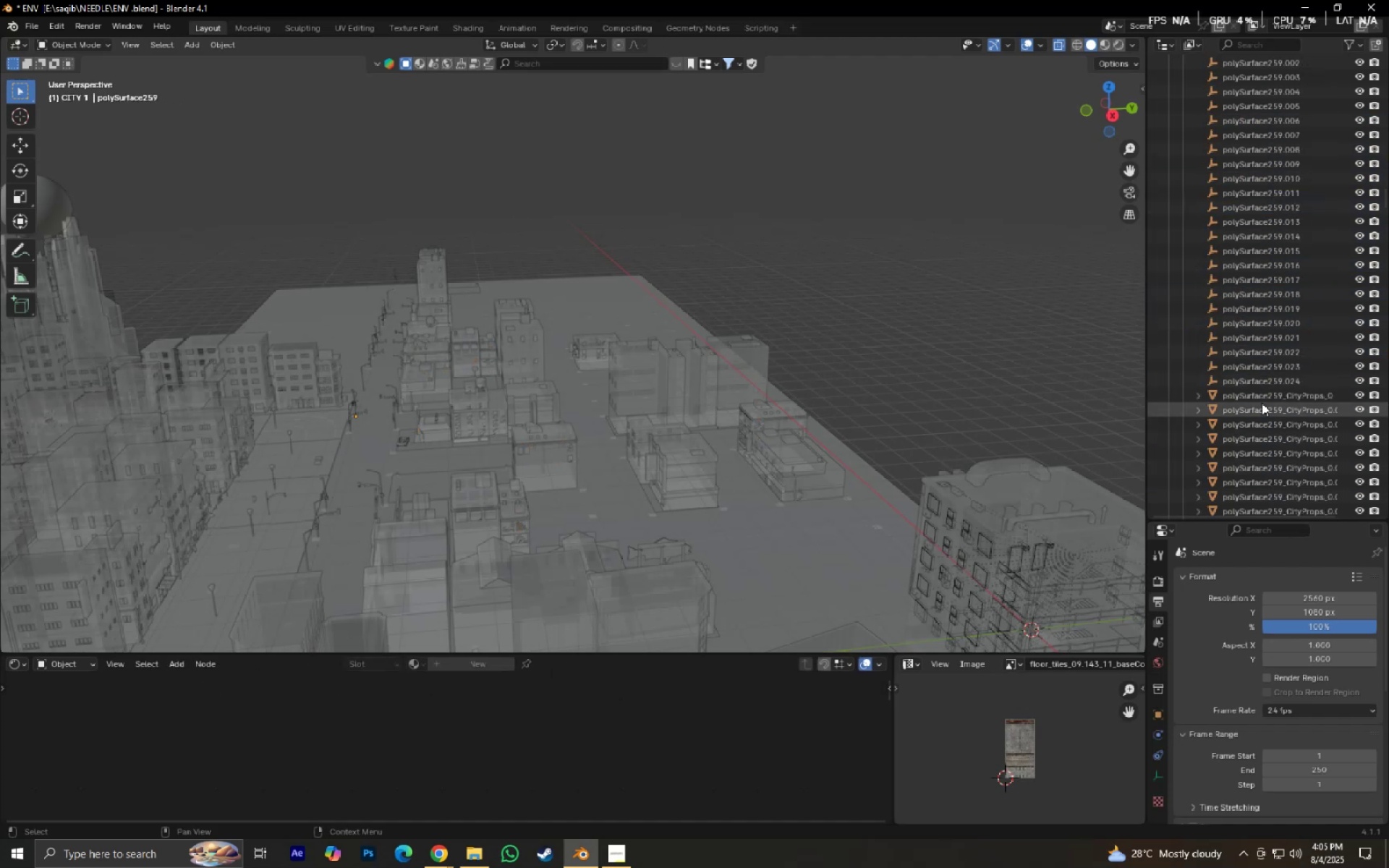 
key(Shift+ShiftLeft)
 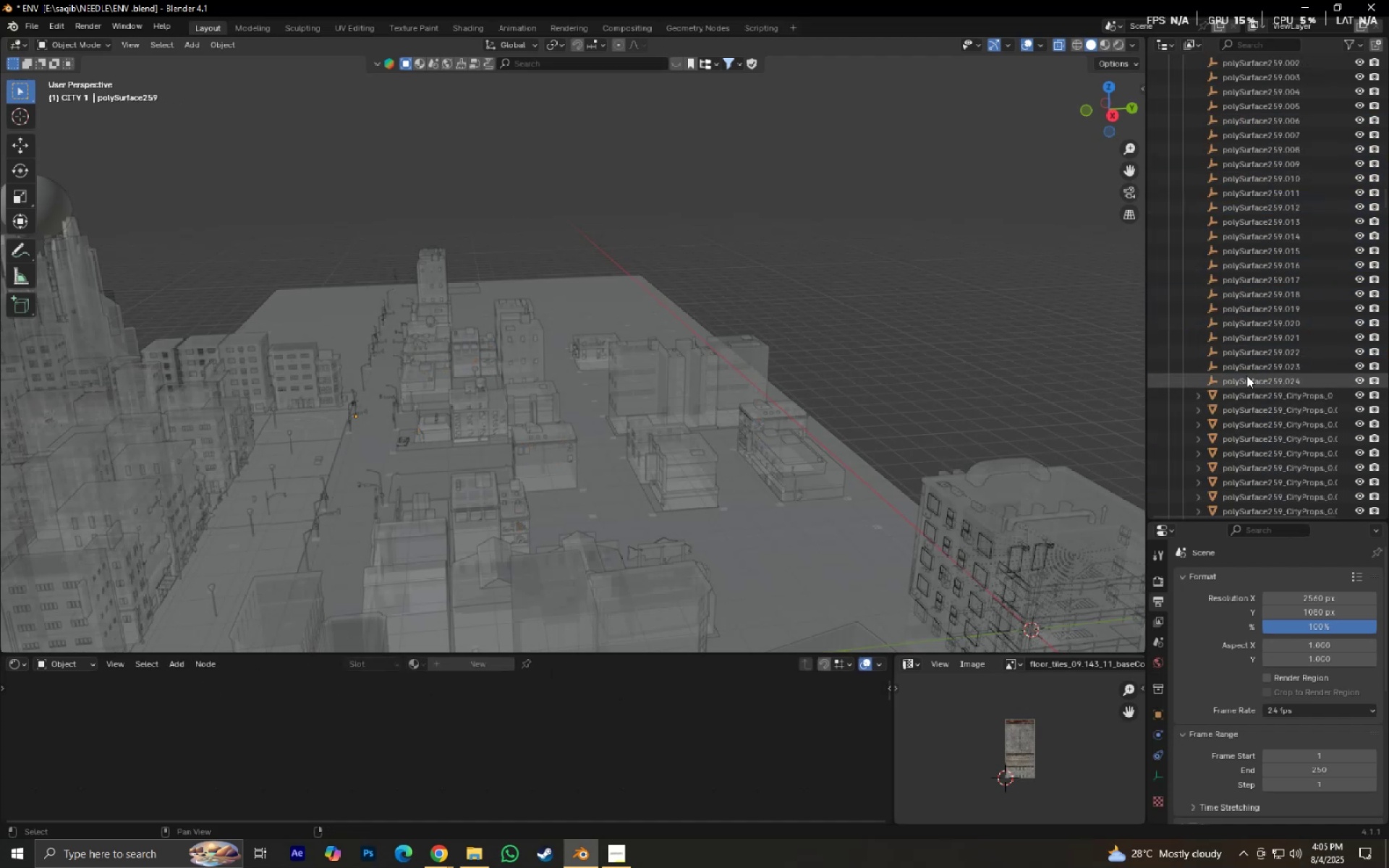 
left_click([1246, 375])
 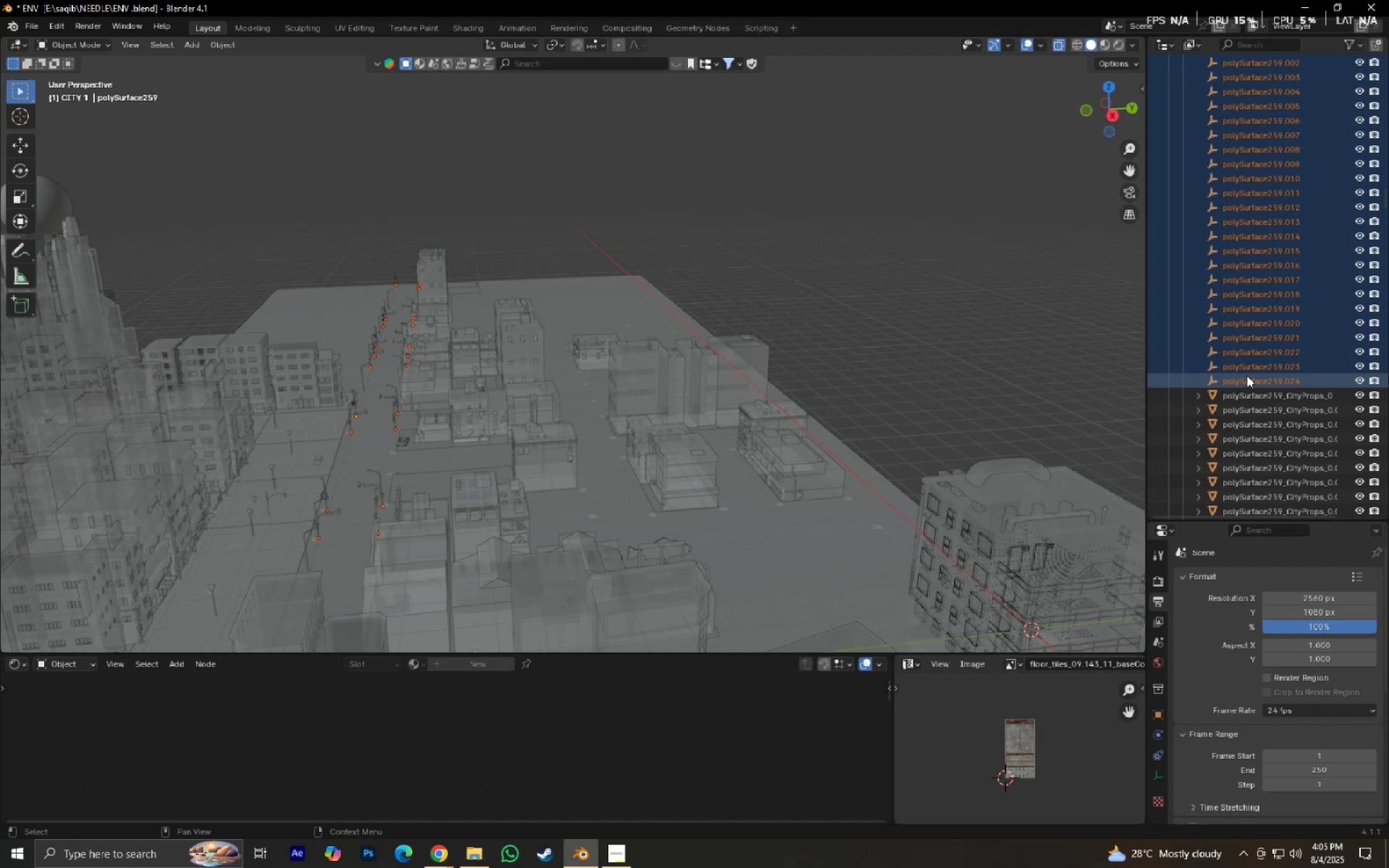 
key(X)
 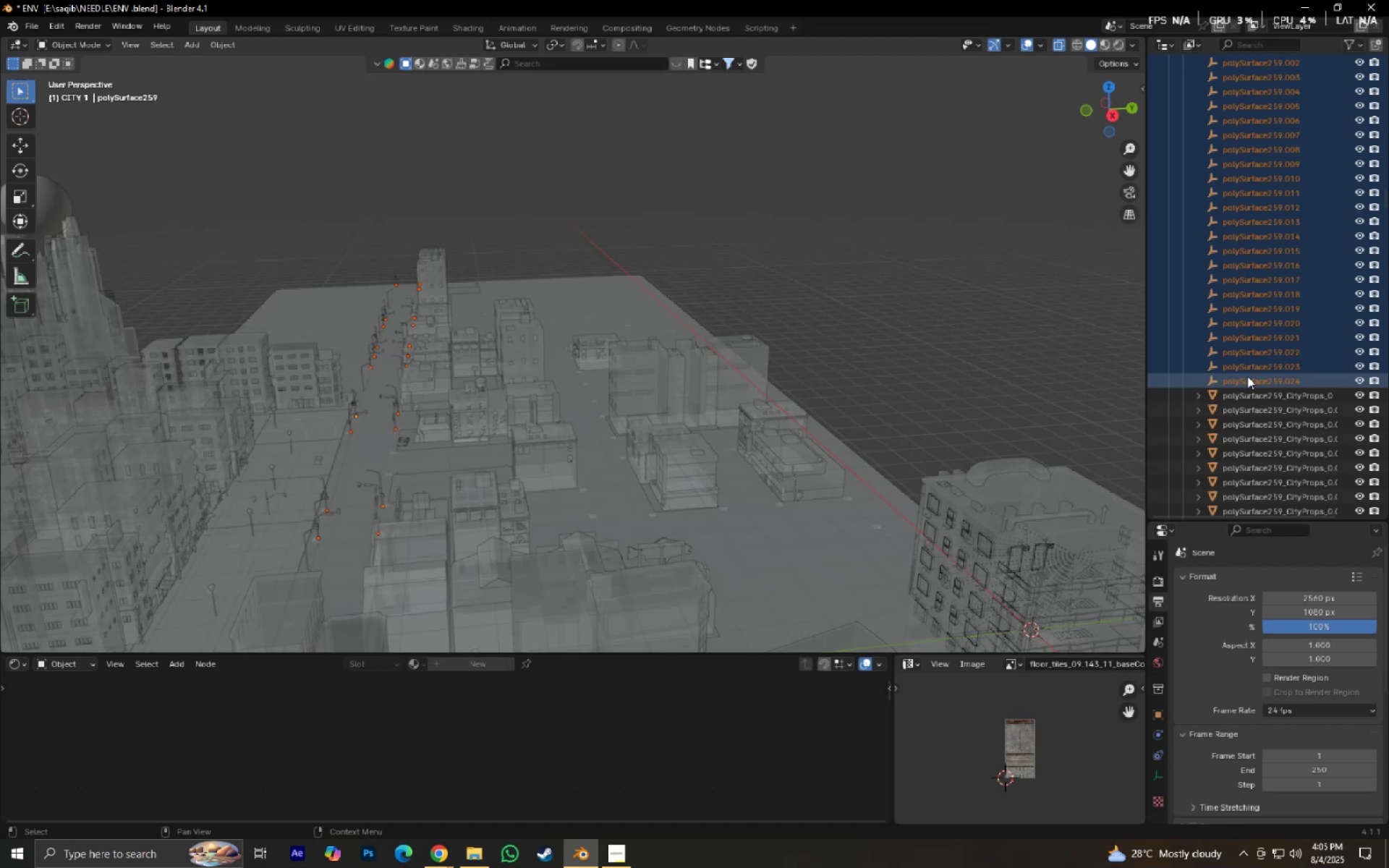 
scroll: coordinate [1252, 383], scroll_direction: down, amount: 6.0
 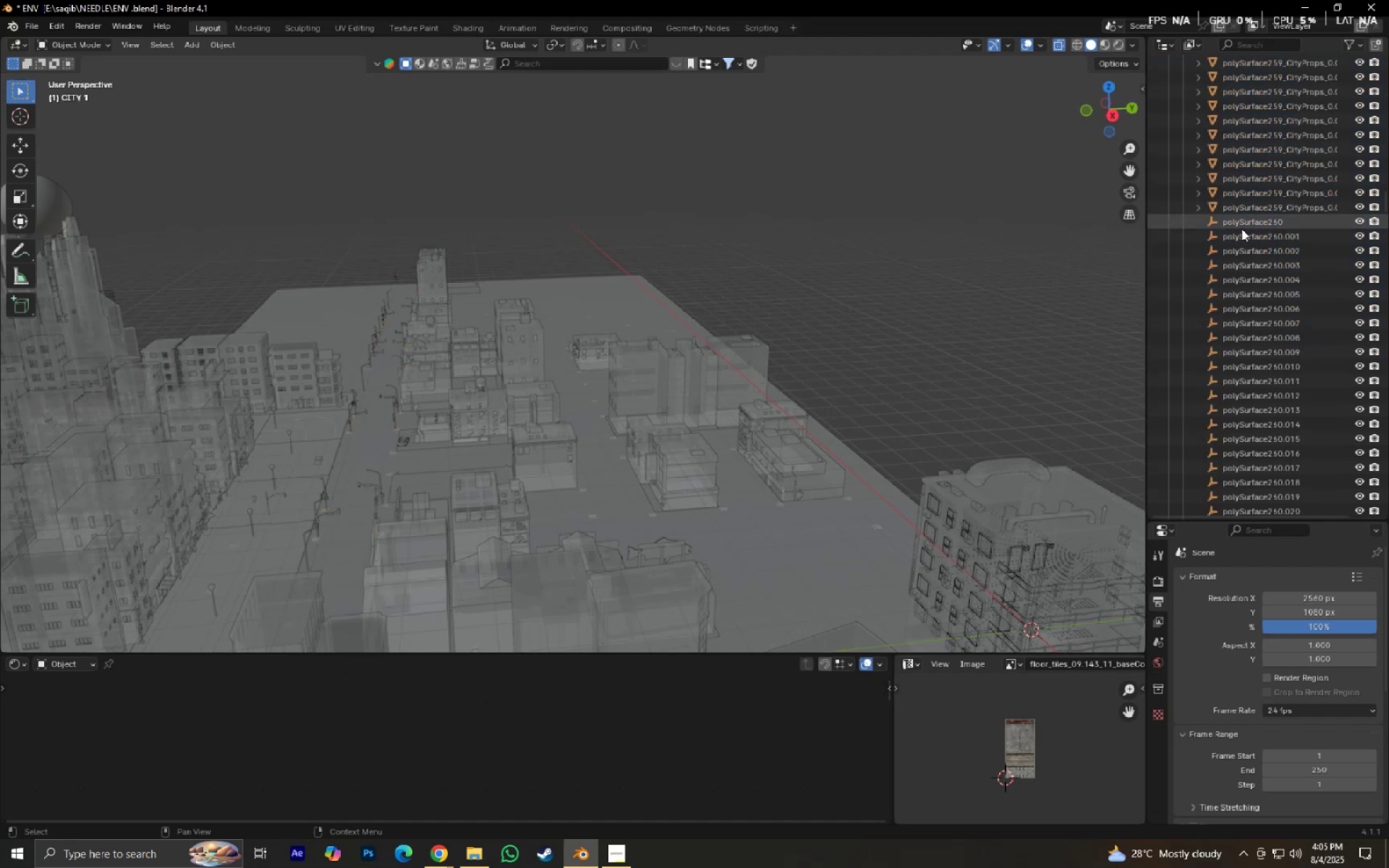 
left_click([1241, 226])
 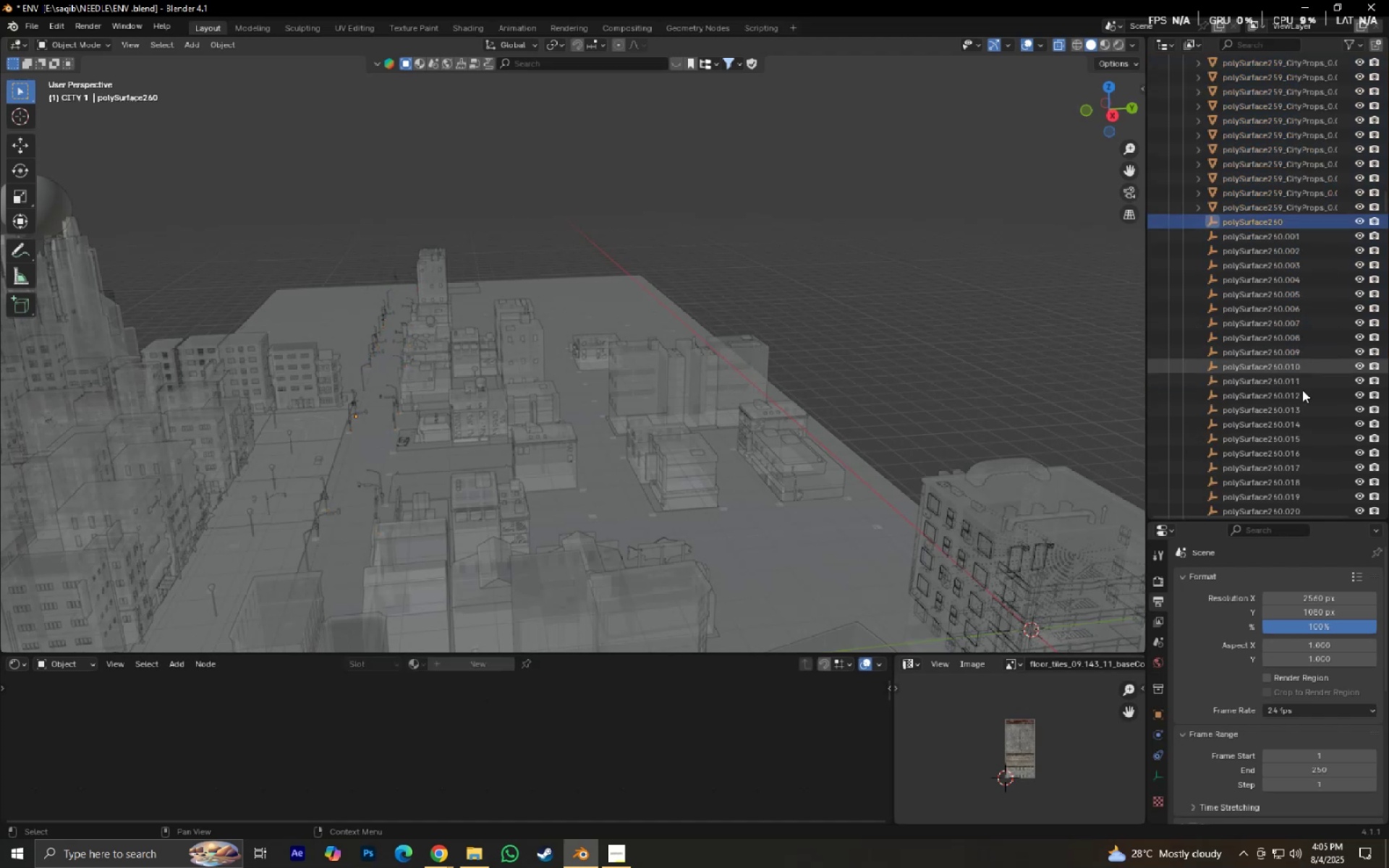 
scroll: coordinate [1300, 395], scroll_direction: down, amount: 9.0
 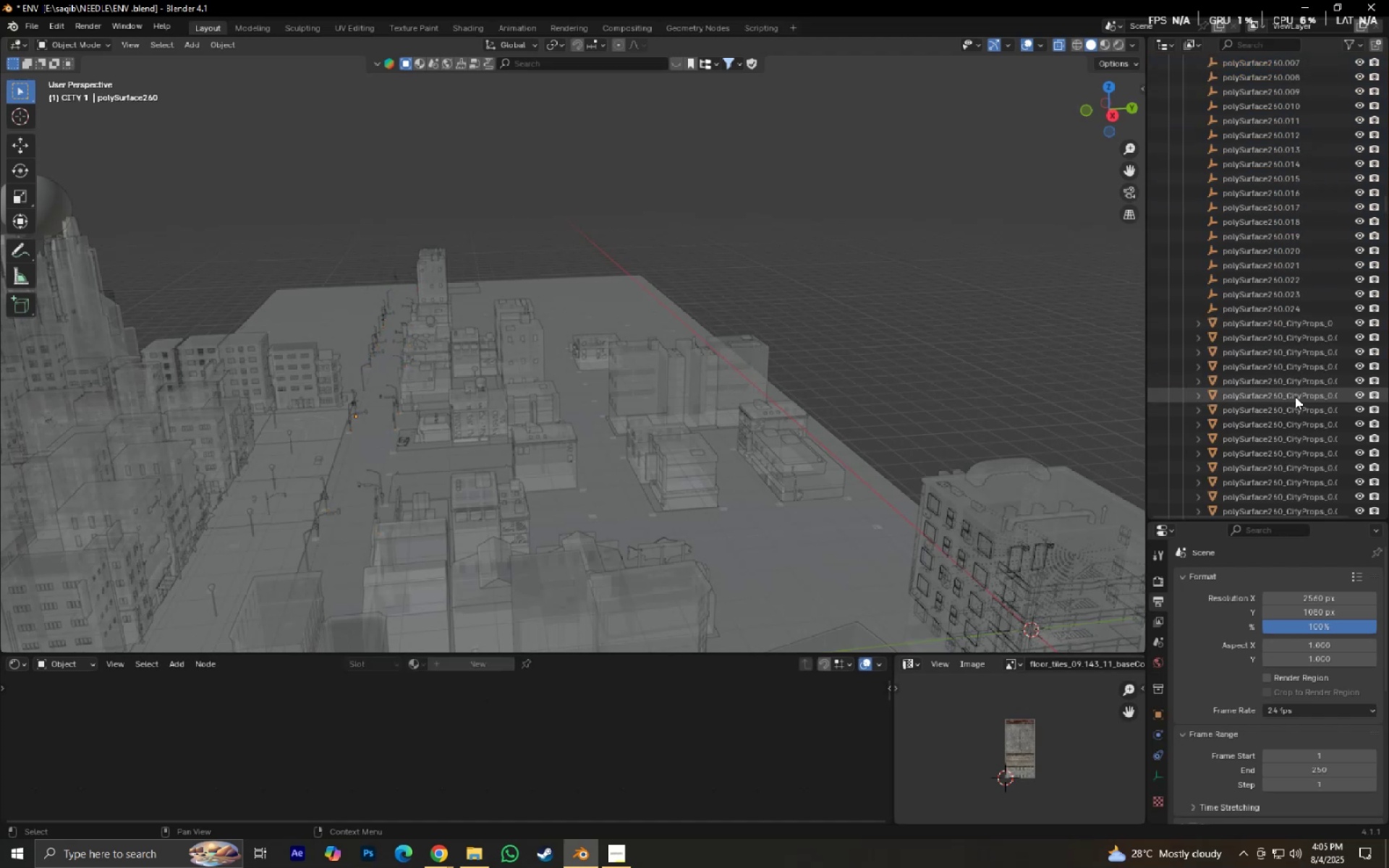 
hold_key(key=ShiftLeft, duration=0.46)
left_click([1247, 313])
 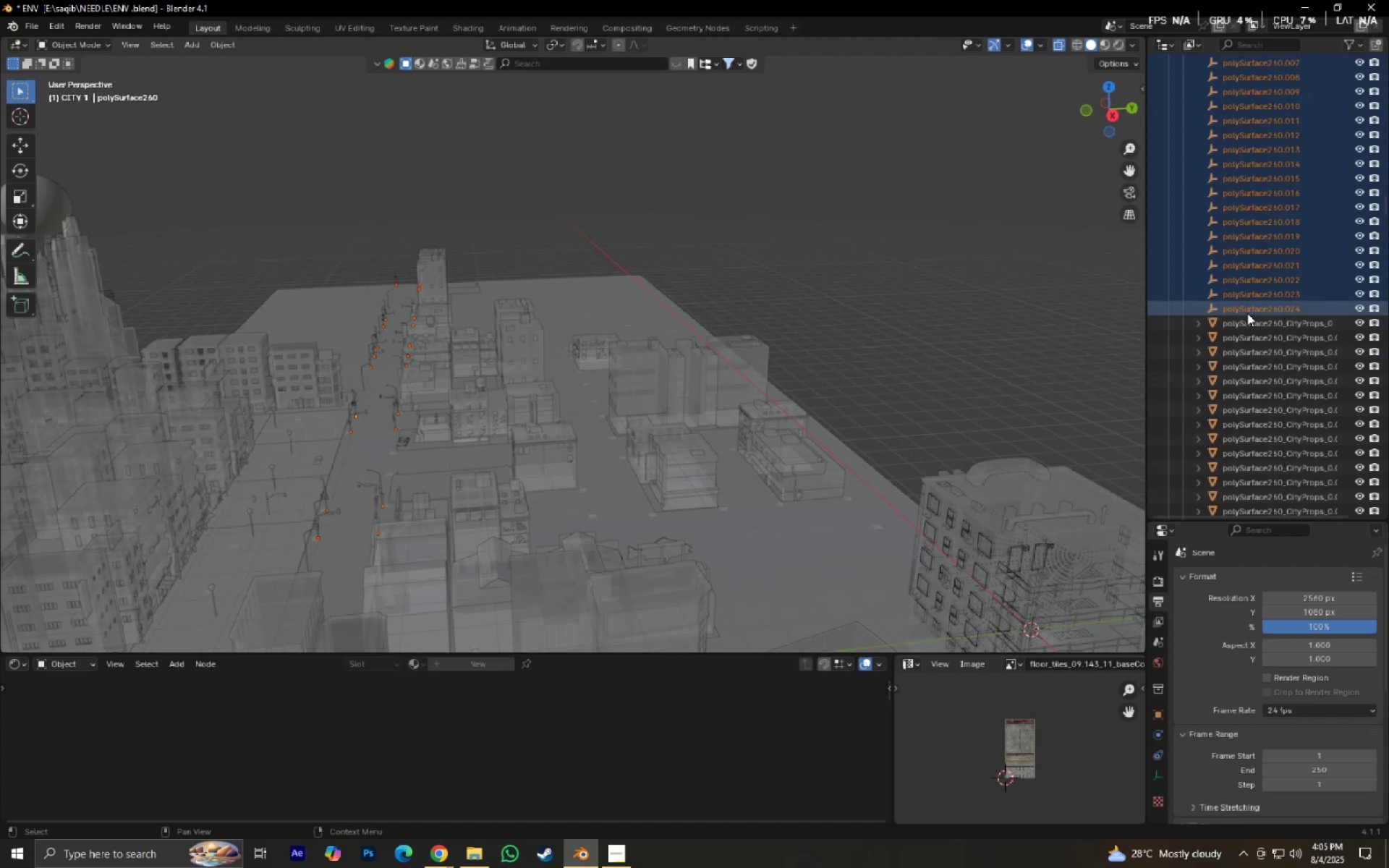 
key(X)
 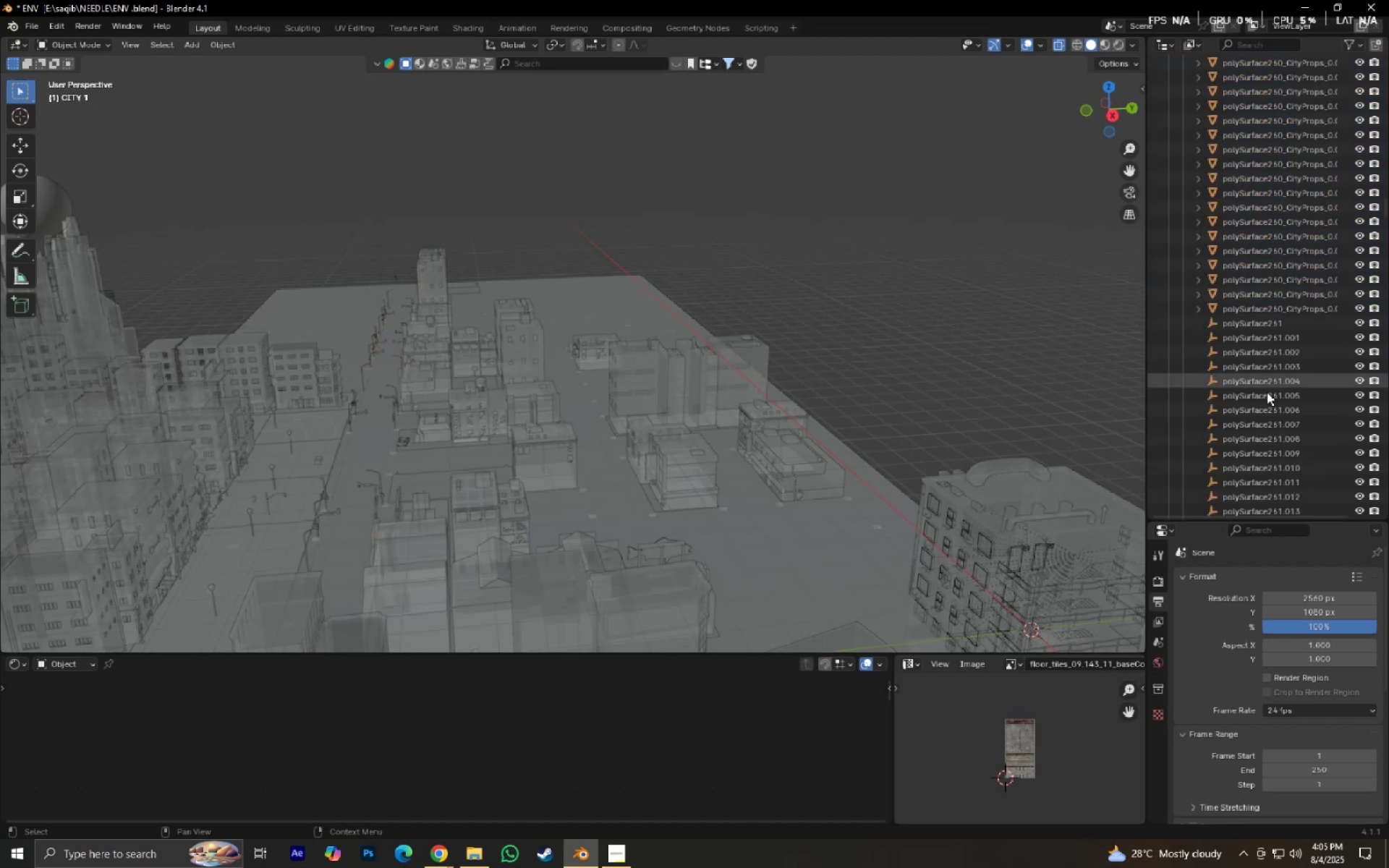 
scroll: coordinate [1267, 394], scroll_direction: down, amount: 4.0
 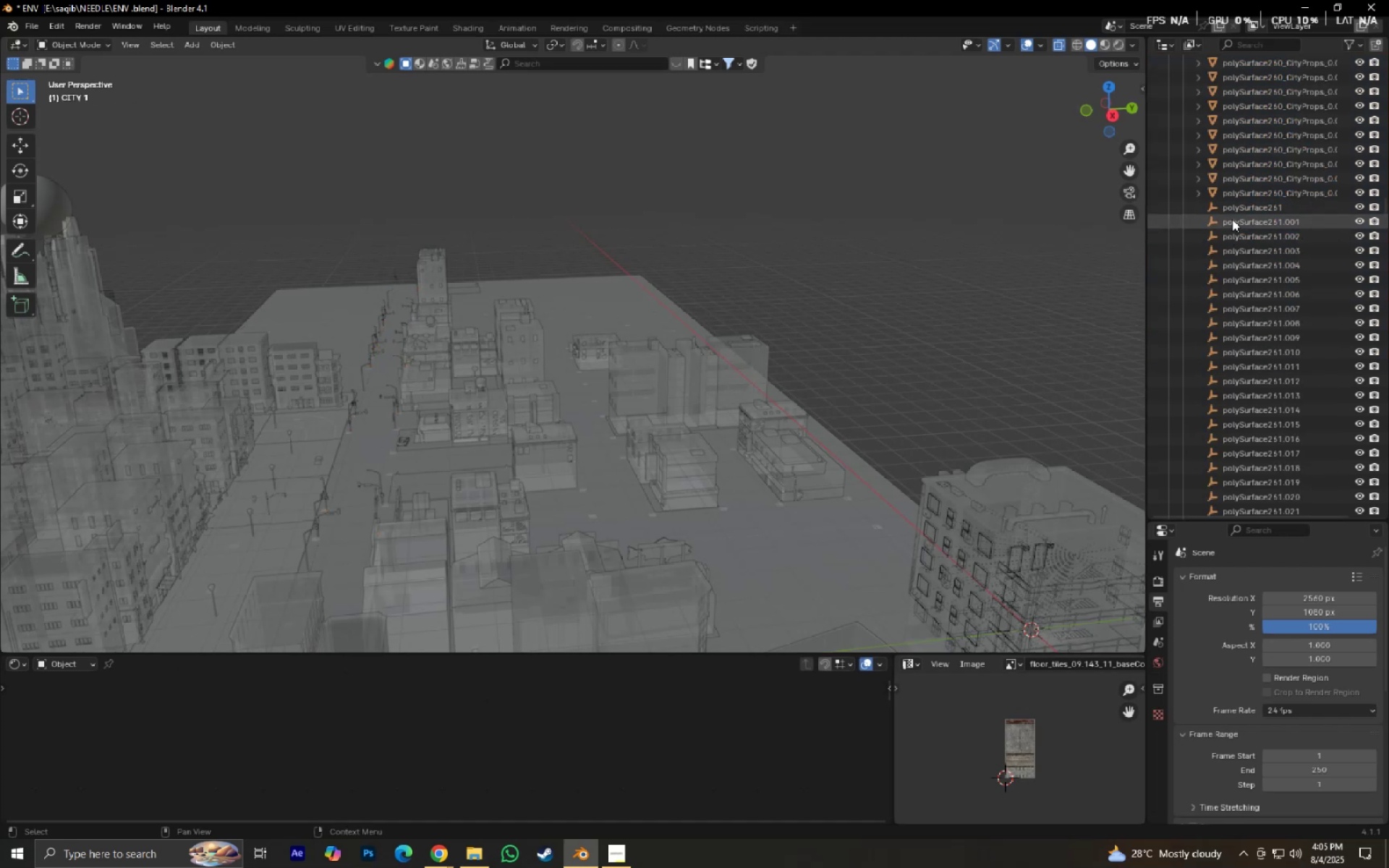 
left_click([1229, 210])
 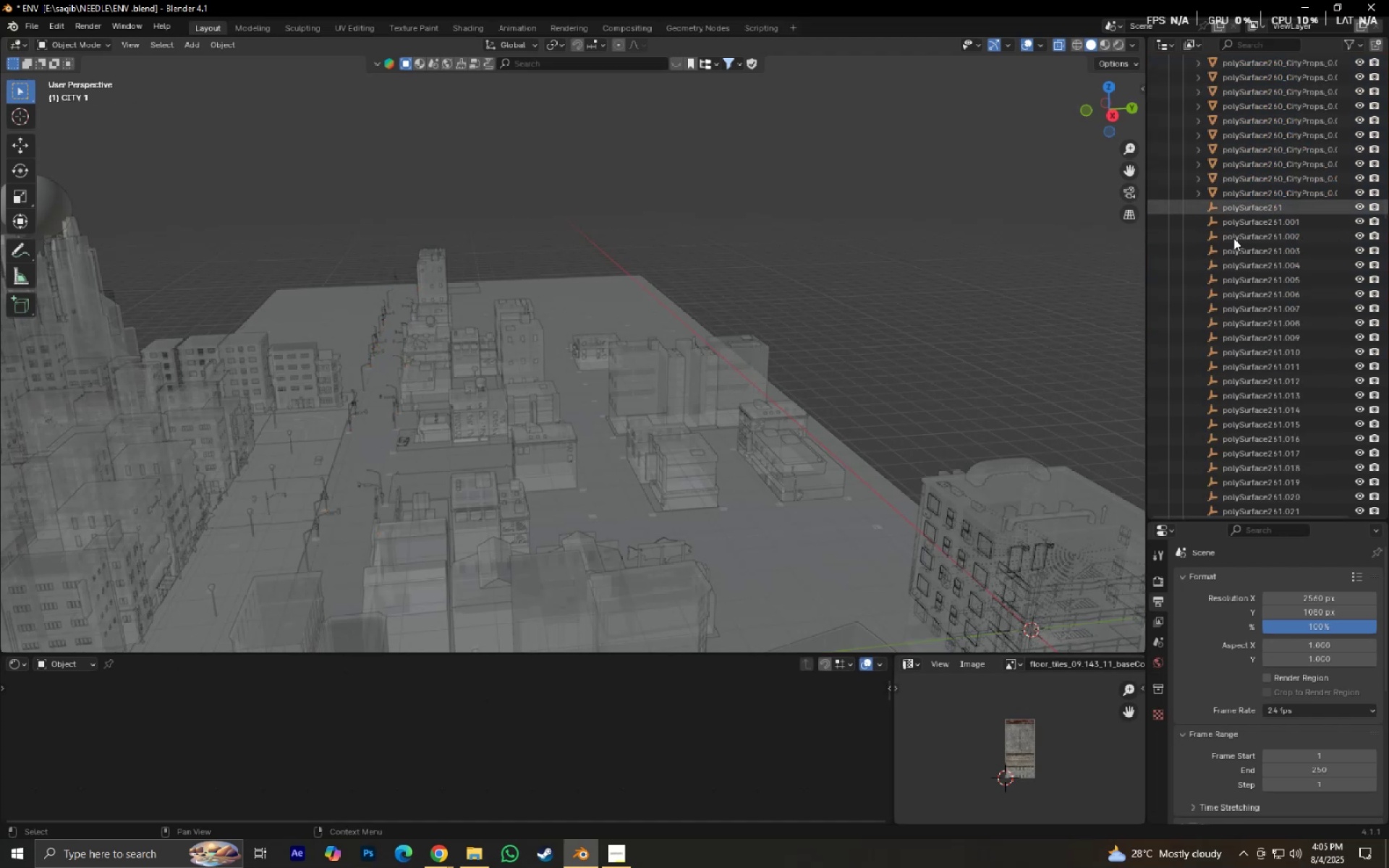 
scroll: coordinate [1249, 335], scroll_direction: down, amount: 9.0
 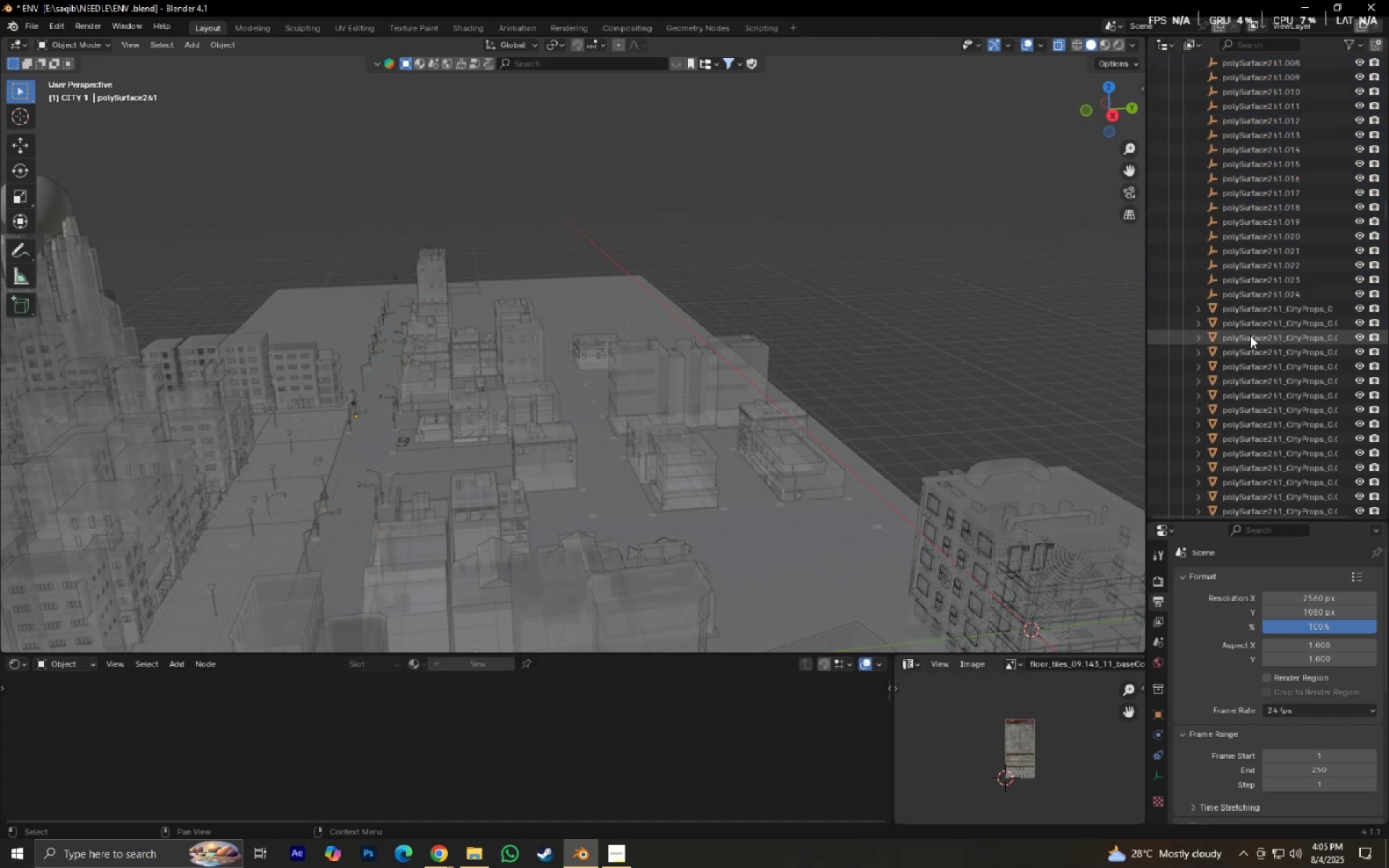 
hold_key(key=ShiftLeft, duration=0.86)
left_click([1262, 292])
 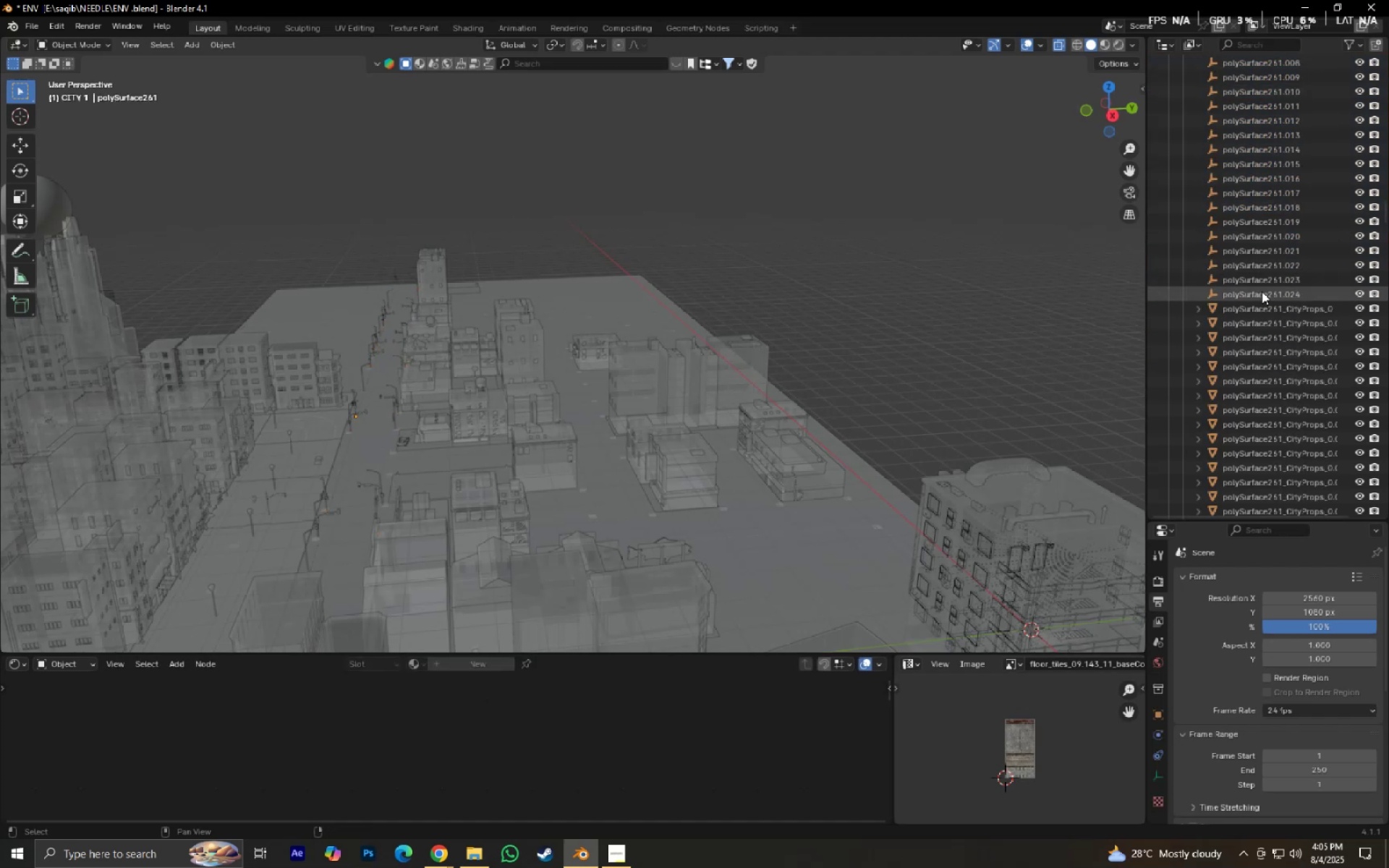 
key(X)
 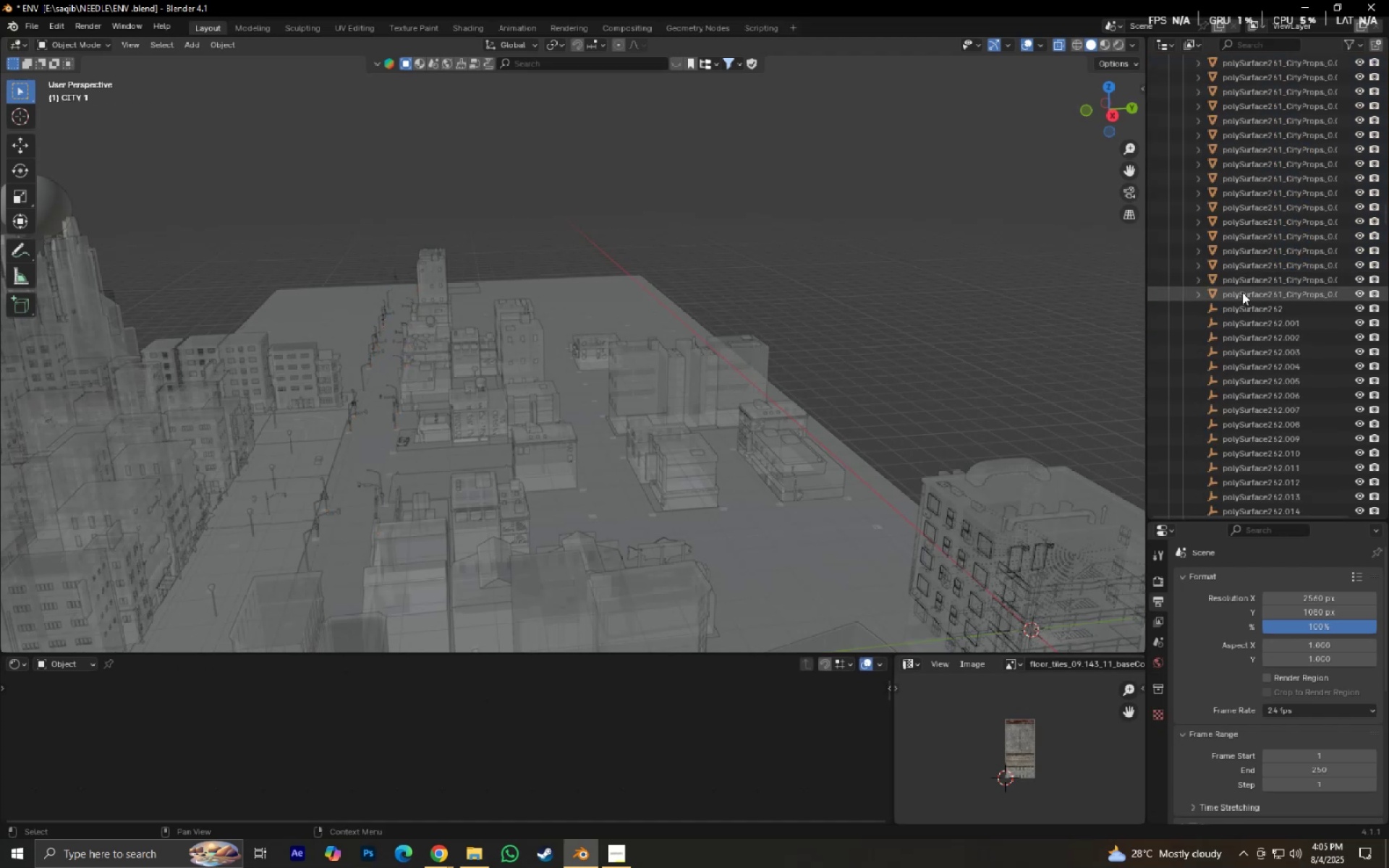 
left_click([1237, 307])
 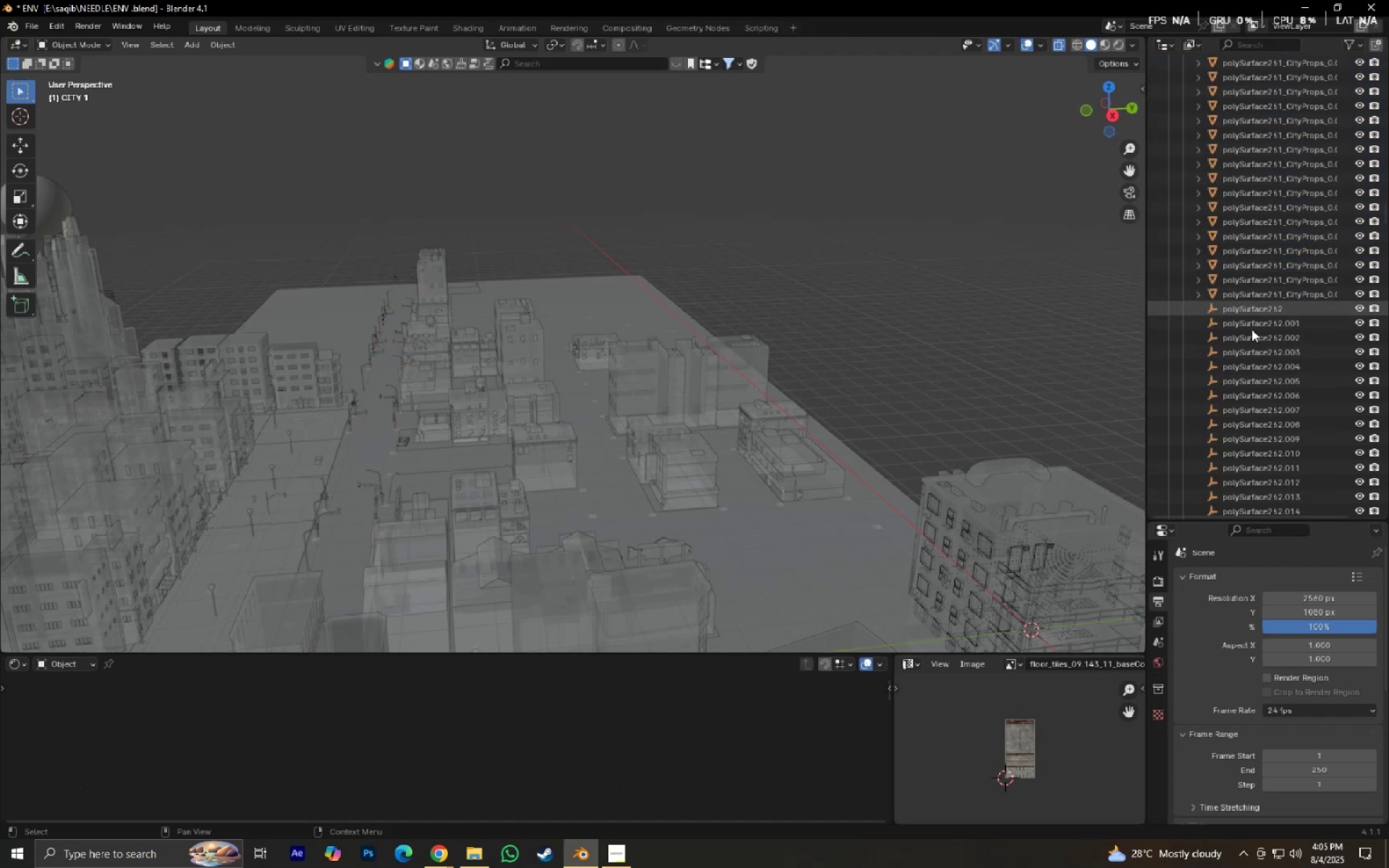 
scroll: coordinate [1280, 359], scroll_direction: down, amount: 72.0
 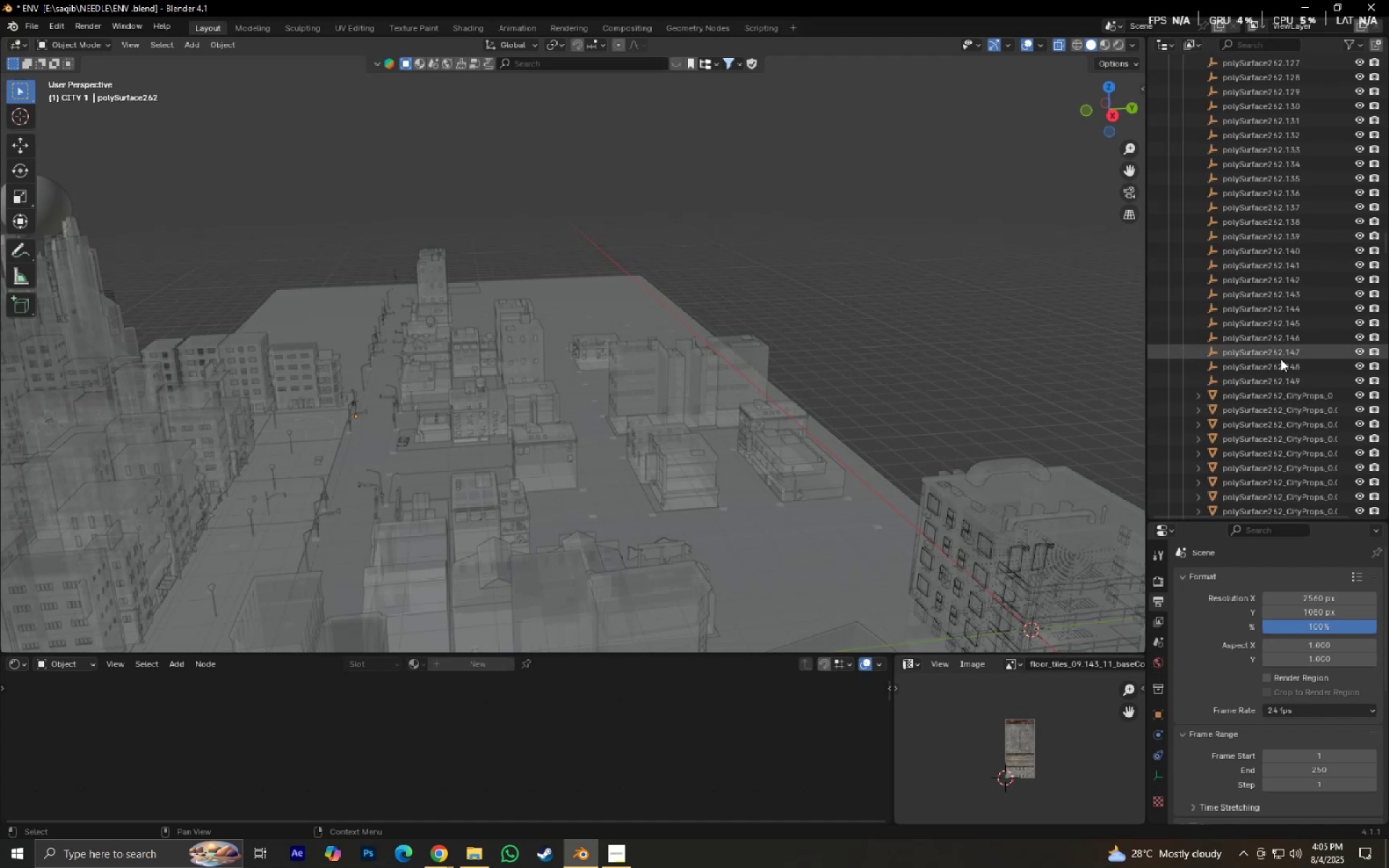 
hold_key(key=ShiftLeft, duration=0.7)
left_click([1247, 380])
 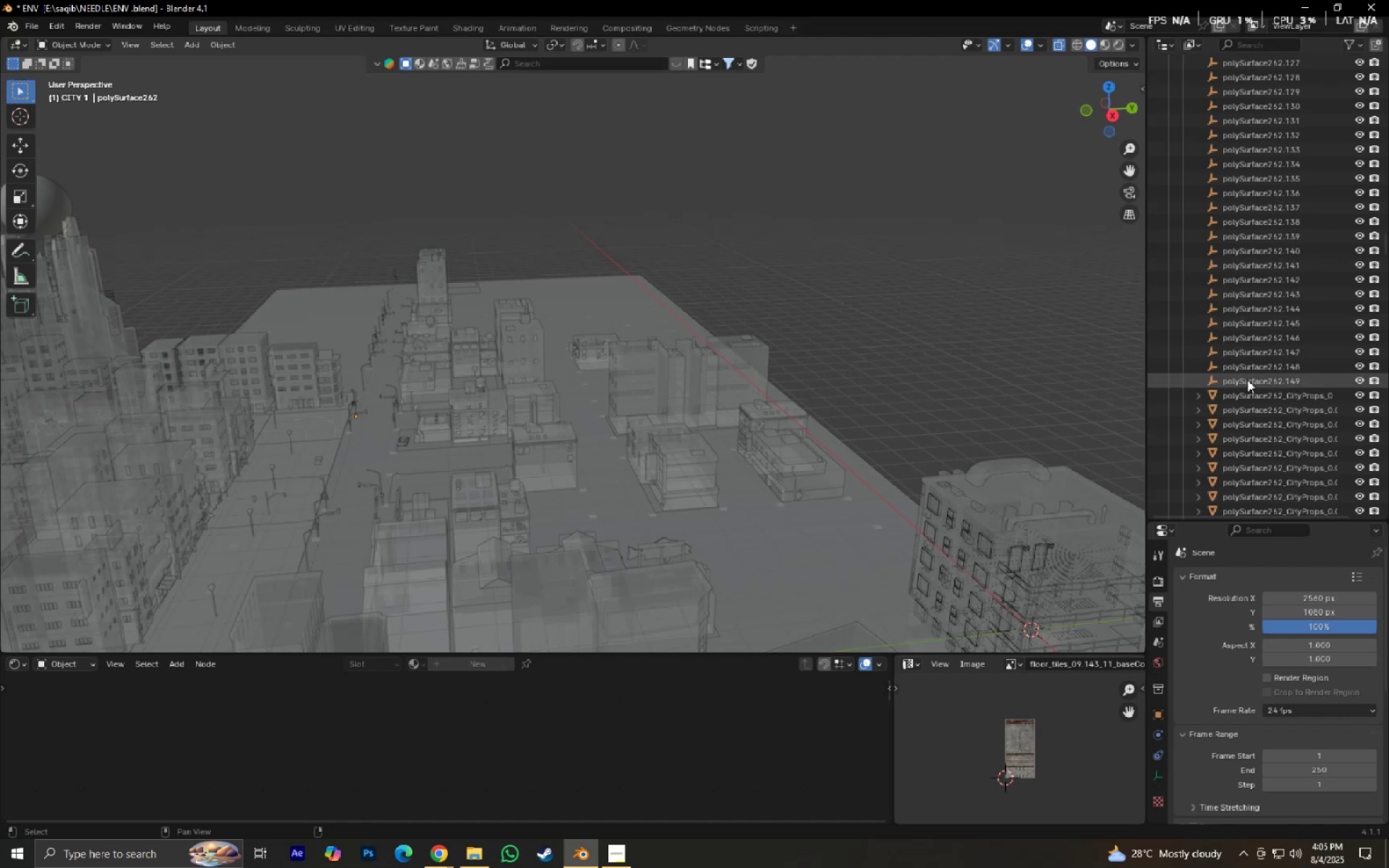 
key(X)
 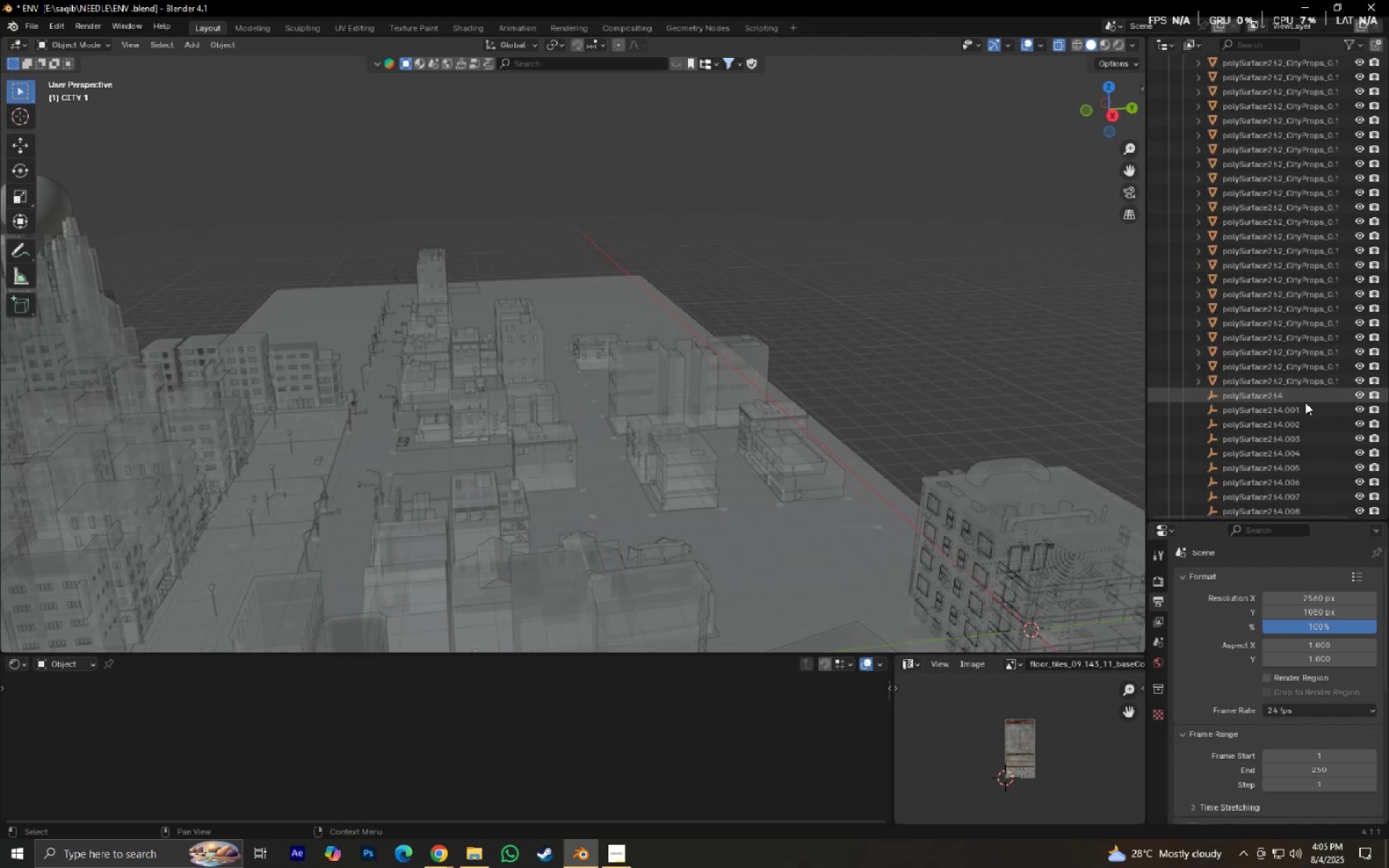 
left_click([1252, 394])
 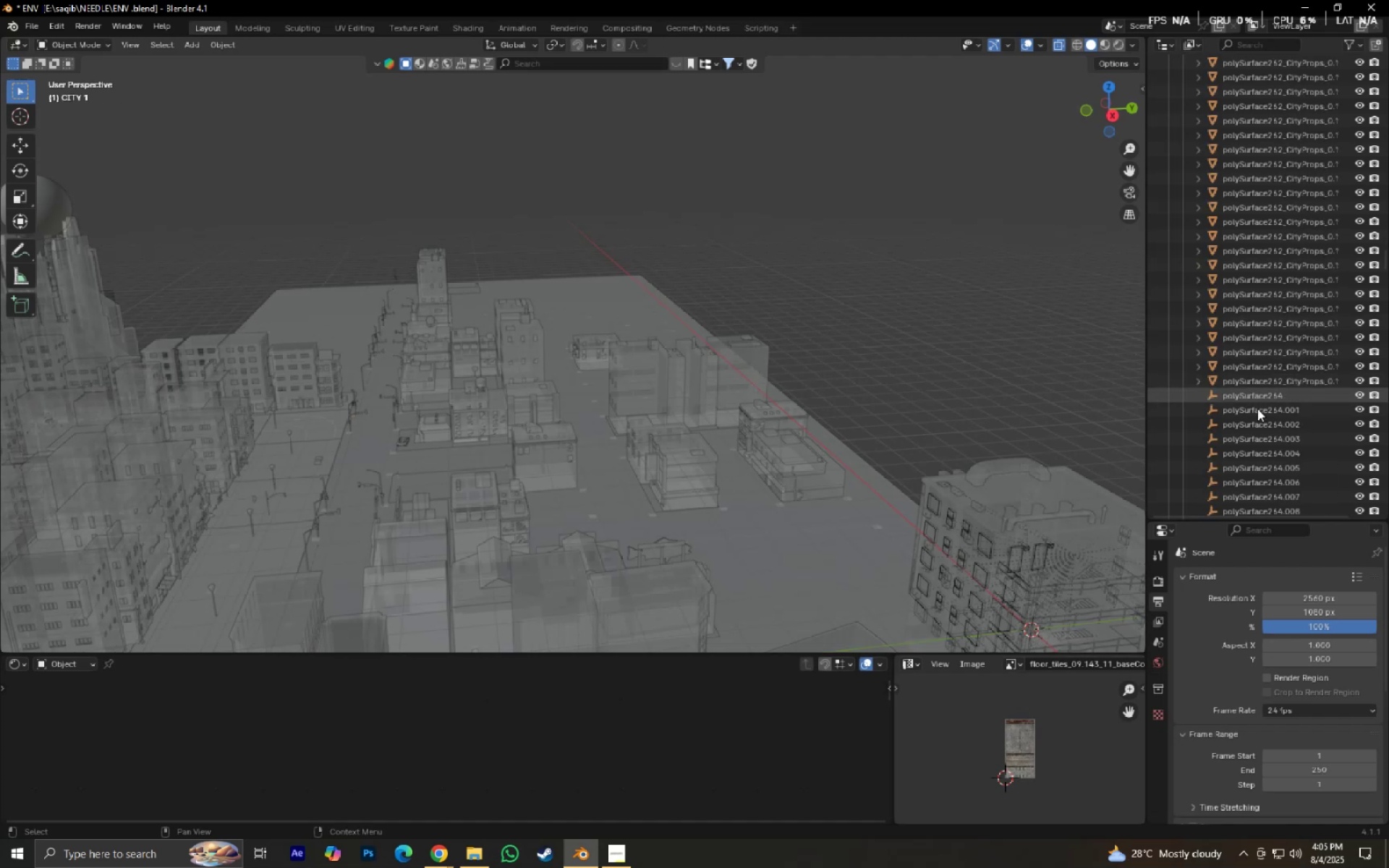 
scroll: coordinate [1267, 399], scroll_direction: down, amount: 28.0
 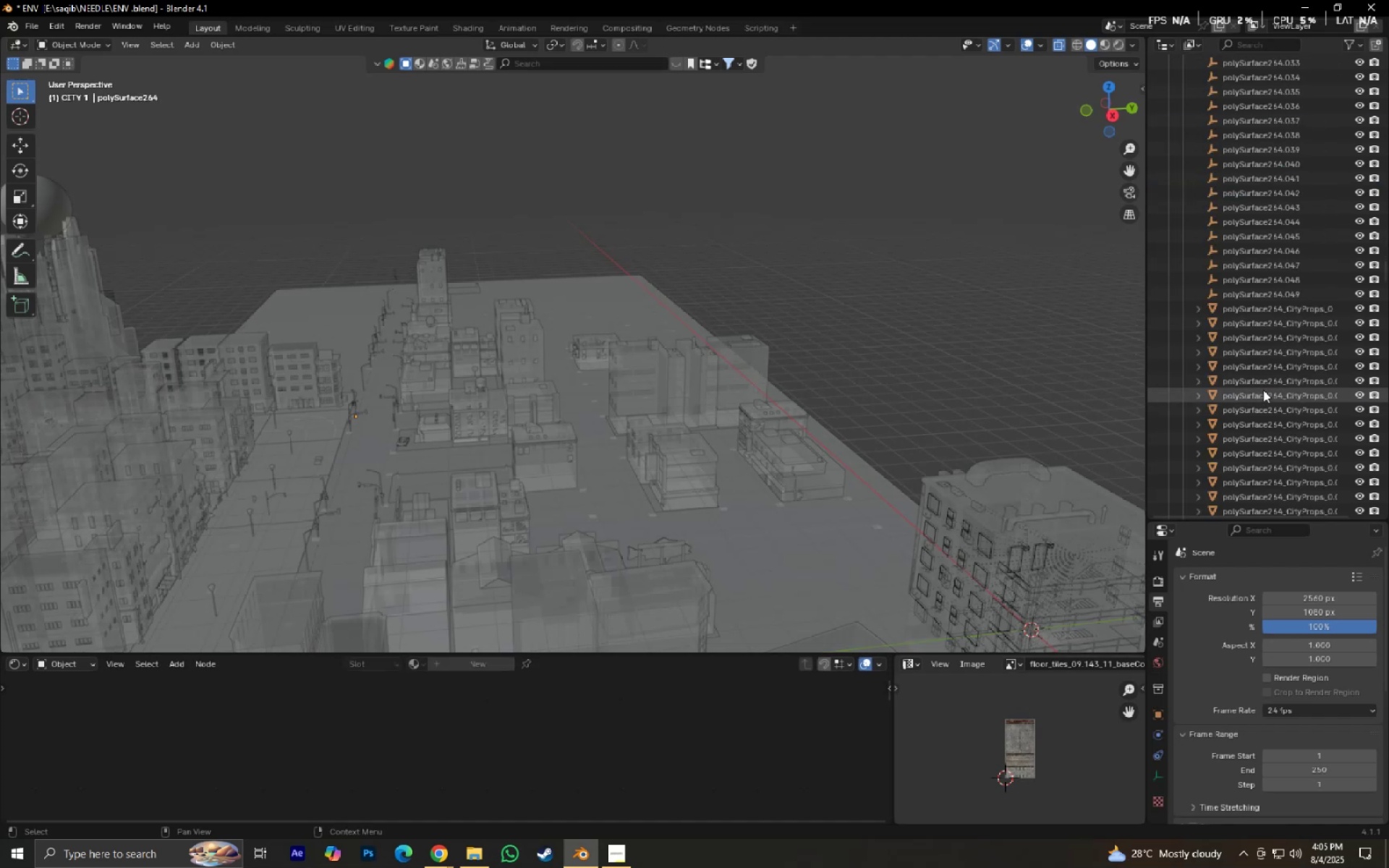 
hold_key(key=ShiftLeft, duration=0.42)
left_click([1254, 299])
 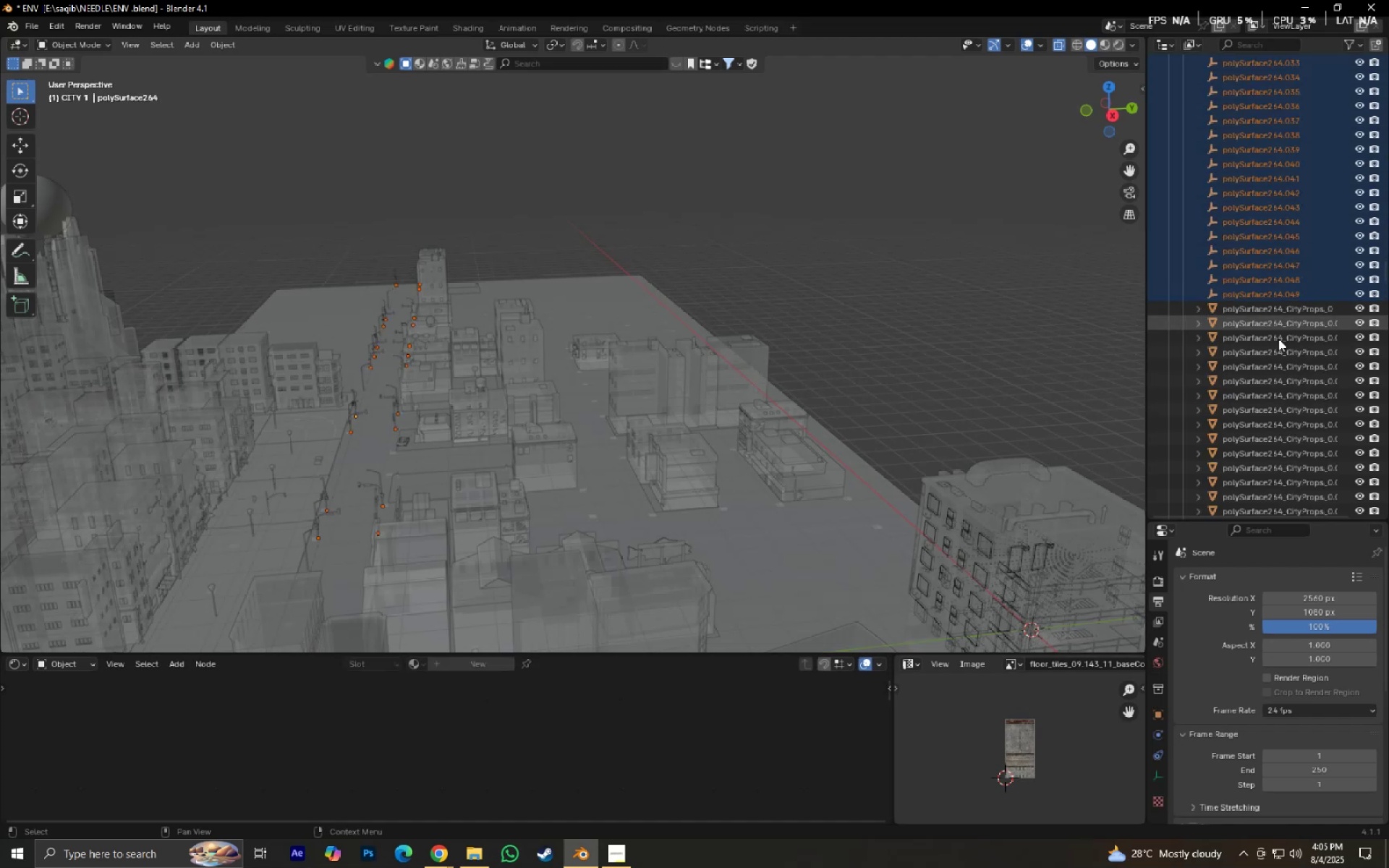 
key(X)
 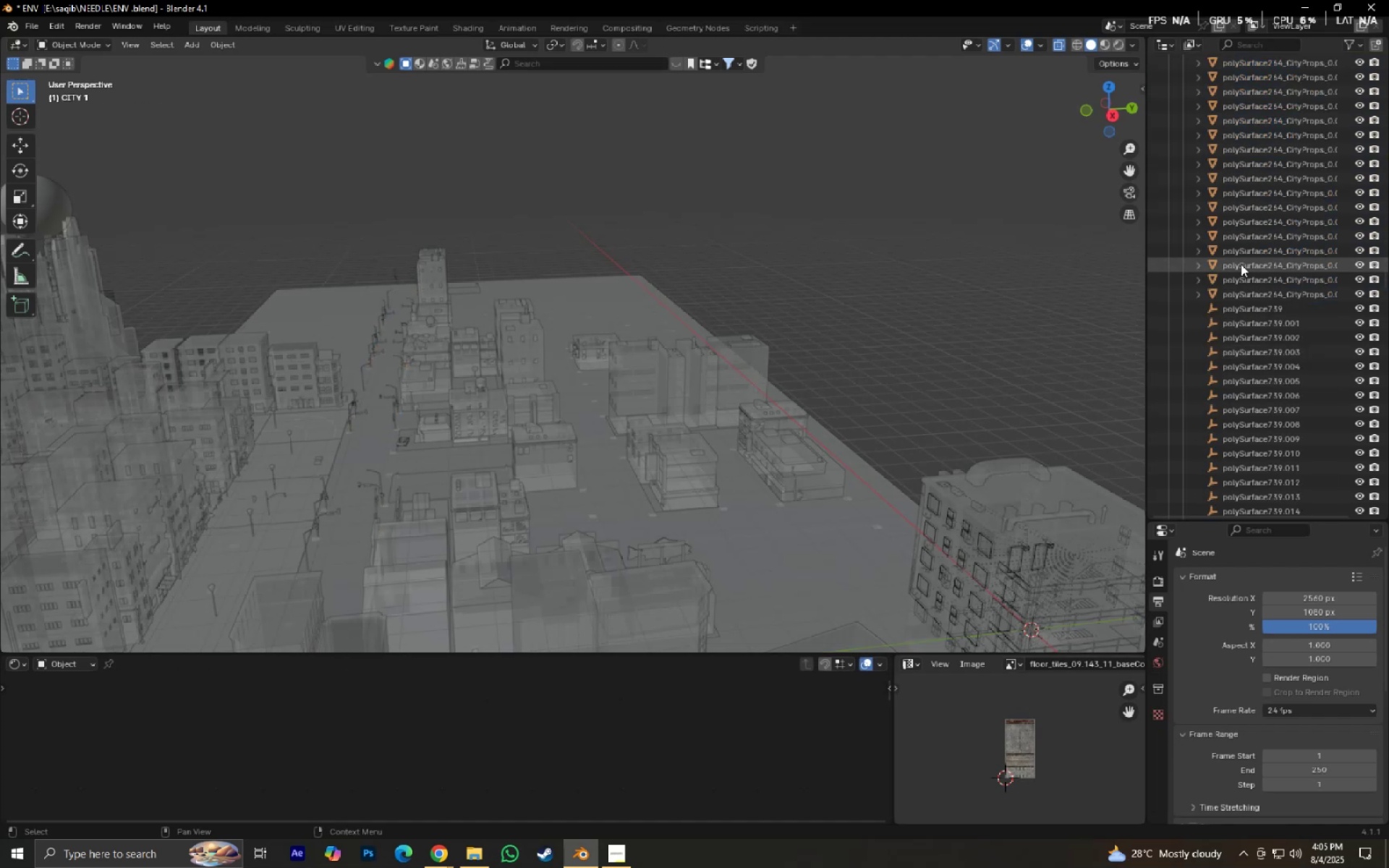 
scroll: coordinate [1270, 310], scroll_direction: down, amount: 5.0
 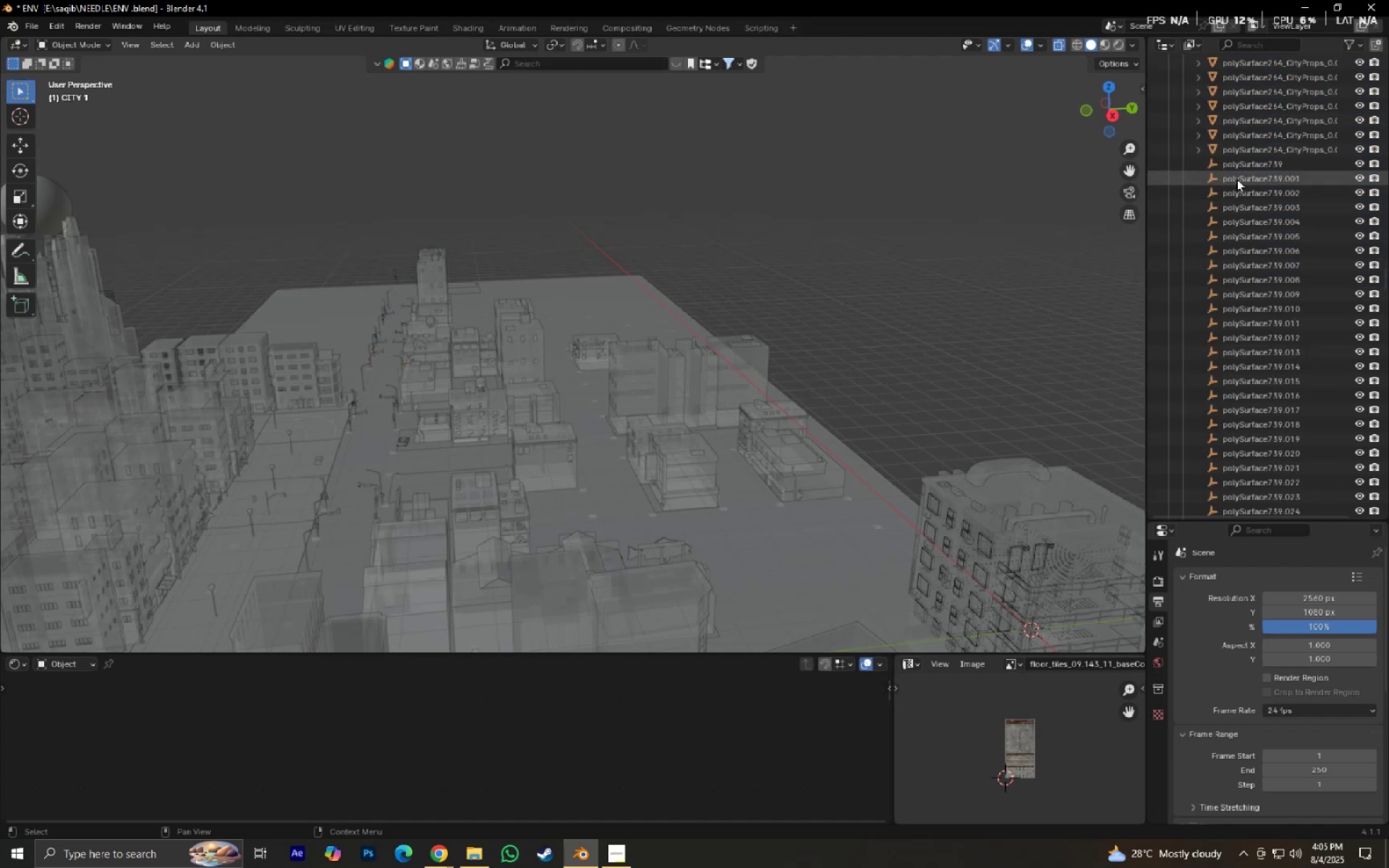 
left_click([1233, 170])
 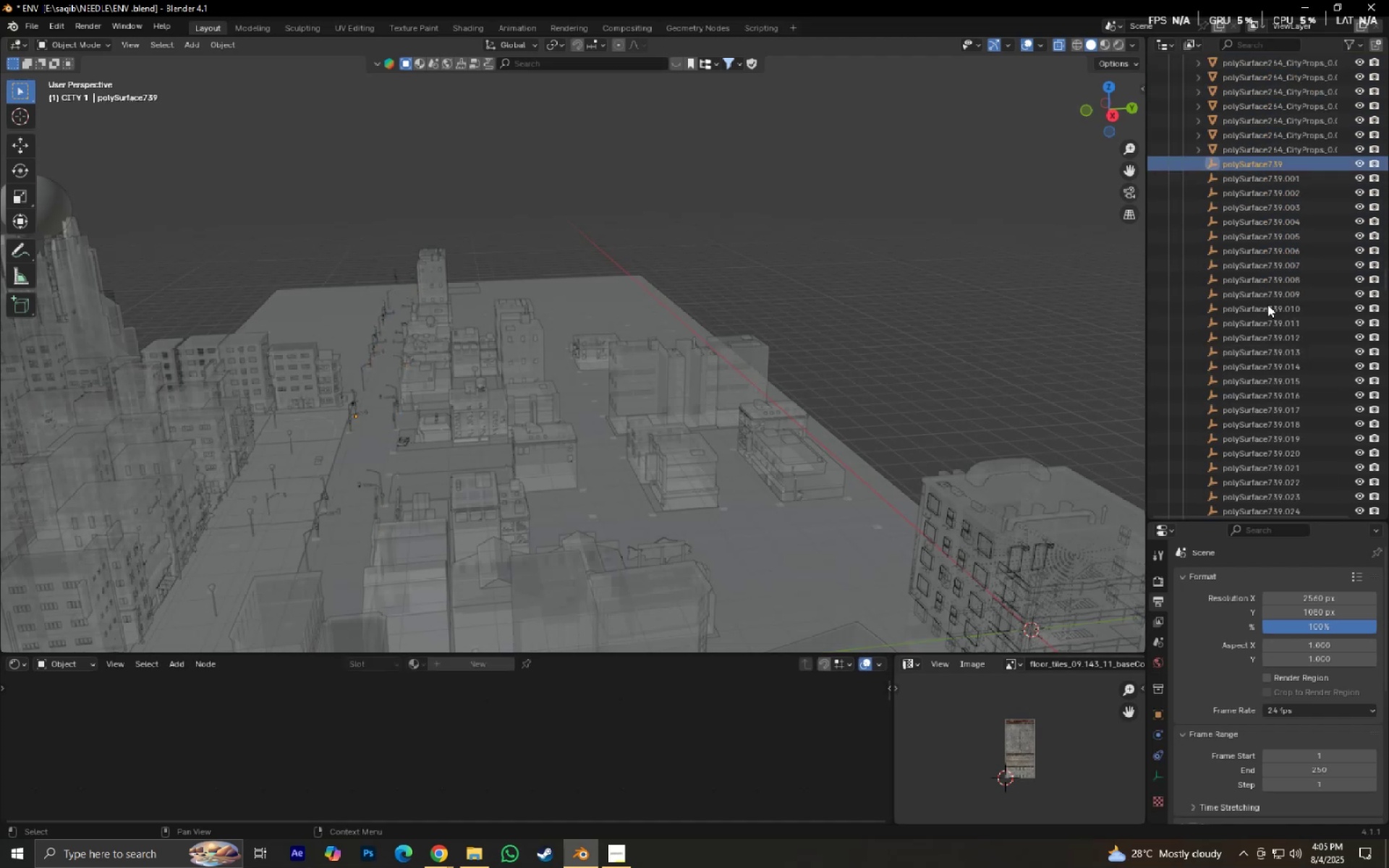 
scroll: coordinate [1283, 371], scroll_direction: down, amount: 74.0
 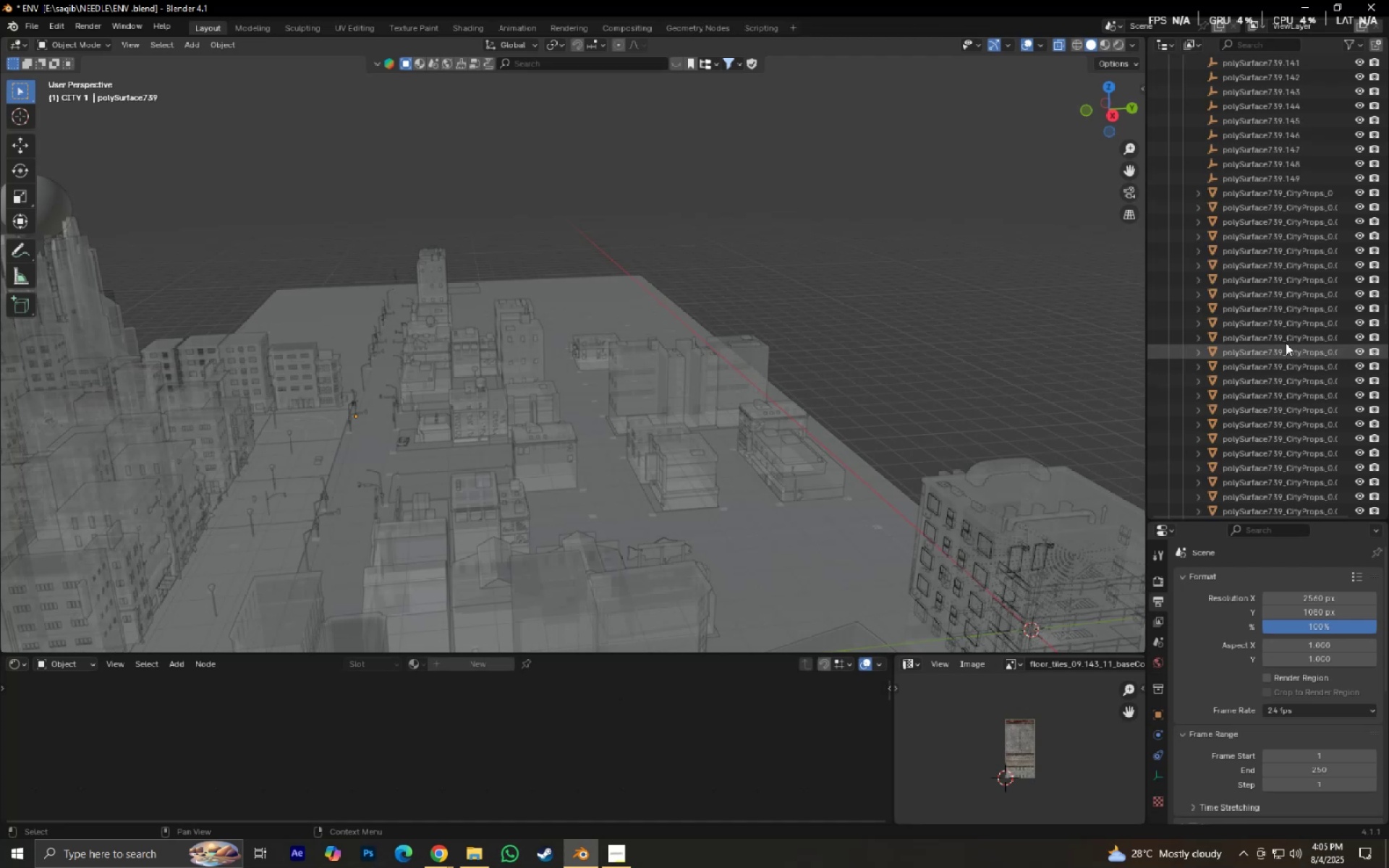 
hold_key(key=ShiftLeft, duration=0.89)
left_click([1229, 177])
 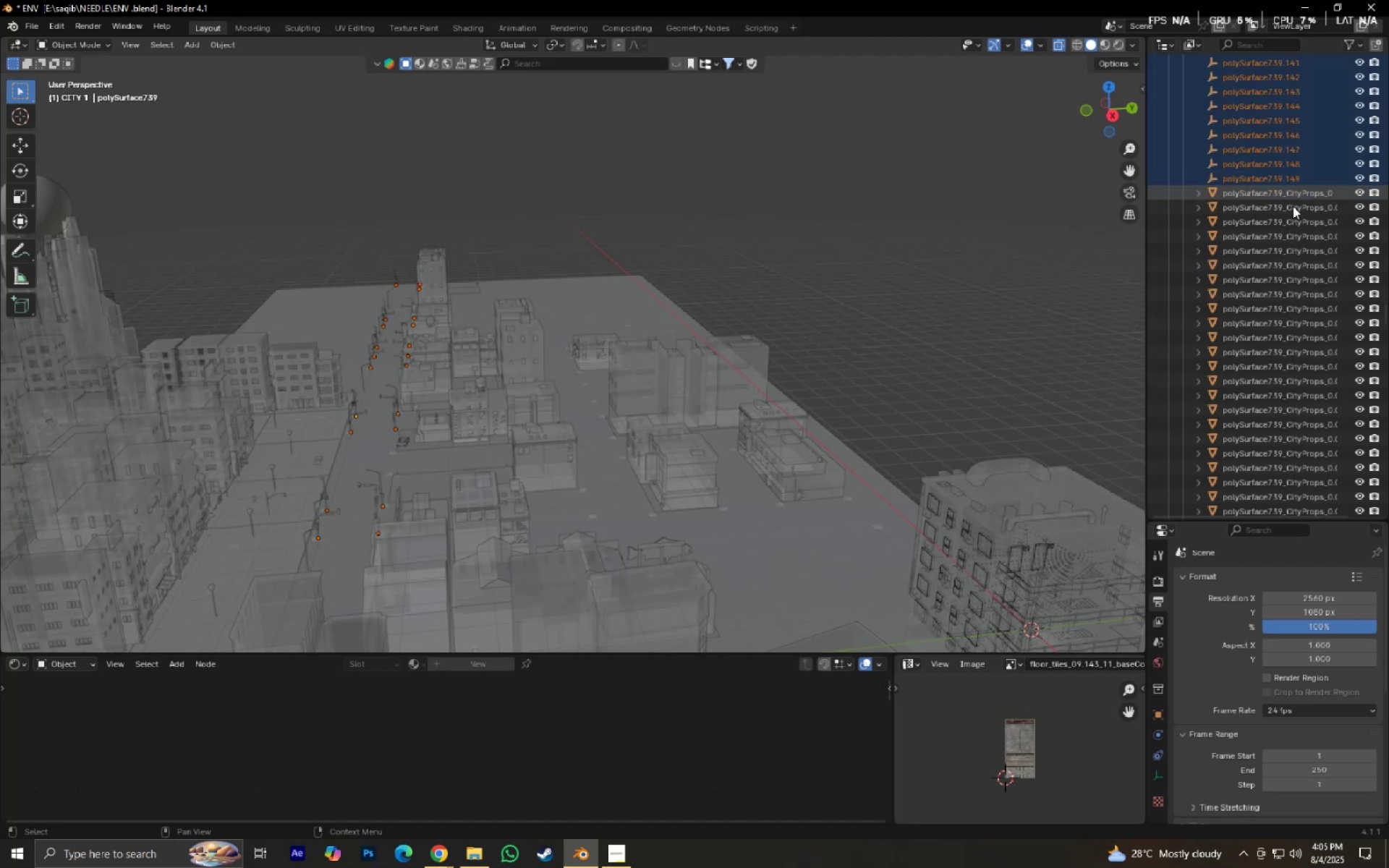 
key(X)
 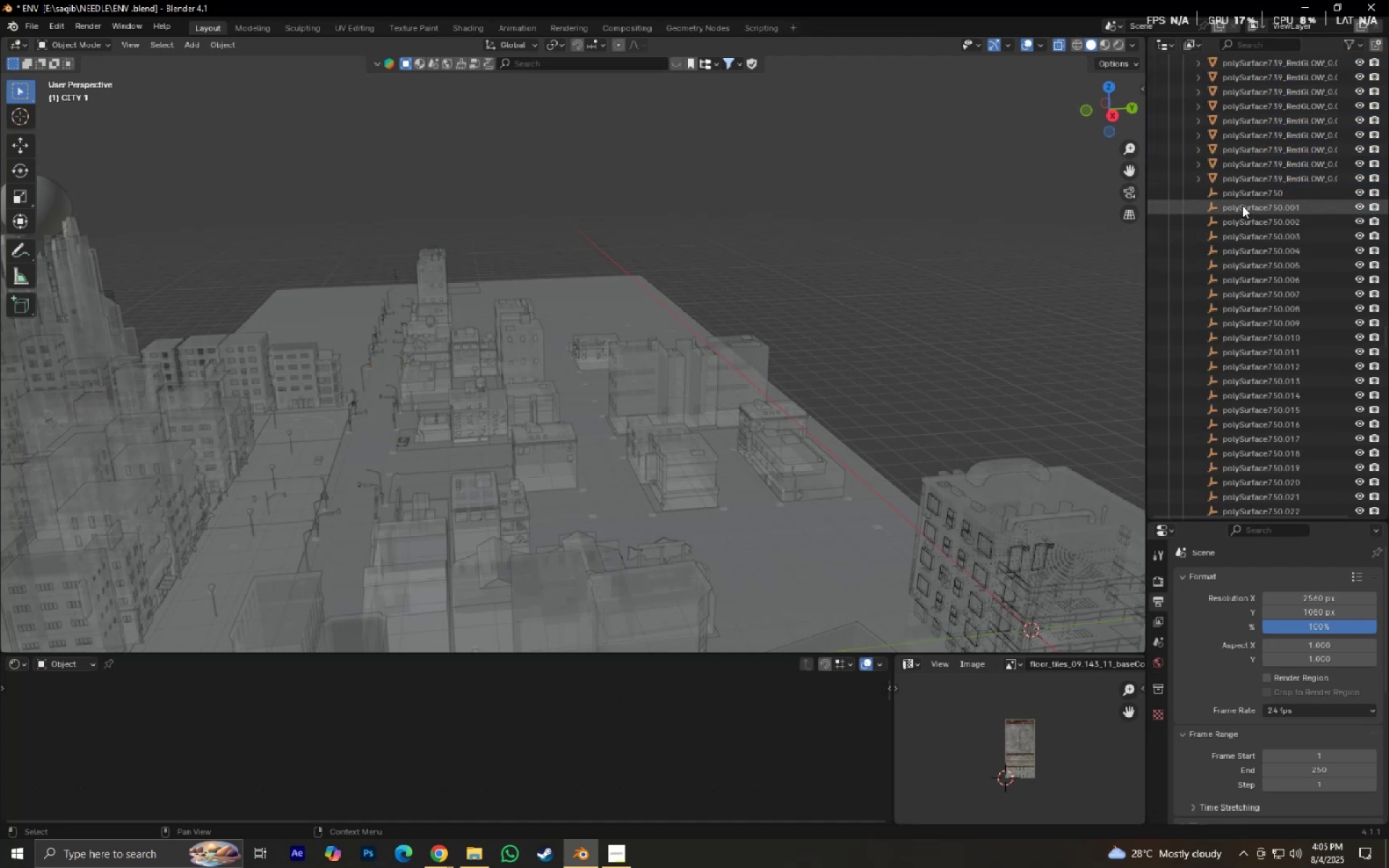 
left_click([1244, 191])
 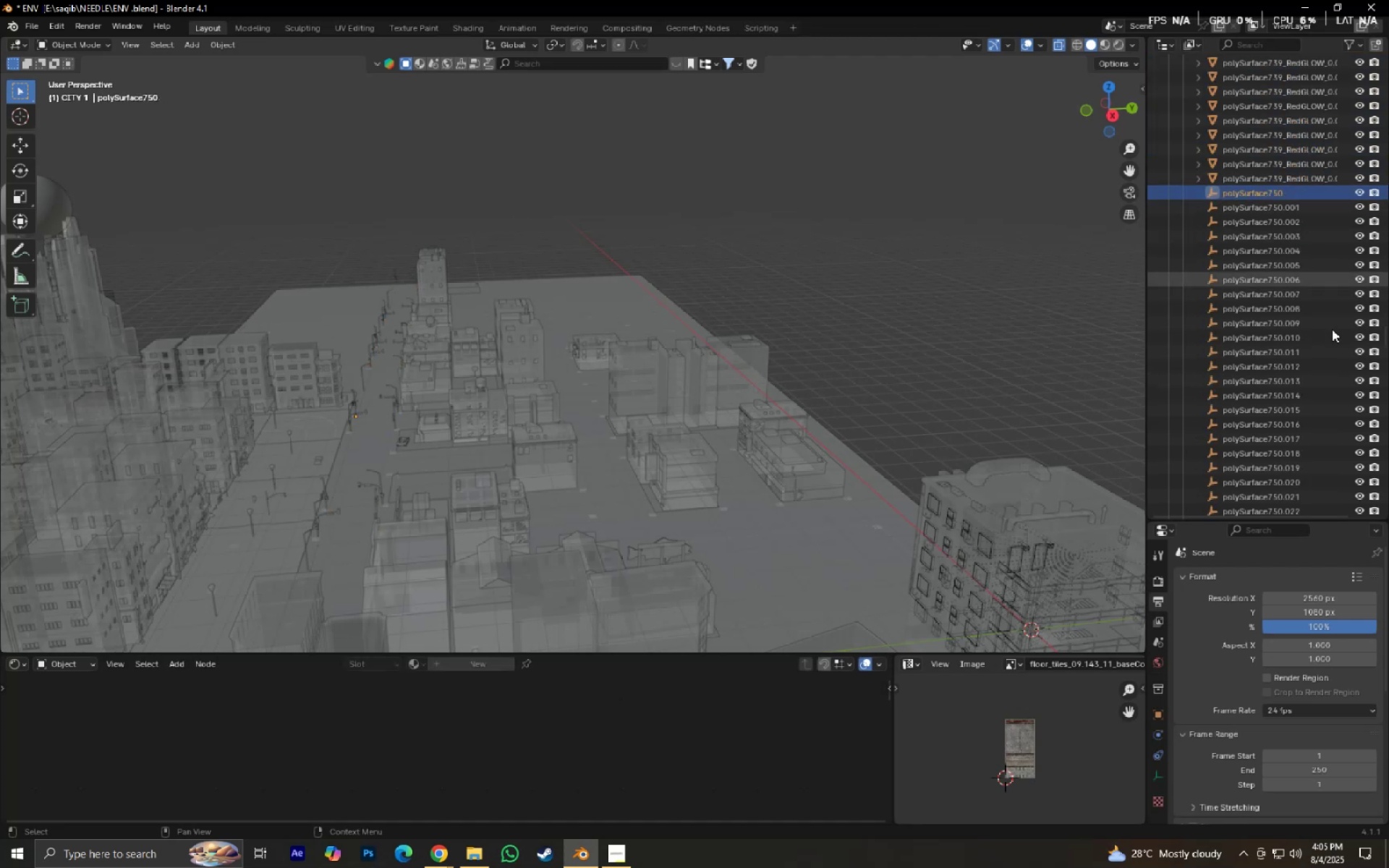 
scroll: coordinate [1294, 341], scroll_direction: down, amount: 39.0
 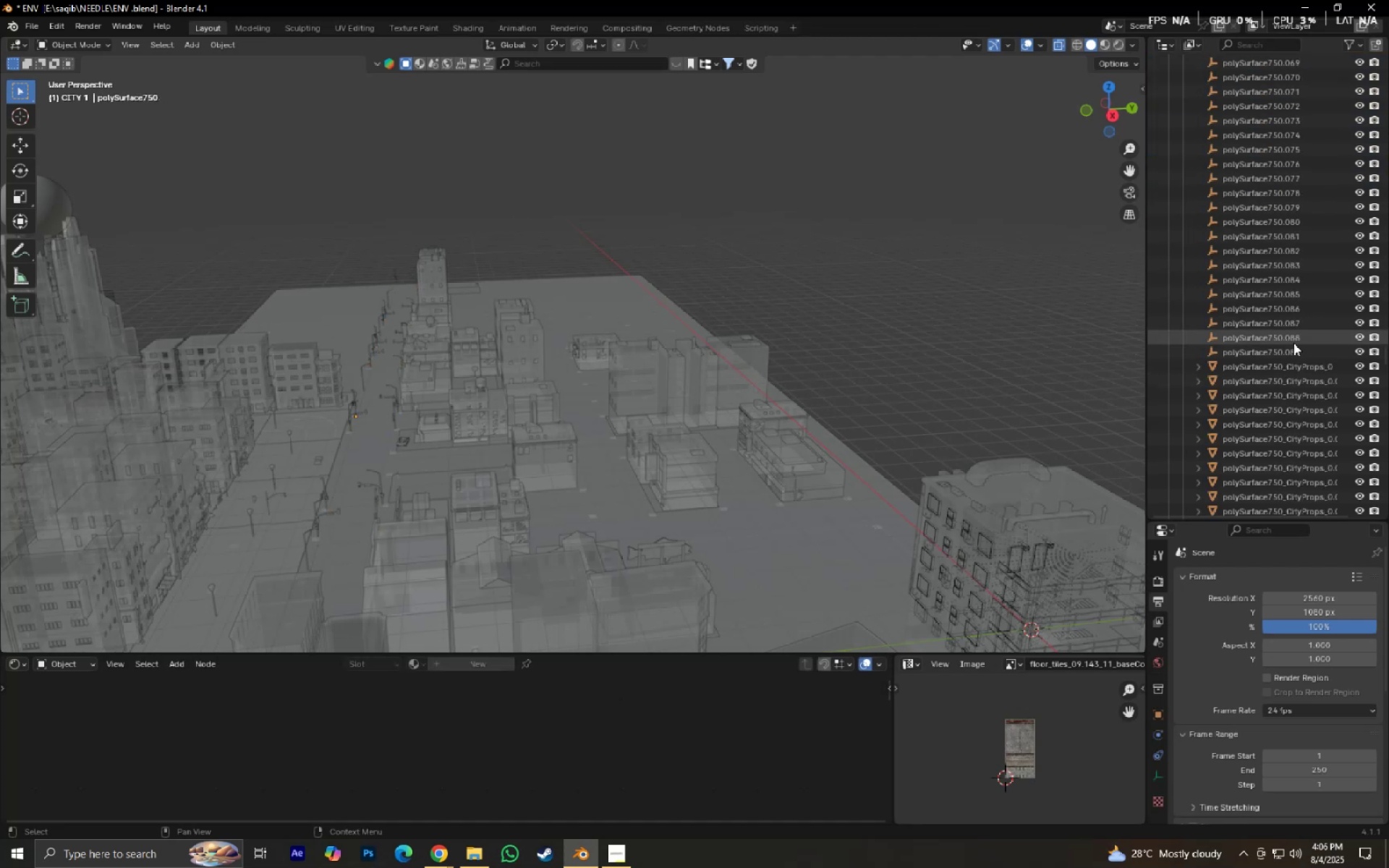 
hold_key(key=ShiftLeft, duration=0.54)
left_click([1289, 349])
 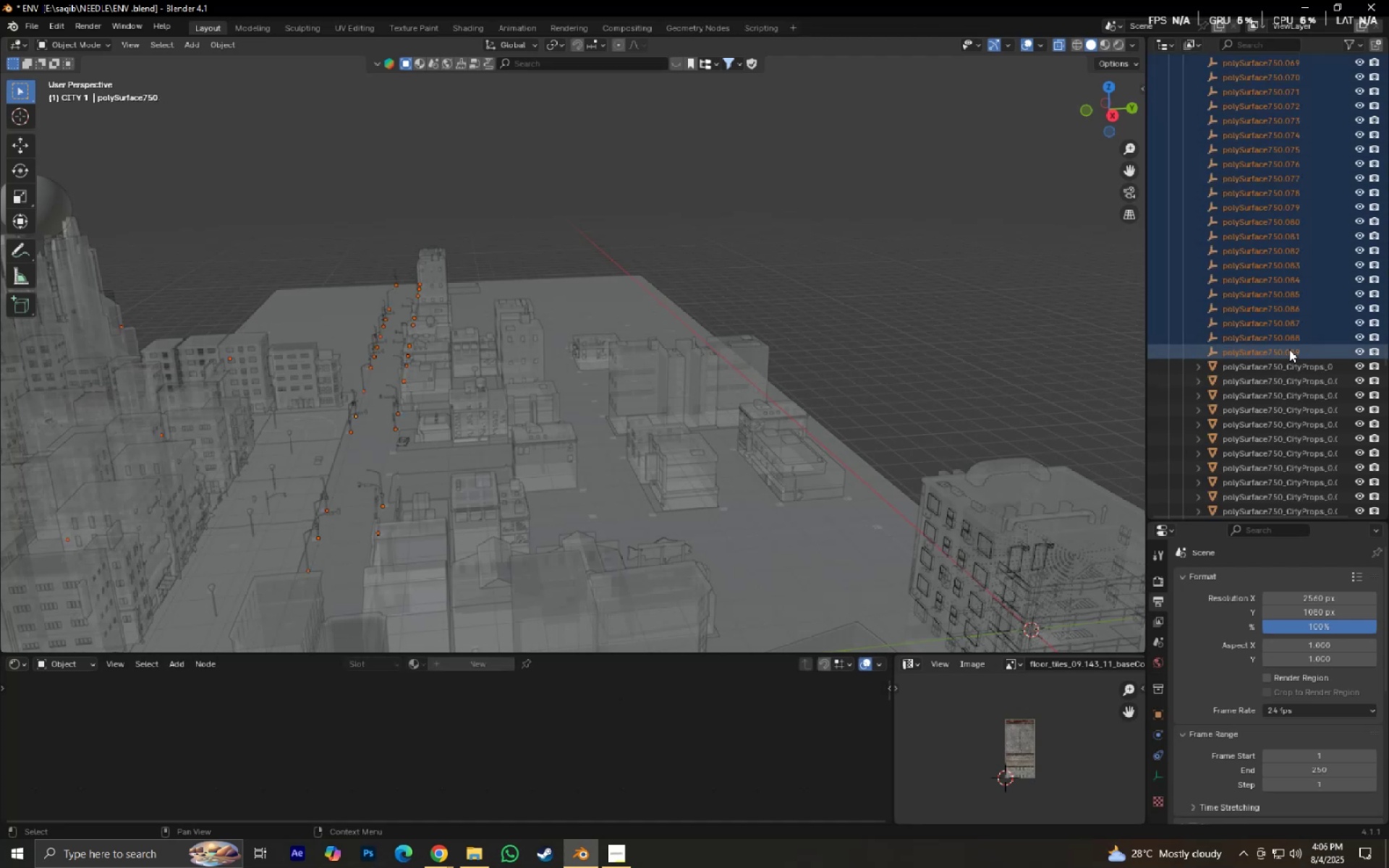 
key(X)
 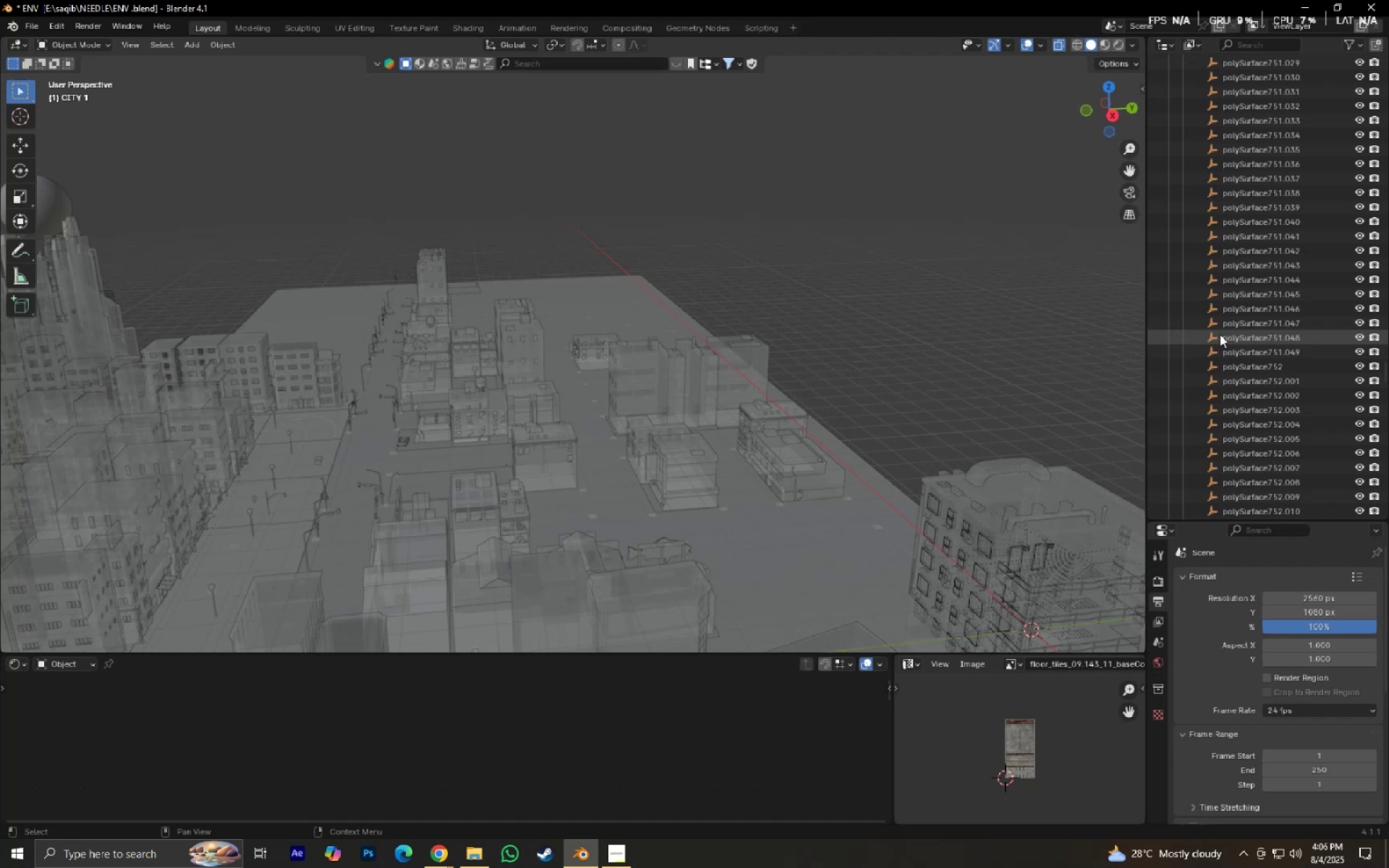 
key(Control+Z)
 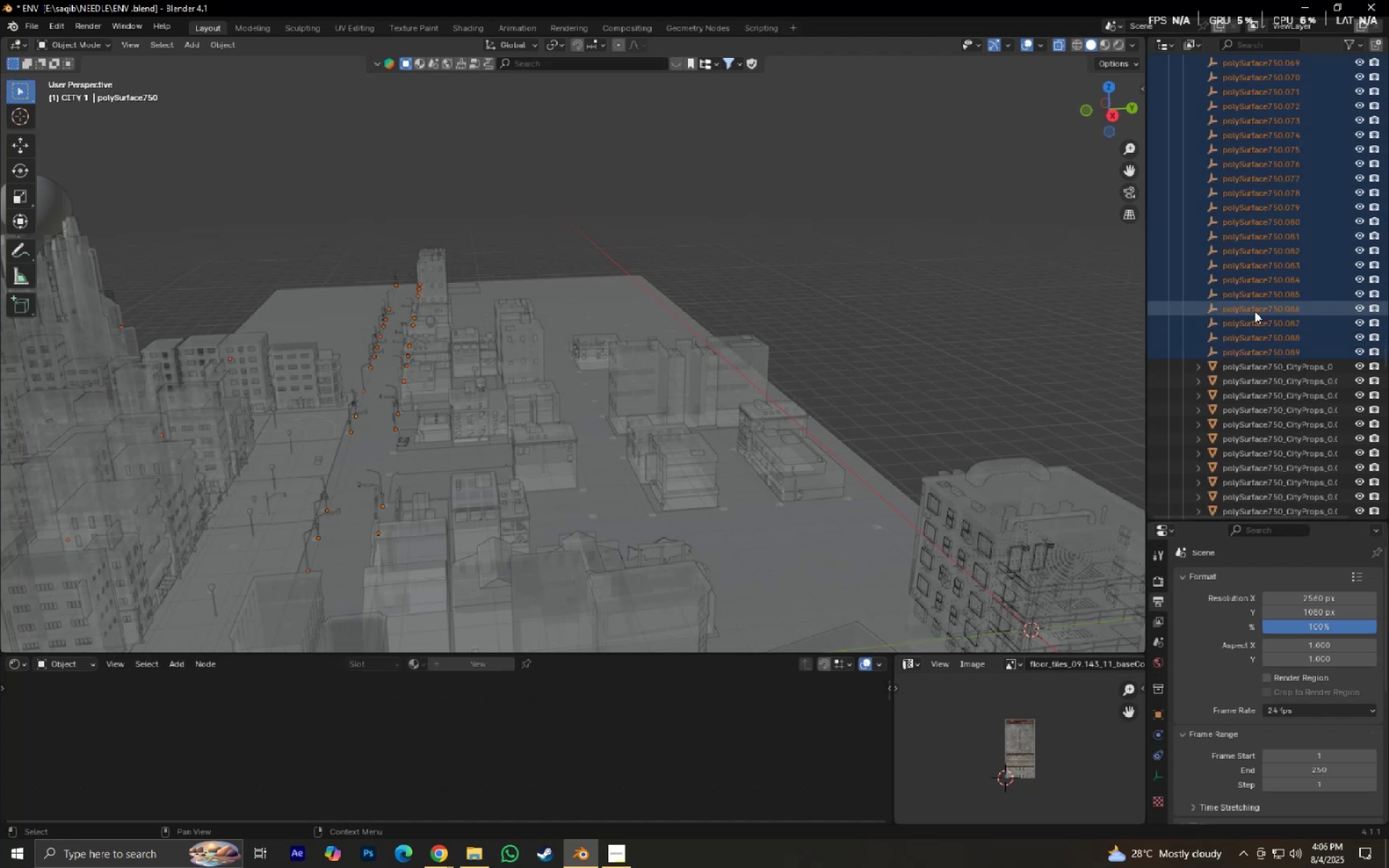 
scroll: coordinate [1267, 345], scroll_direction: up, amount: 7.0
 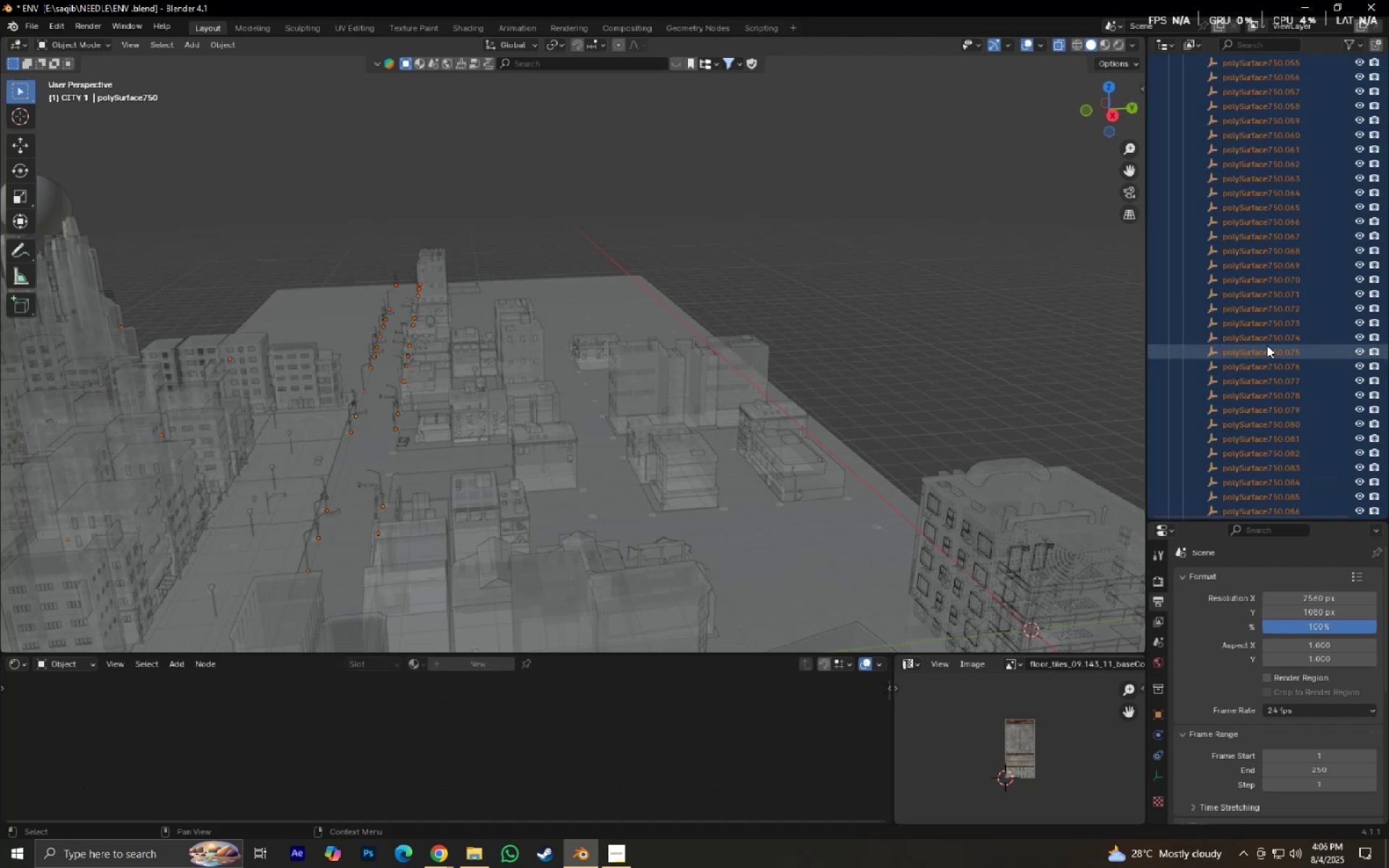 
key(X)
 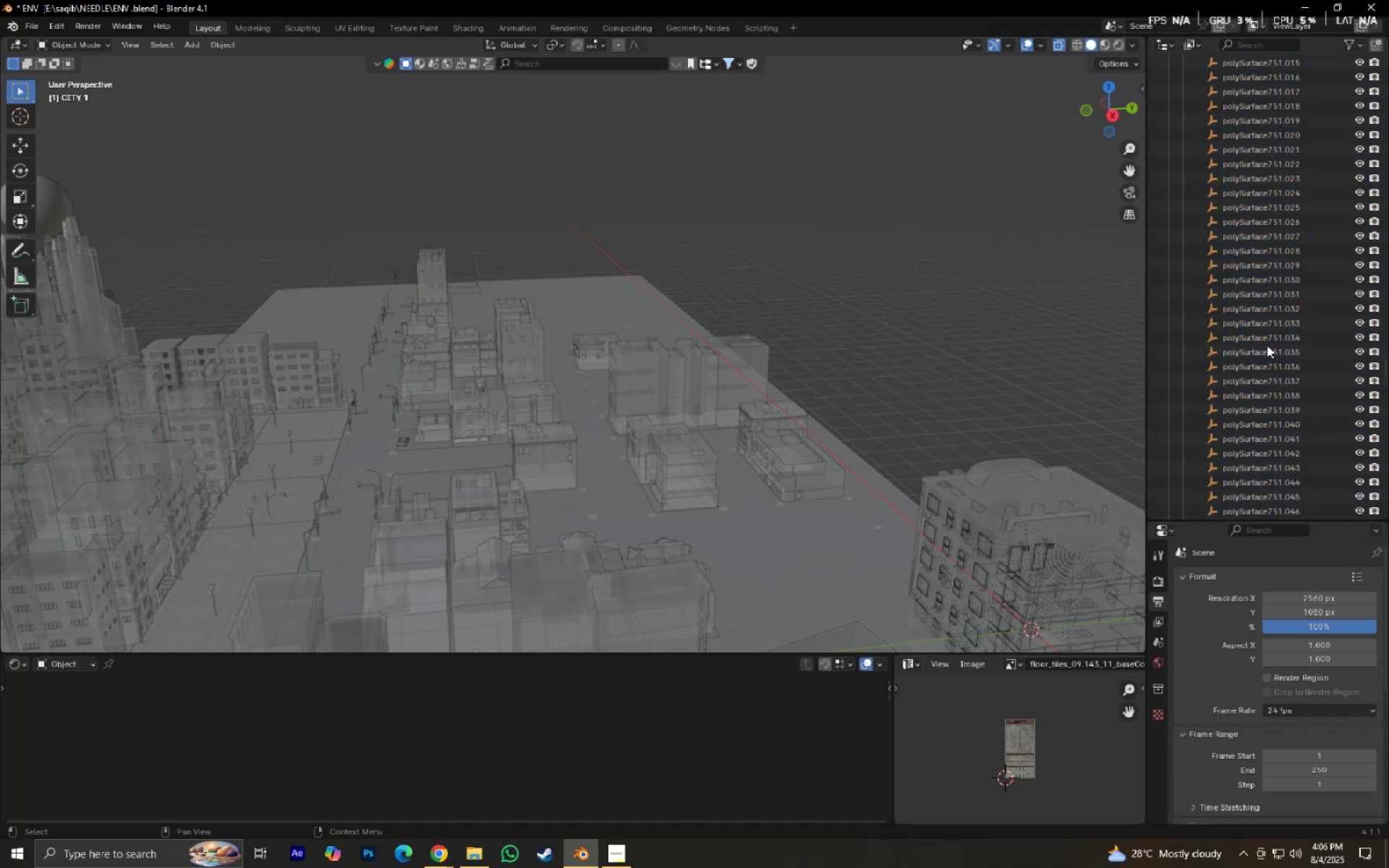 
scroll: coordinate [1271, 335], scroll_direction: up, amount: 17.0
 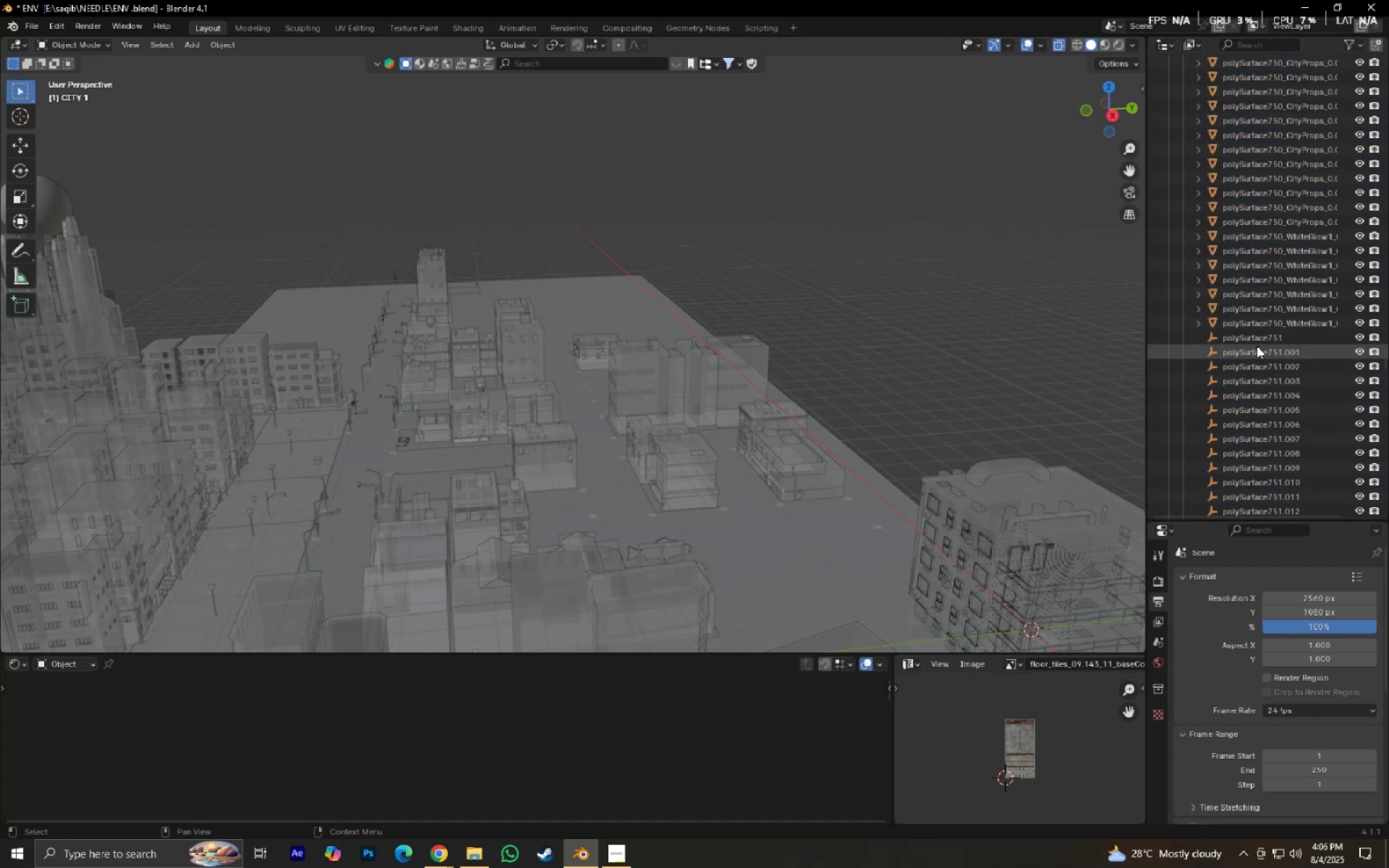 
left_click([1249, 335])
 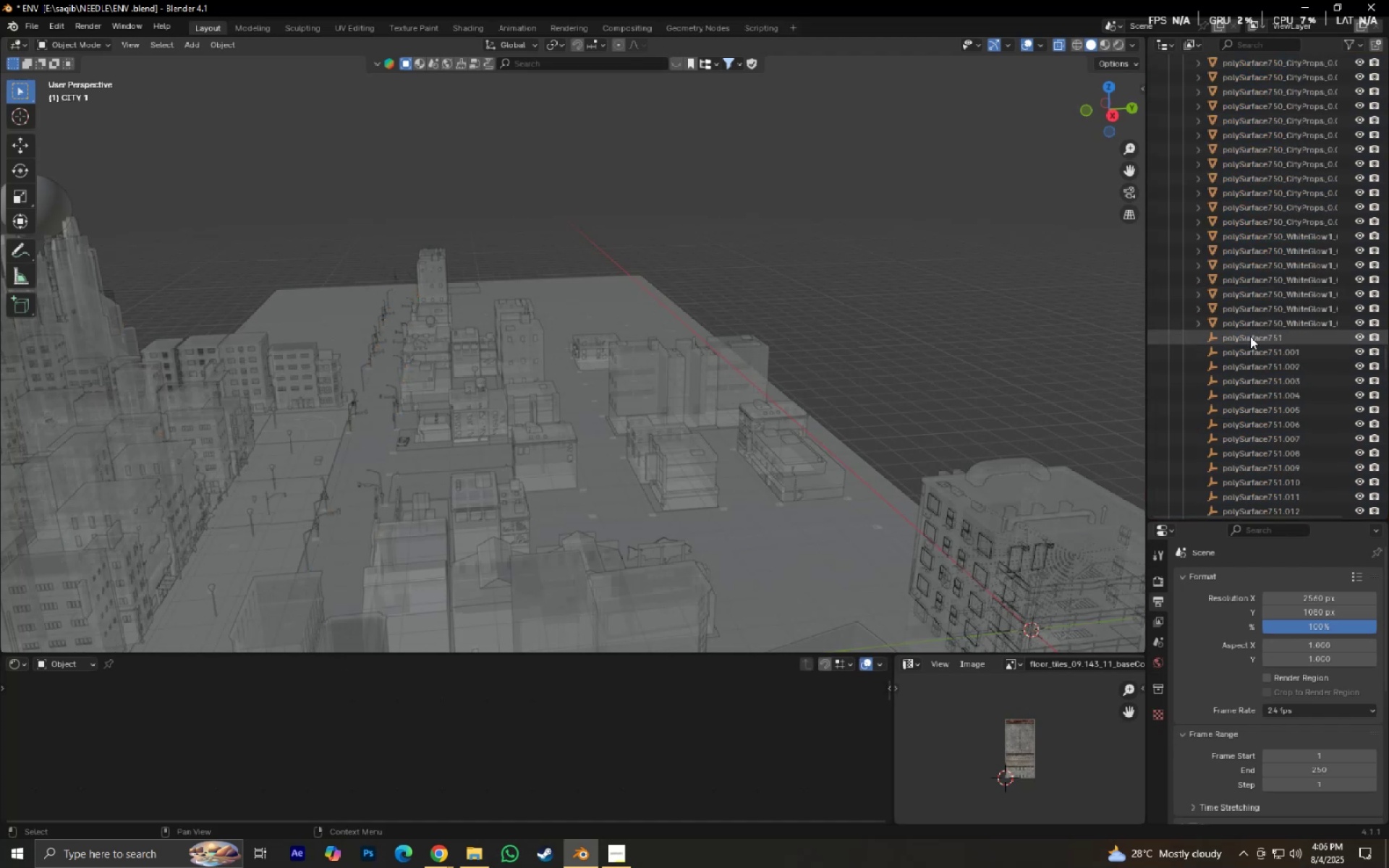 
scroll: coordinate [1251, 359], scroll_direction: down, amount: 52.0
 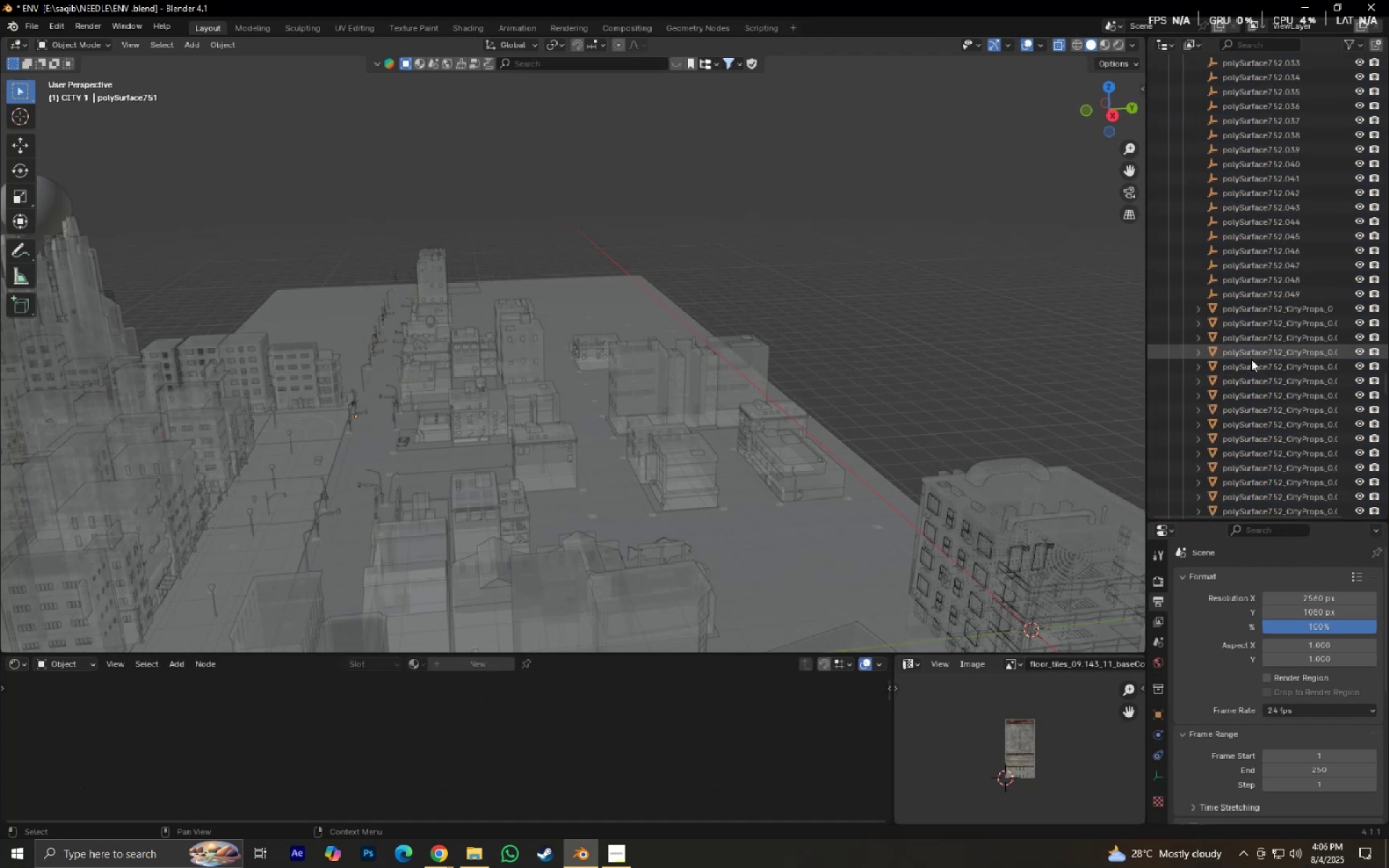 
hold_key(key=ShiftLeft, duration=0.77)
left_click([1252, 295])
 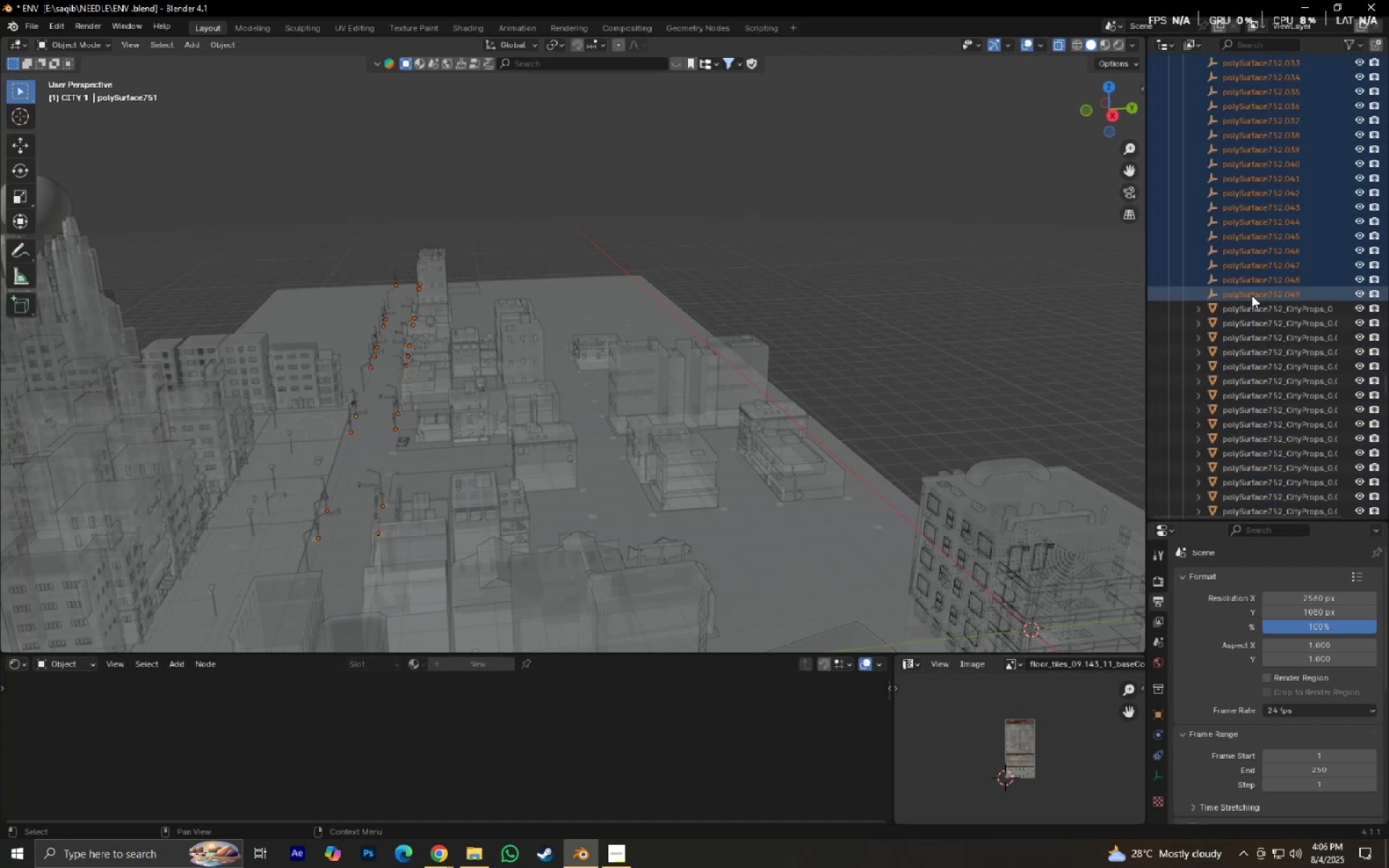 
type(cx)
 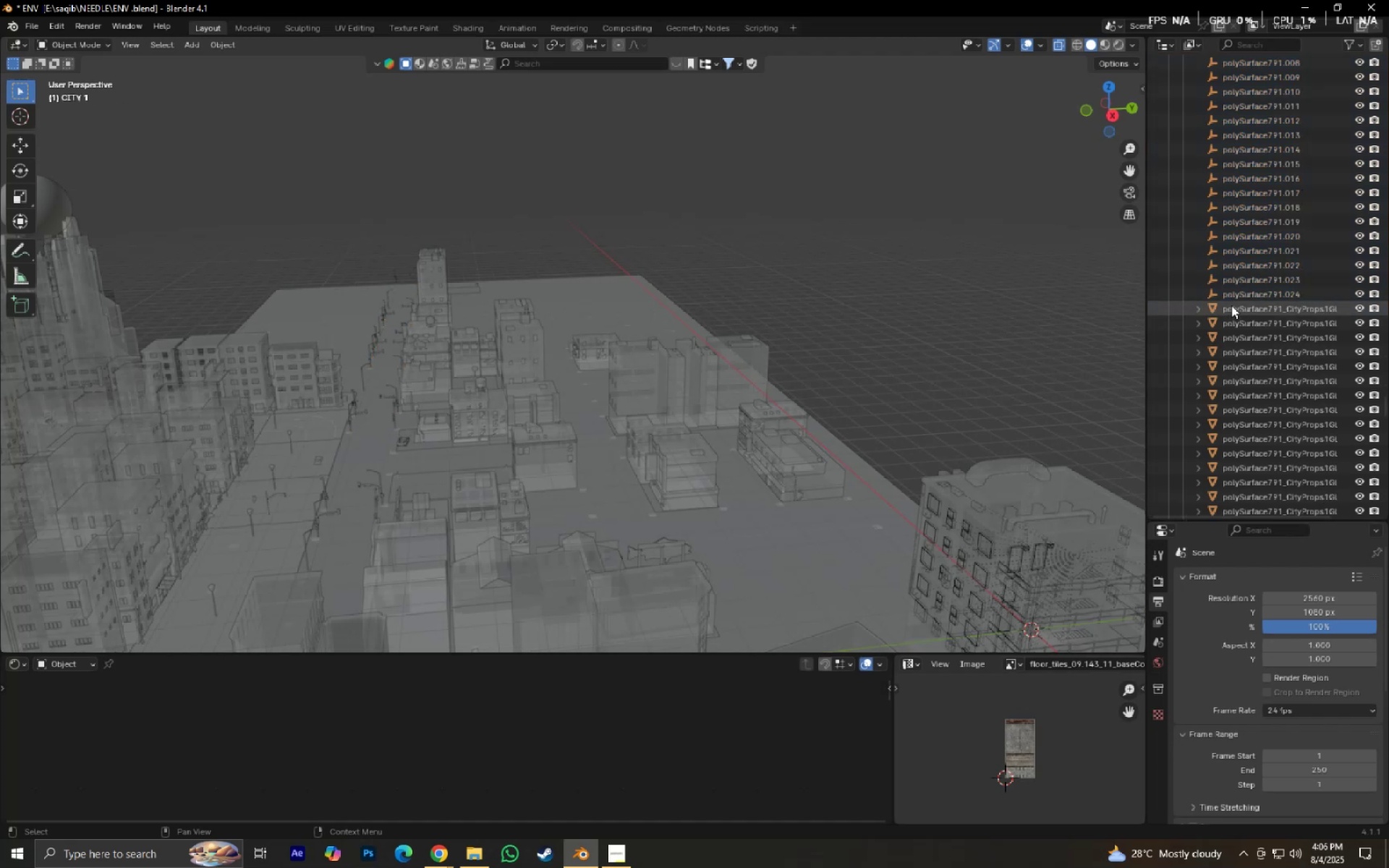 
left_click([1231, 294])
 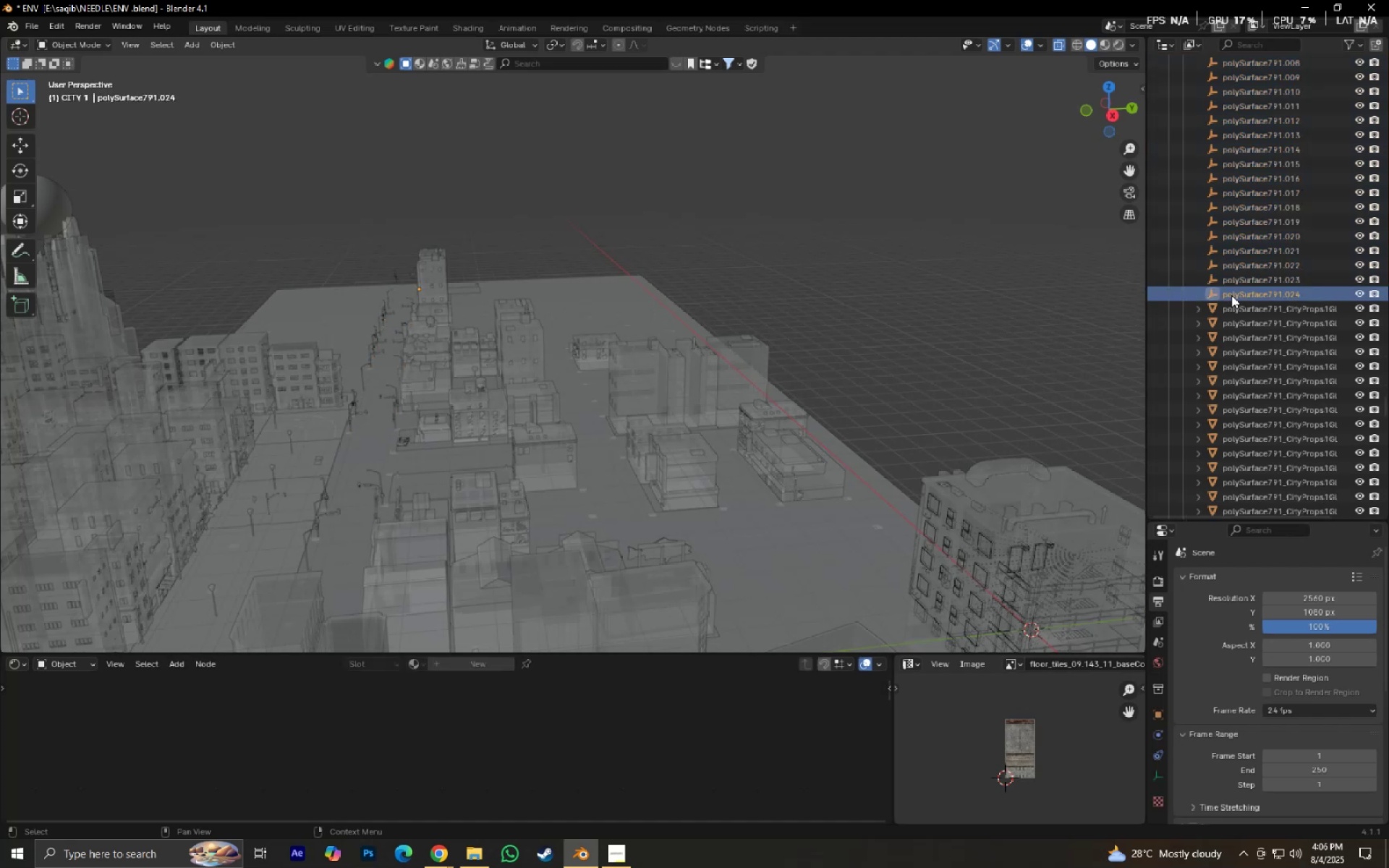 
scroll: coordinate [1254, 331], scroll_direction: up, amount: 26.0
 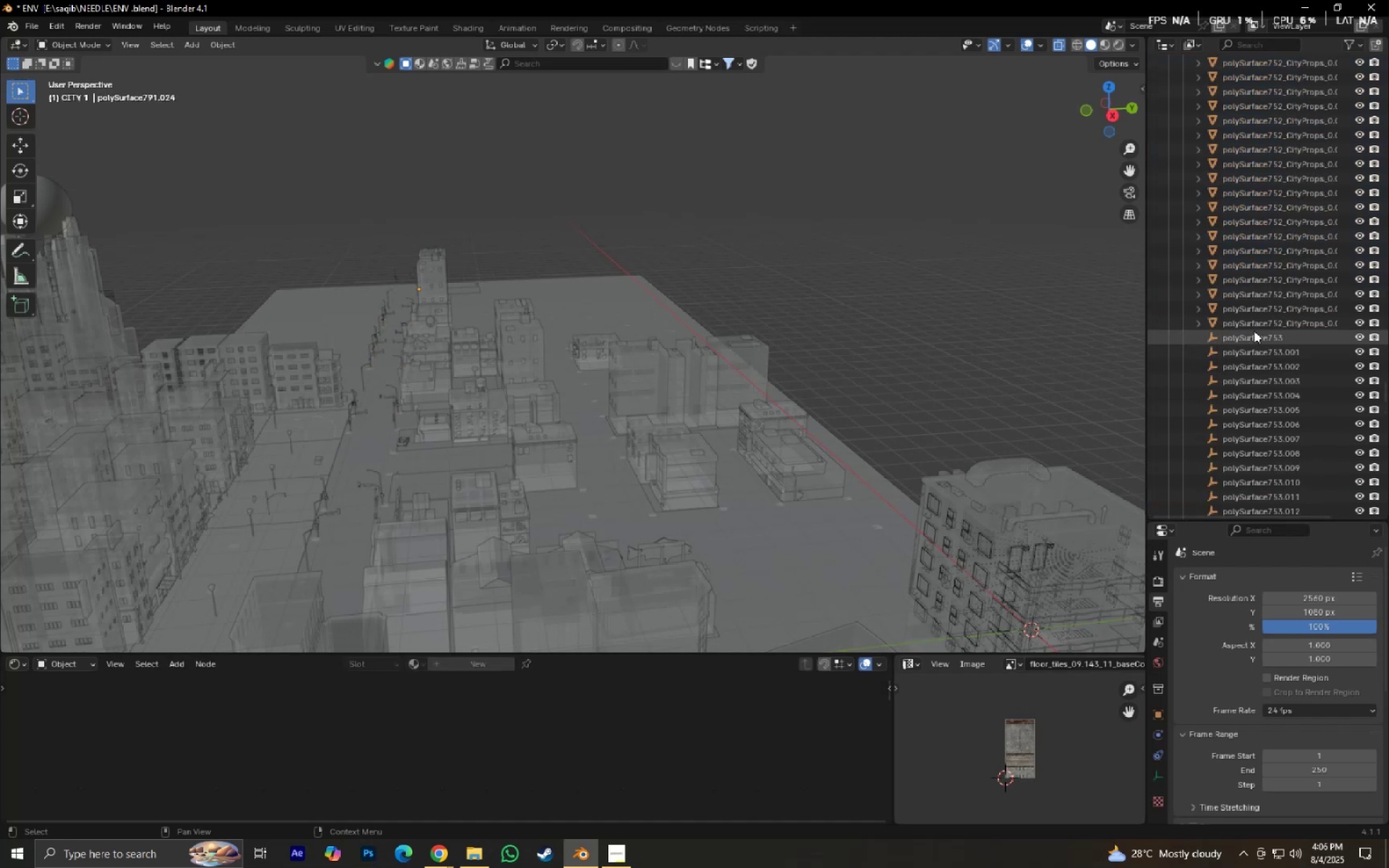 
hold_key(key=ShiftLeft, duration=1.5)
left_click([1256, 354])
 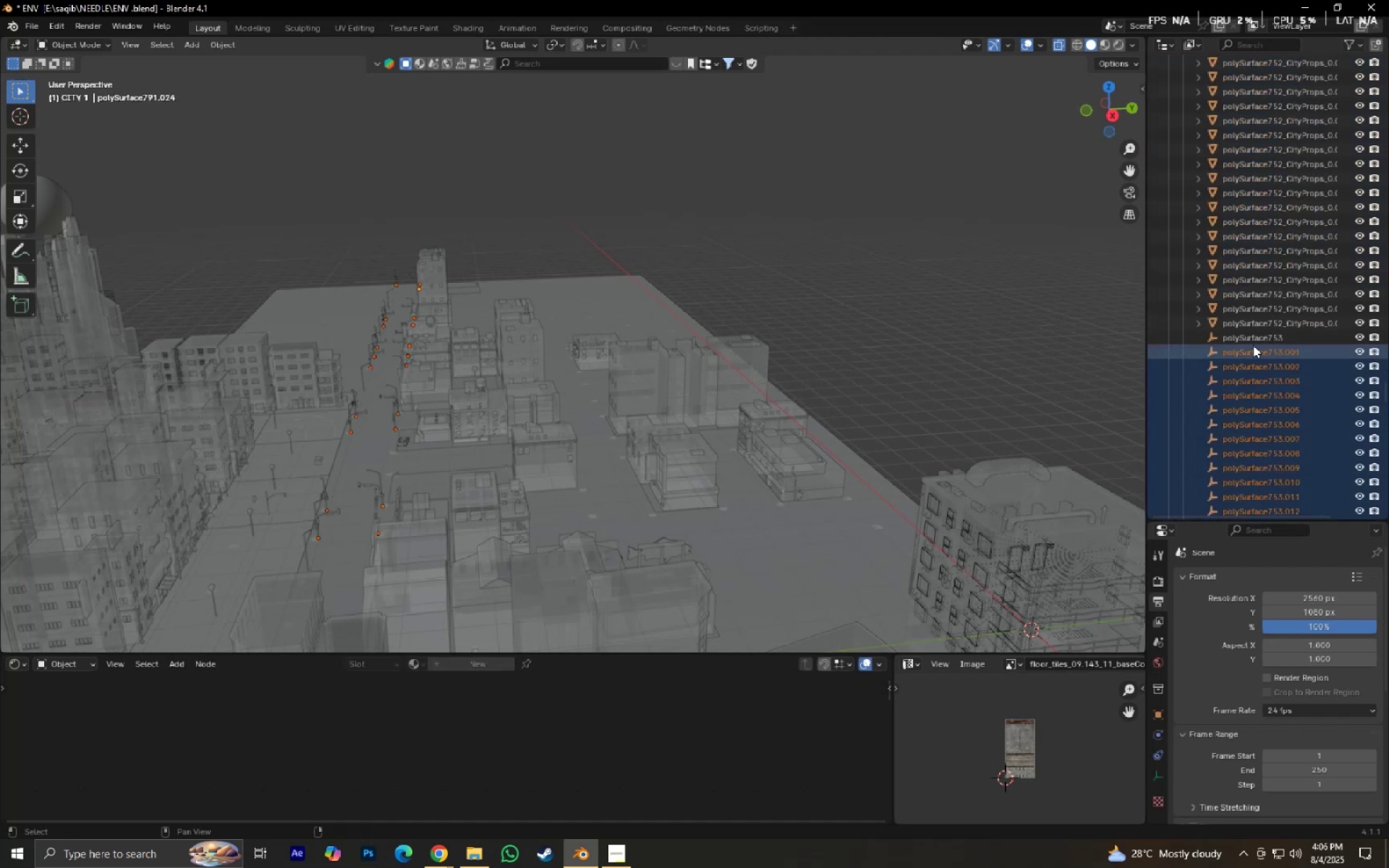 
left_click([1253, 344])
 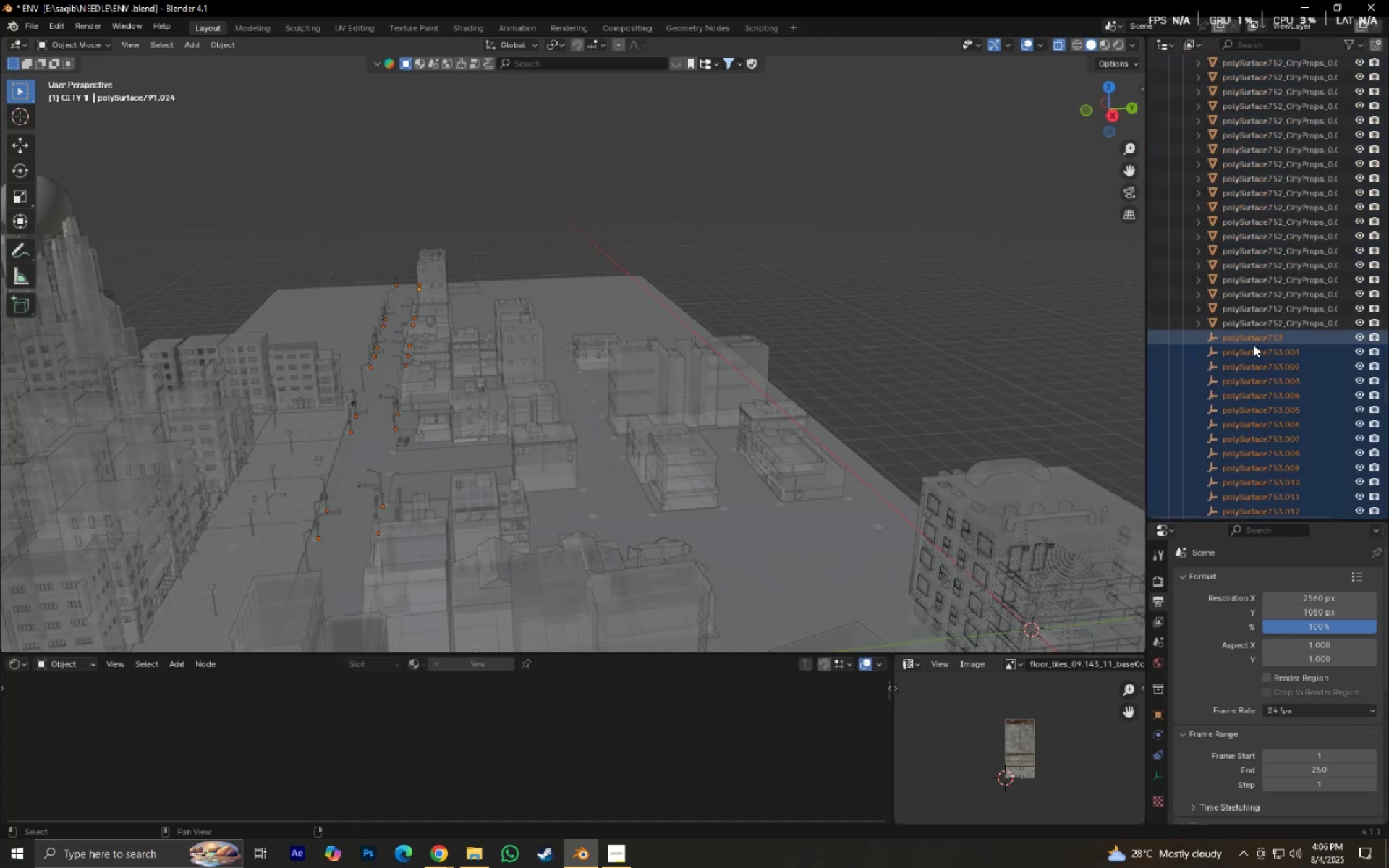 
key(Shift+ShiftLeft)
 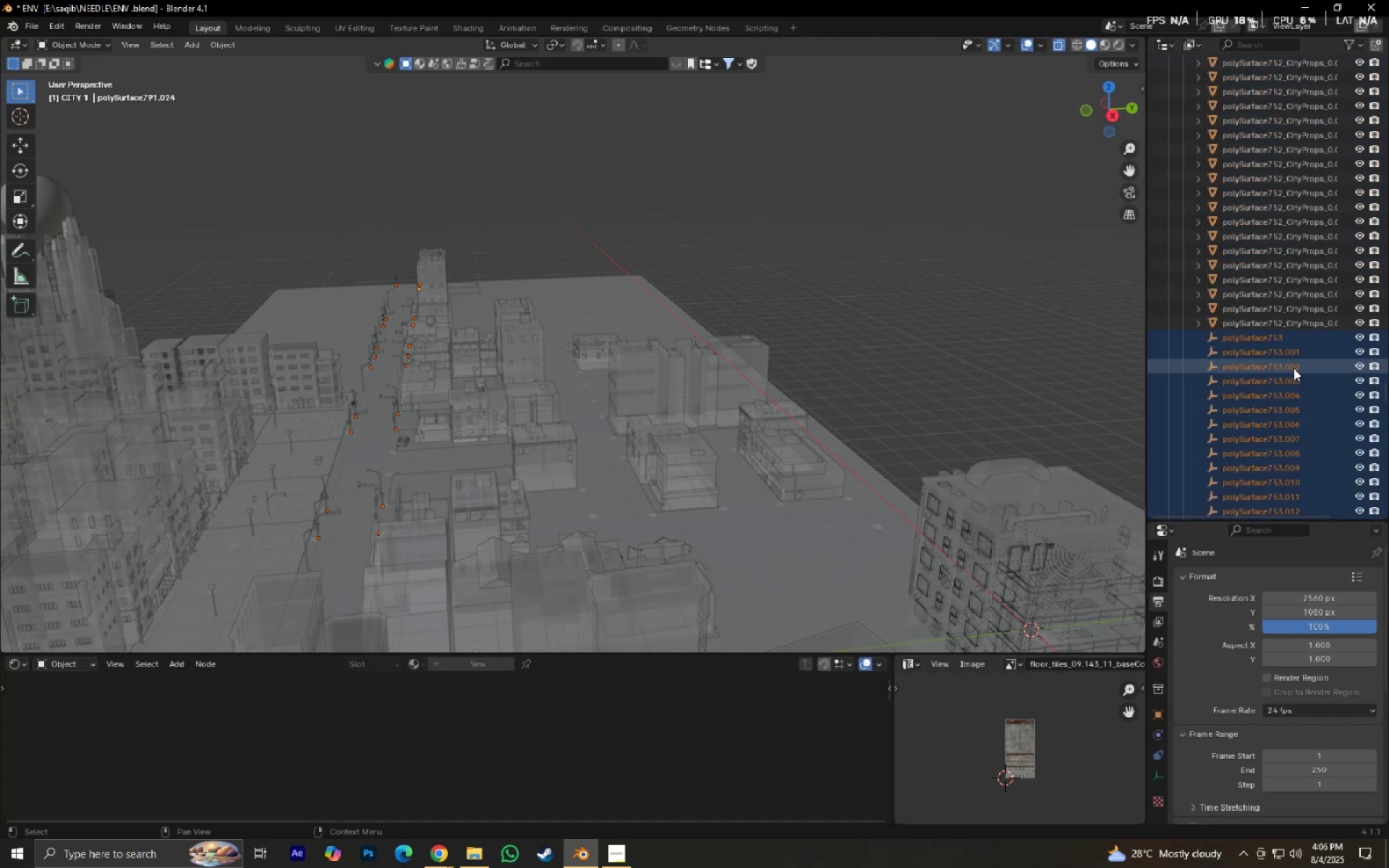 
key(X)
 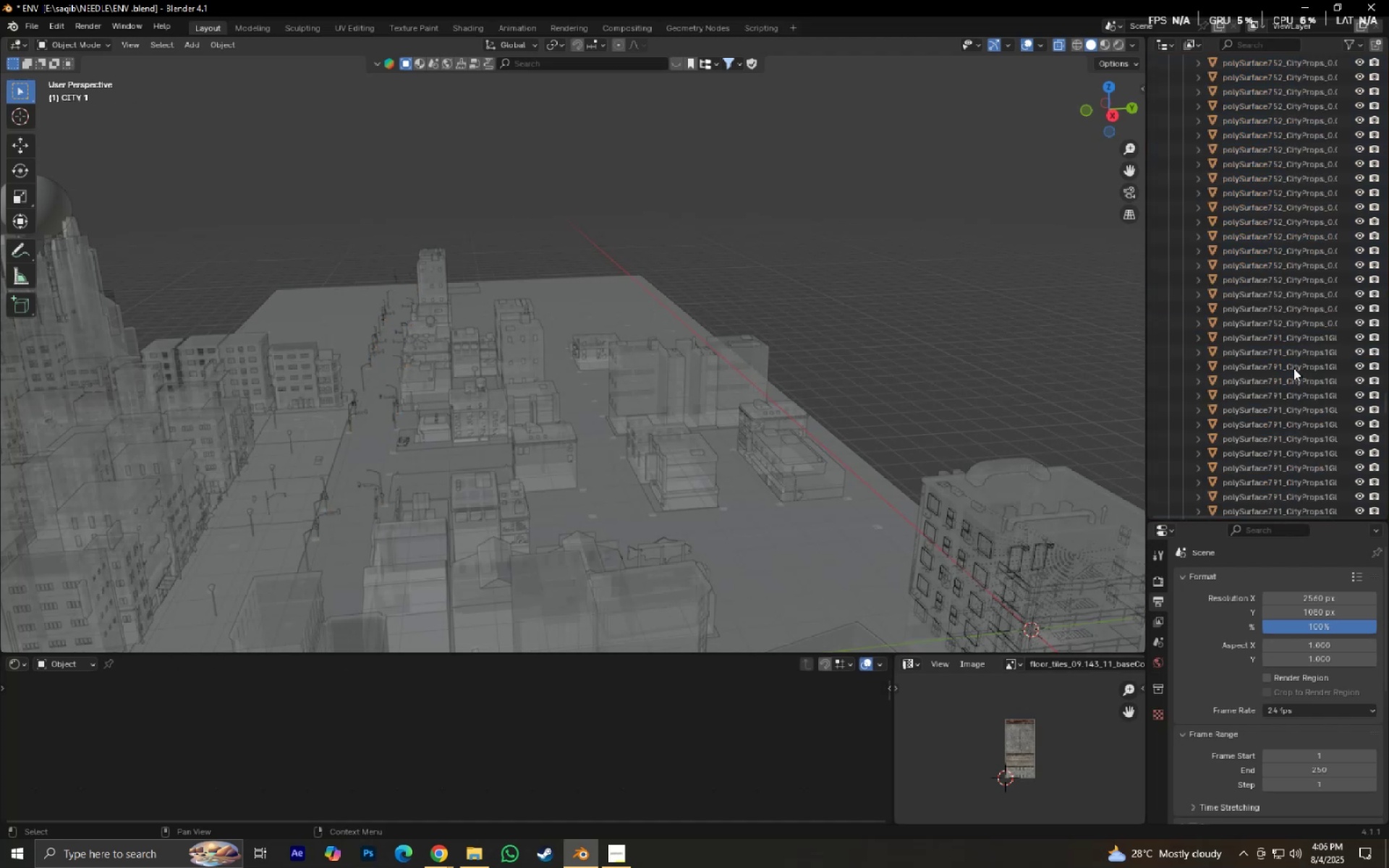 
scroll: coordinate [1280, 325], scroll_direction: down, amount: 26.0
 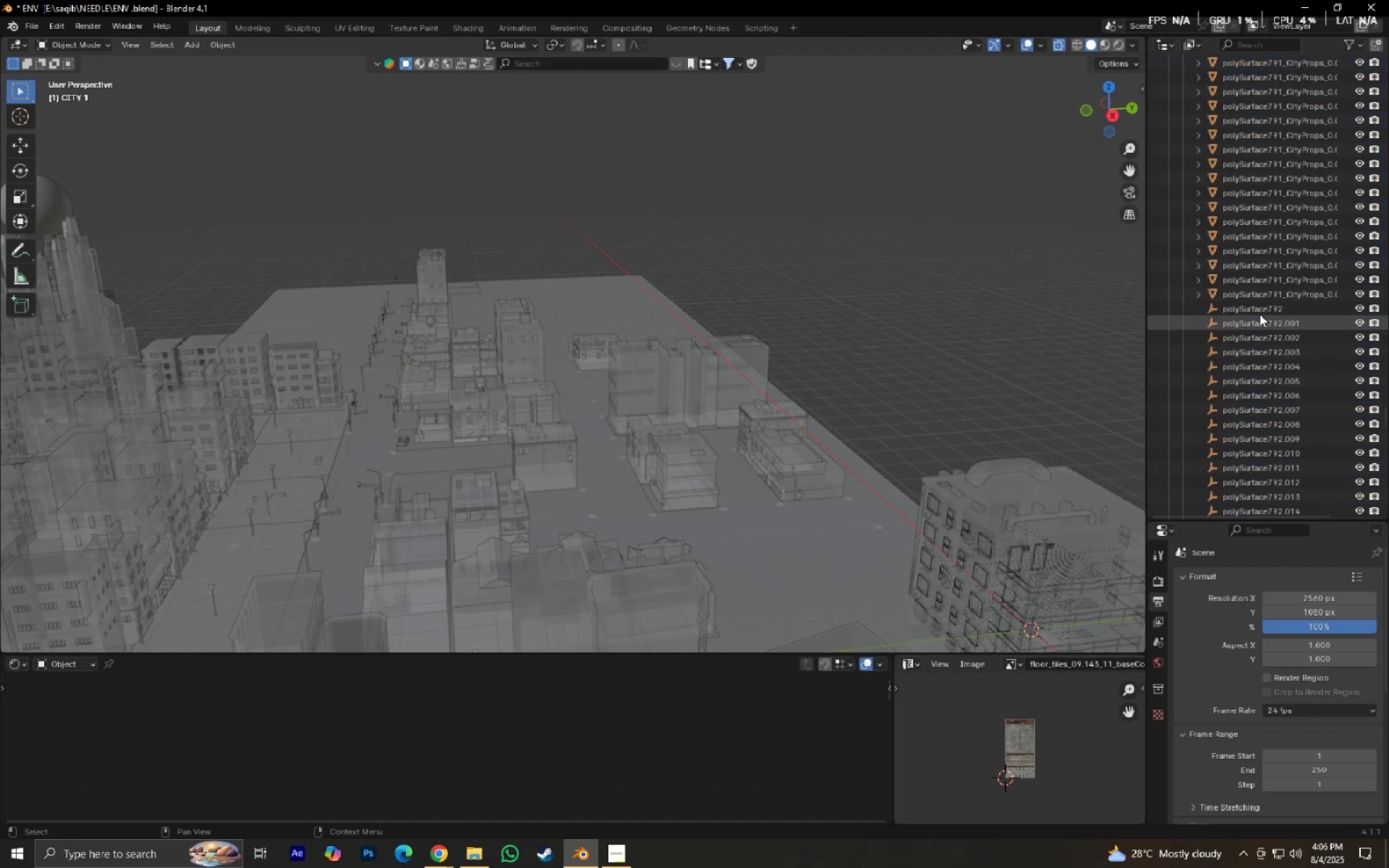 
left_click([1257, 310])
 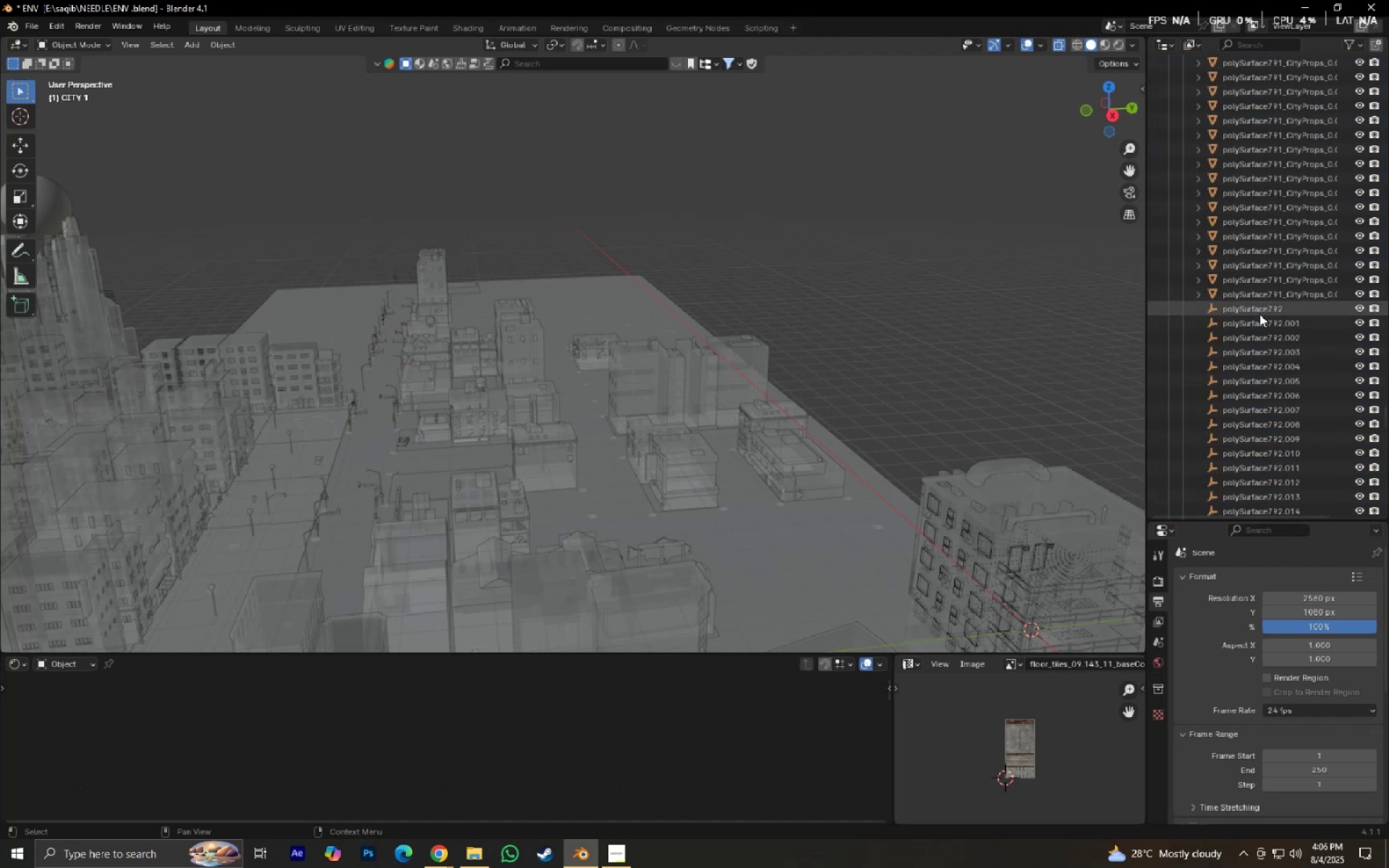 
key(Shift+ShiftLeft)
 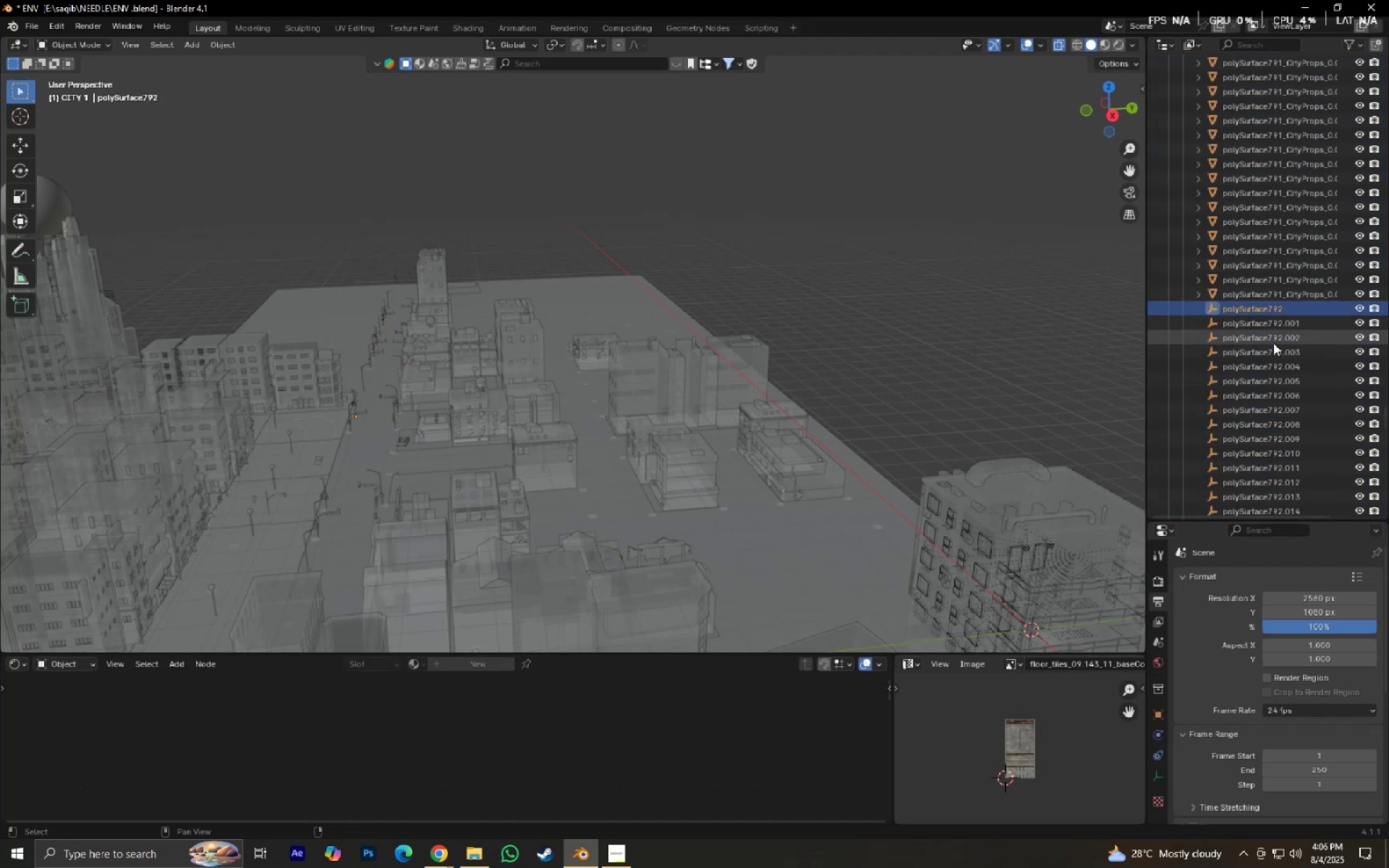 
scroll: coordinate [1273, 349], scroll_direction: down, amount: 14.0
 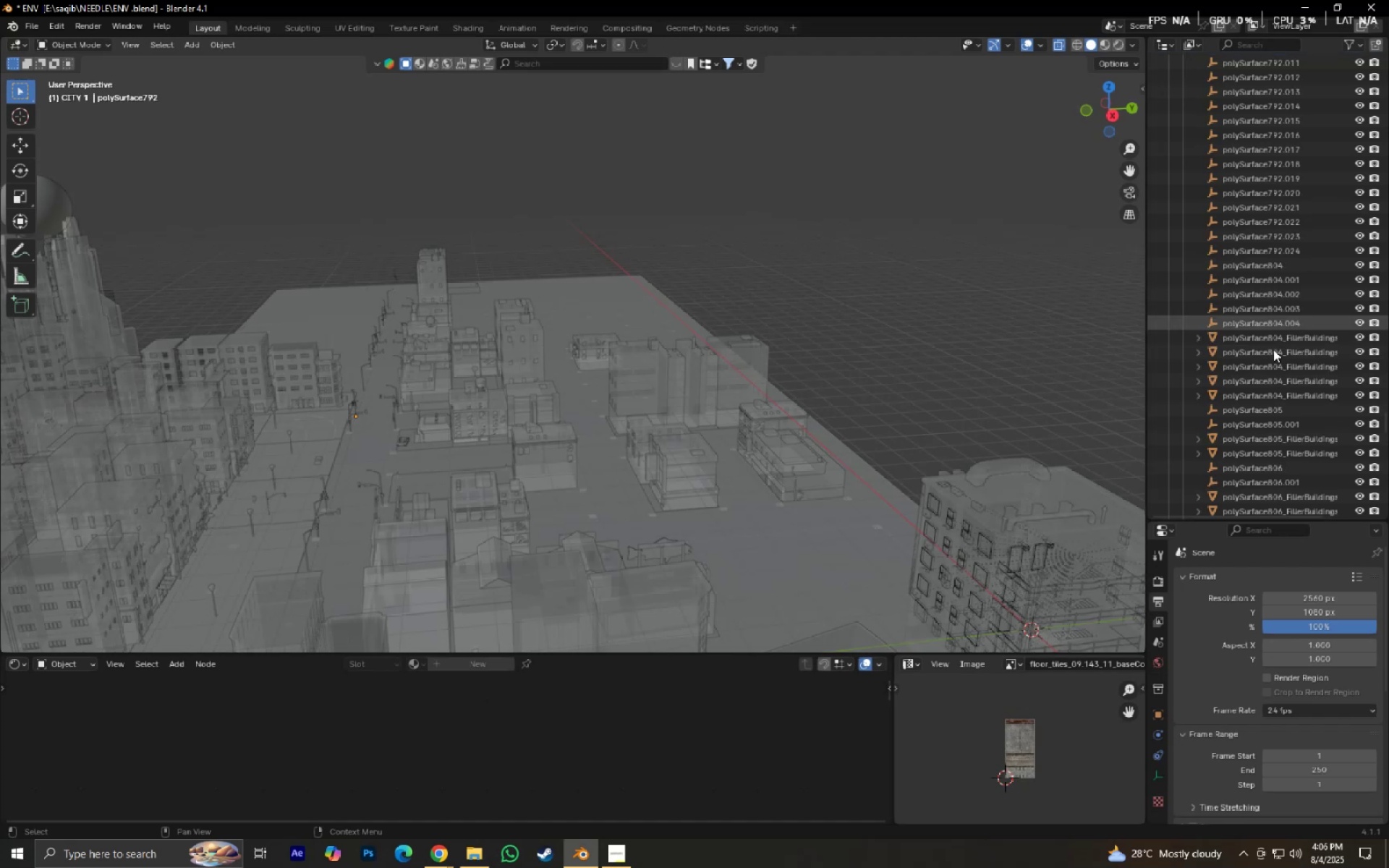 
hold_key(key=ShiftLeft, duration=0.97)
left_click([1249, 321])
 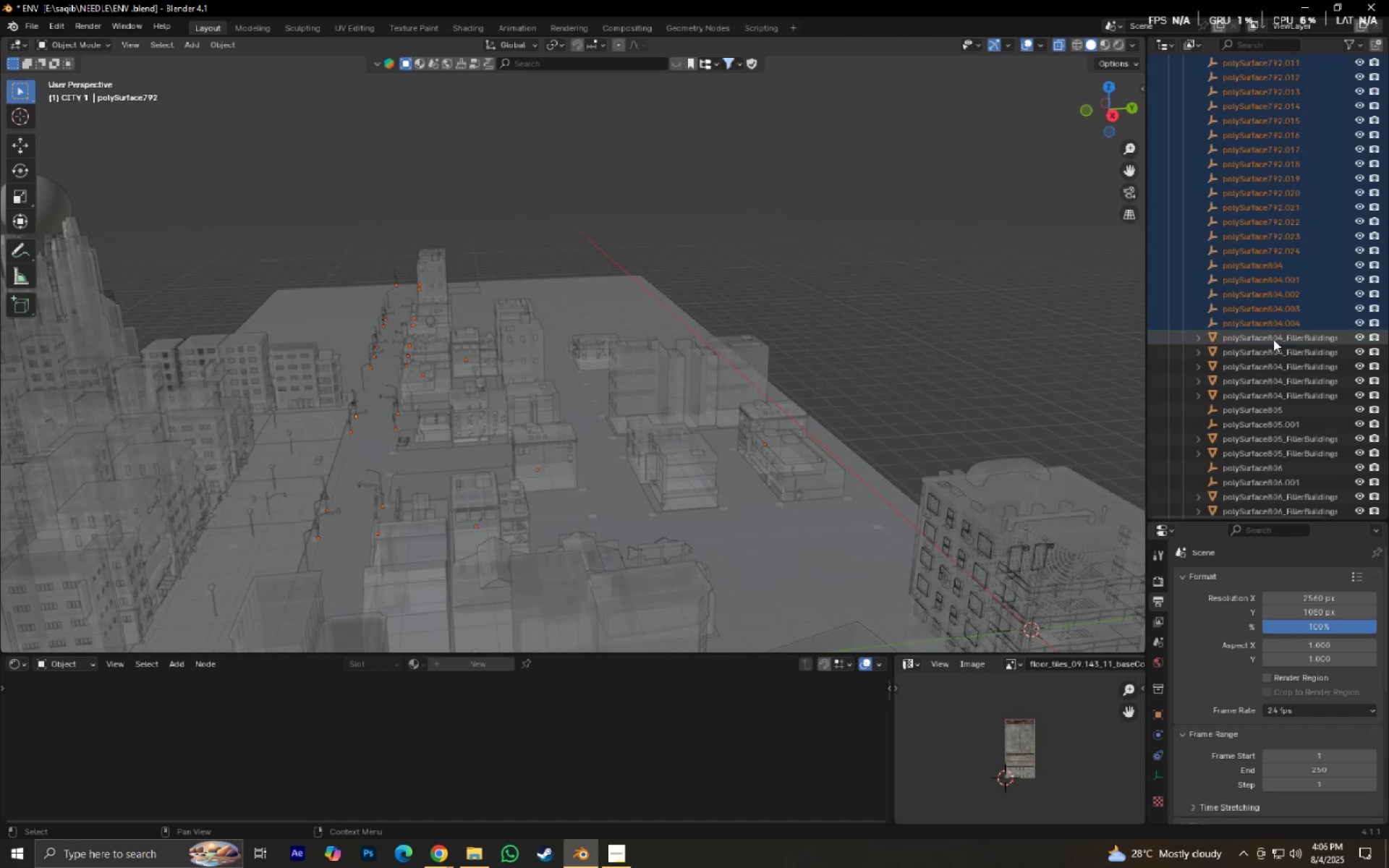 
key(X)
 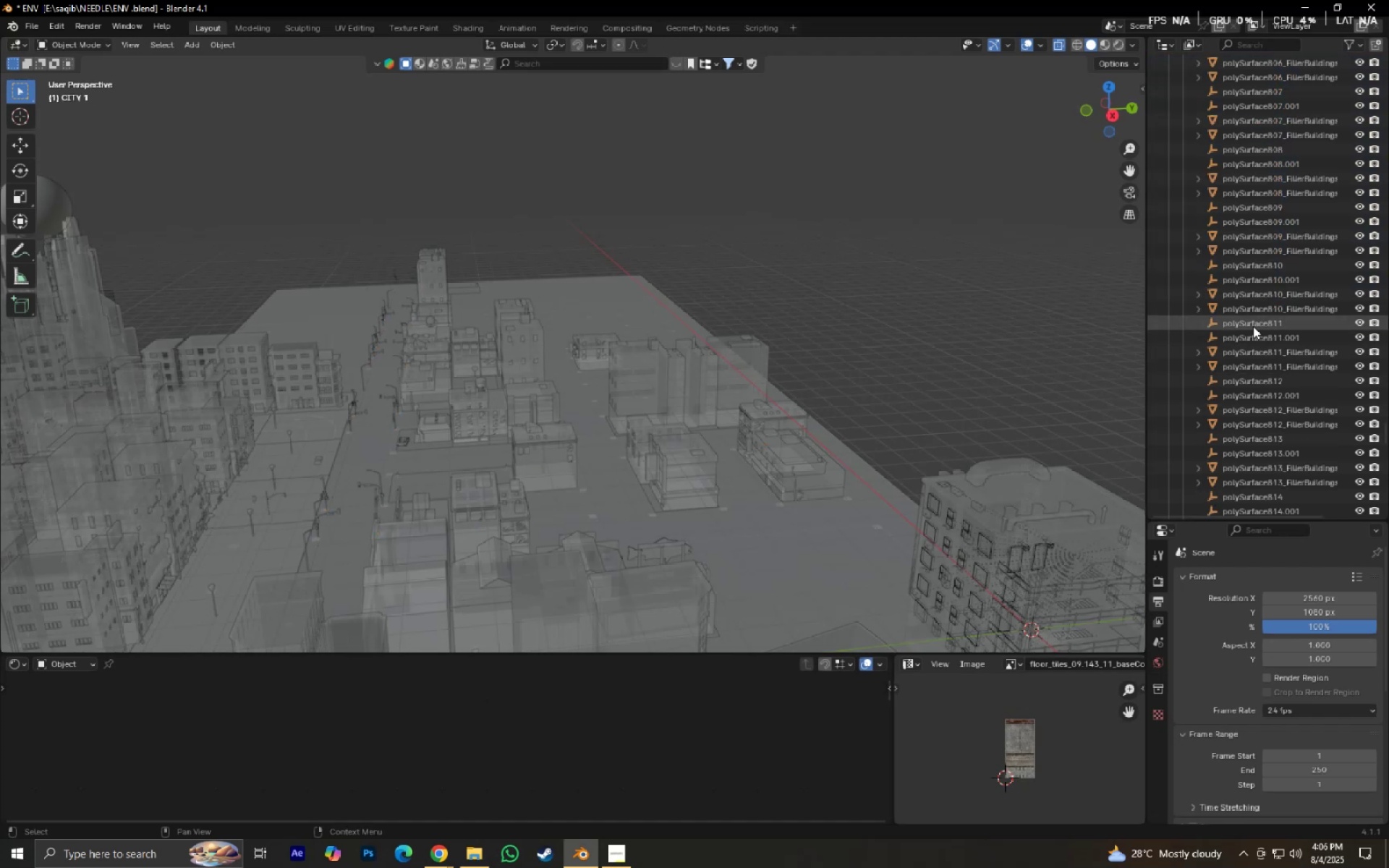 
scroll: coordinate [1260, 247], scroll_direction: up, amount: 6.0
 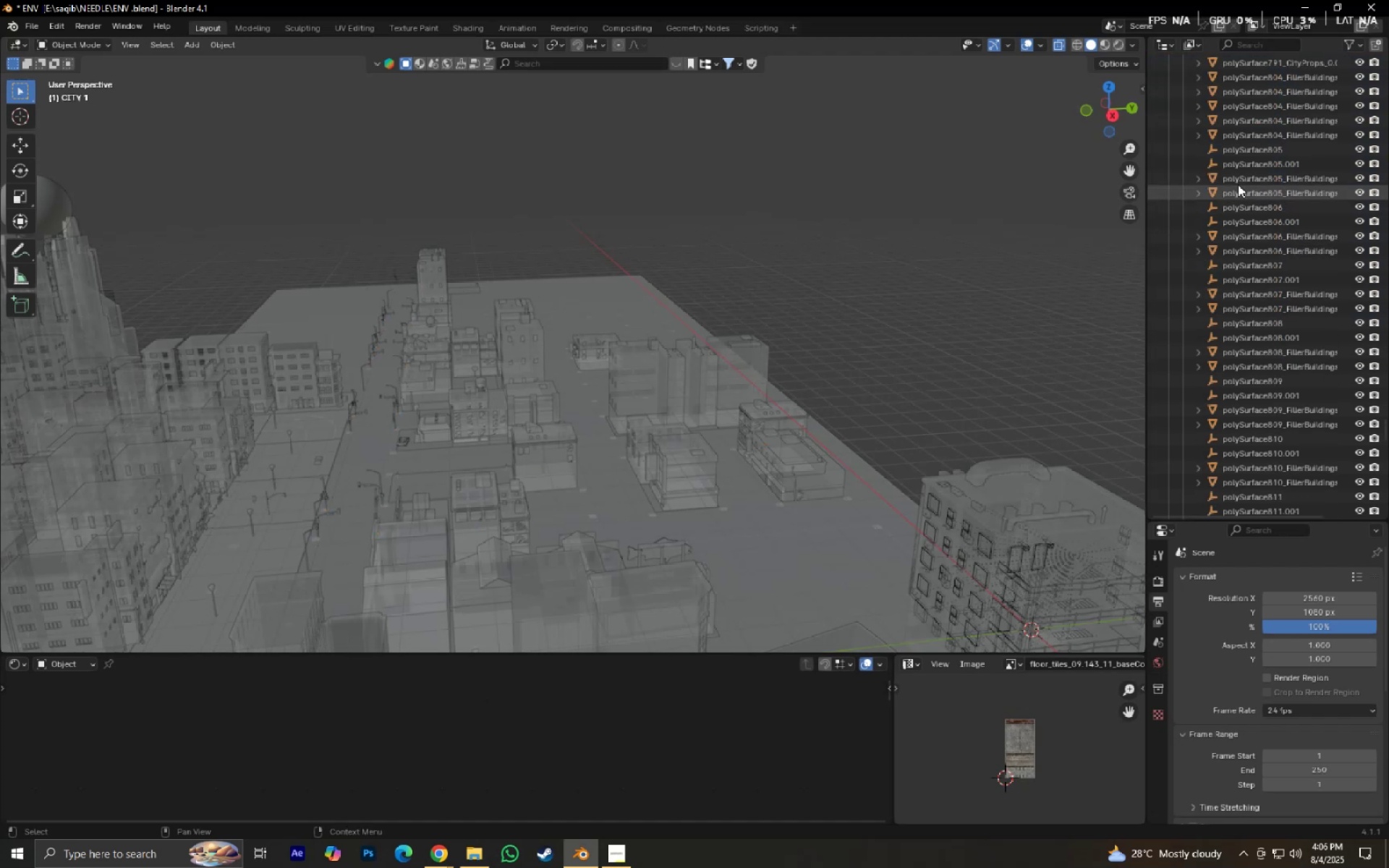 
left_click([1233, 160])
 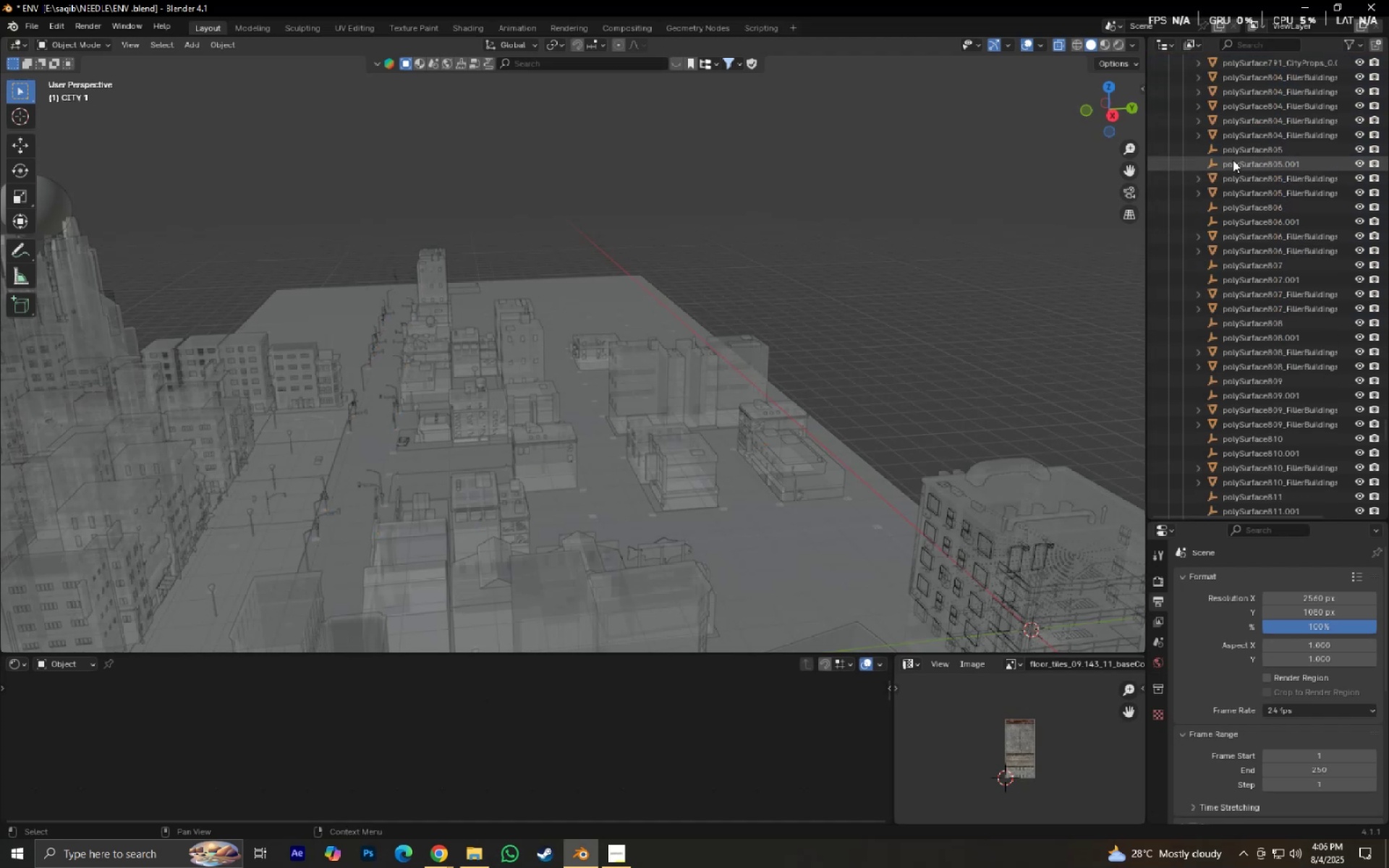 
hold_key(key=ControlLeft, duration=1.54)
double_click([1233, 153])
 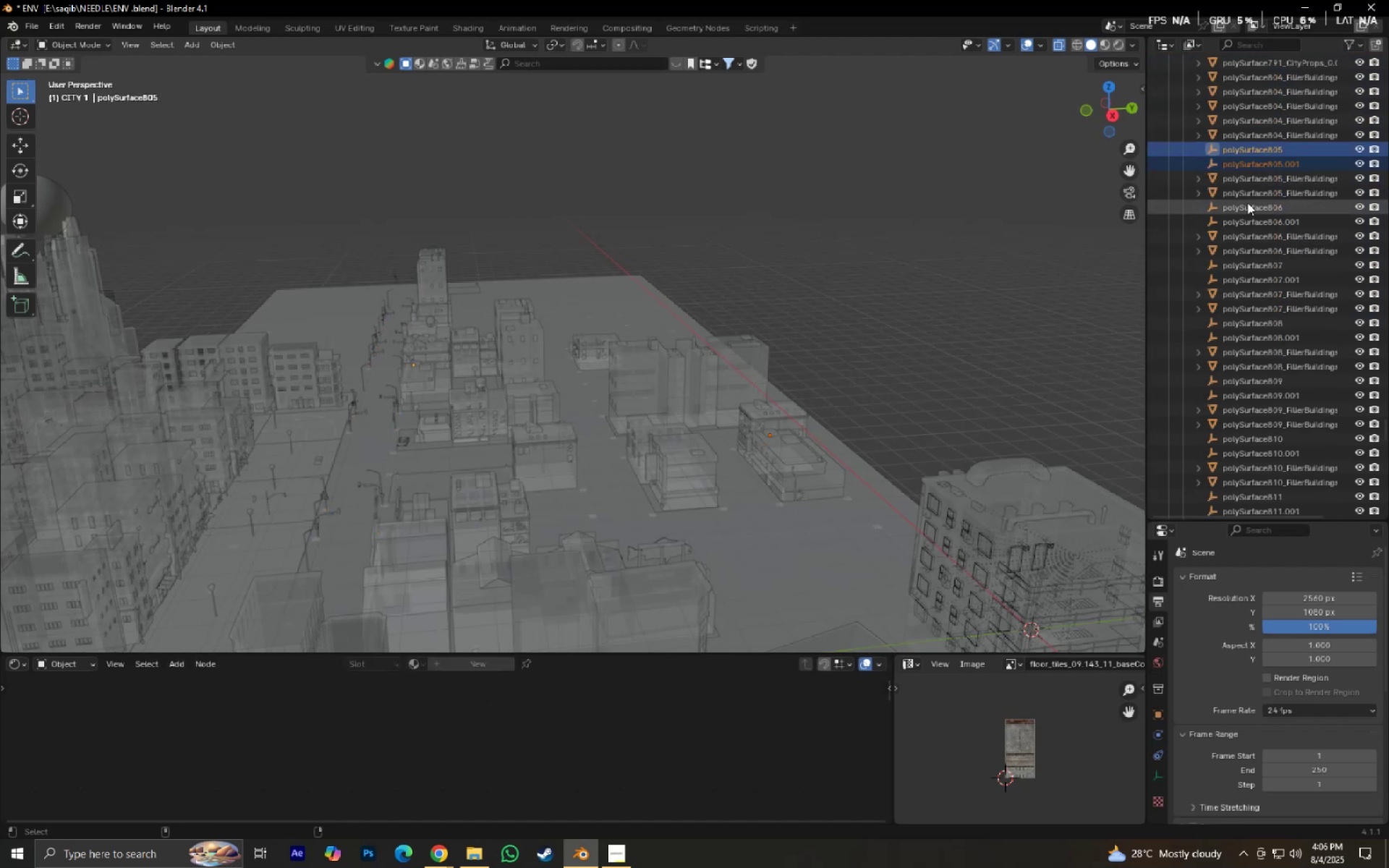 
left_click([1246, 207])
 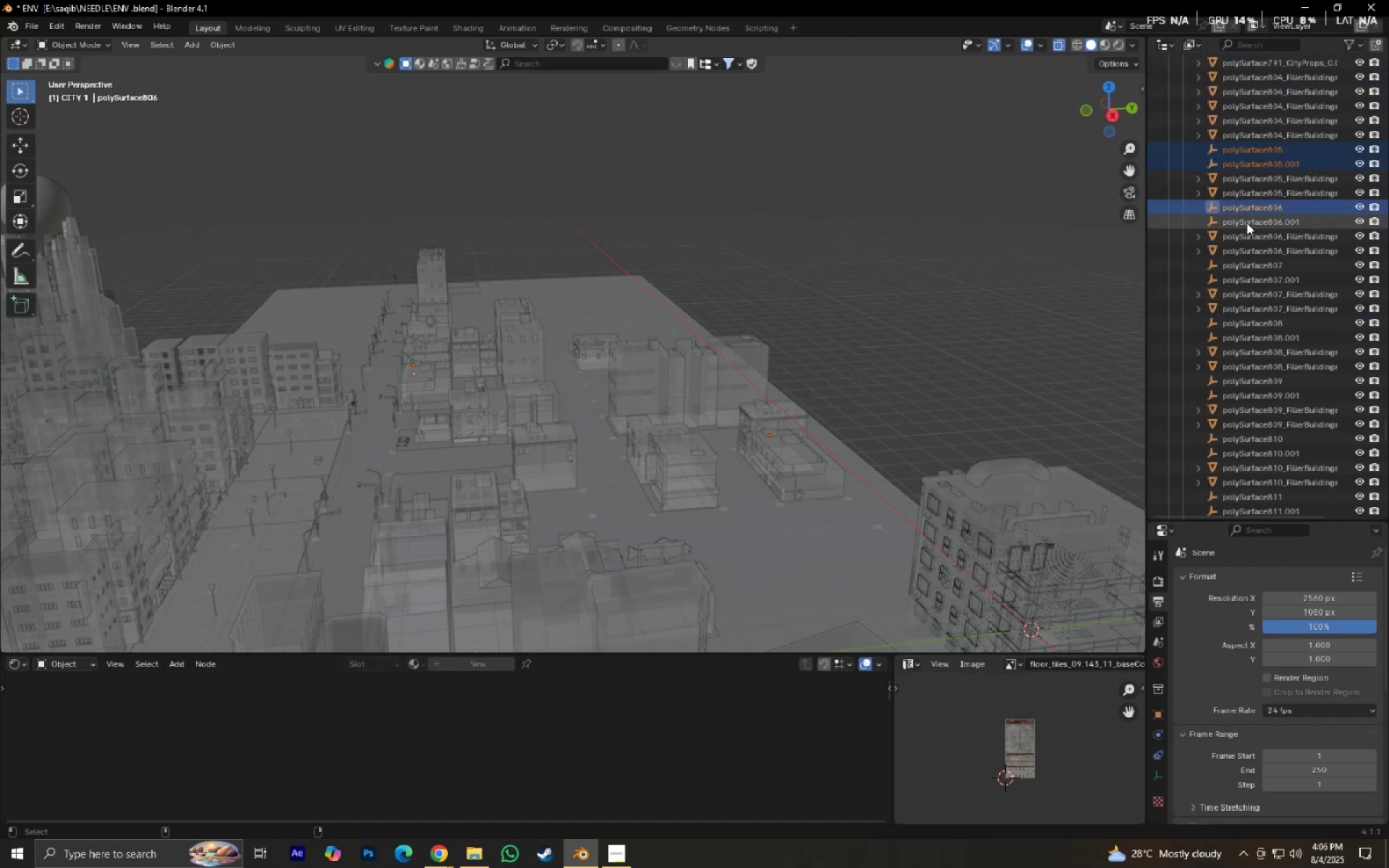 
double_click([1246, 223])
 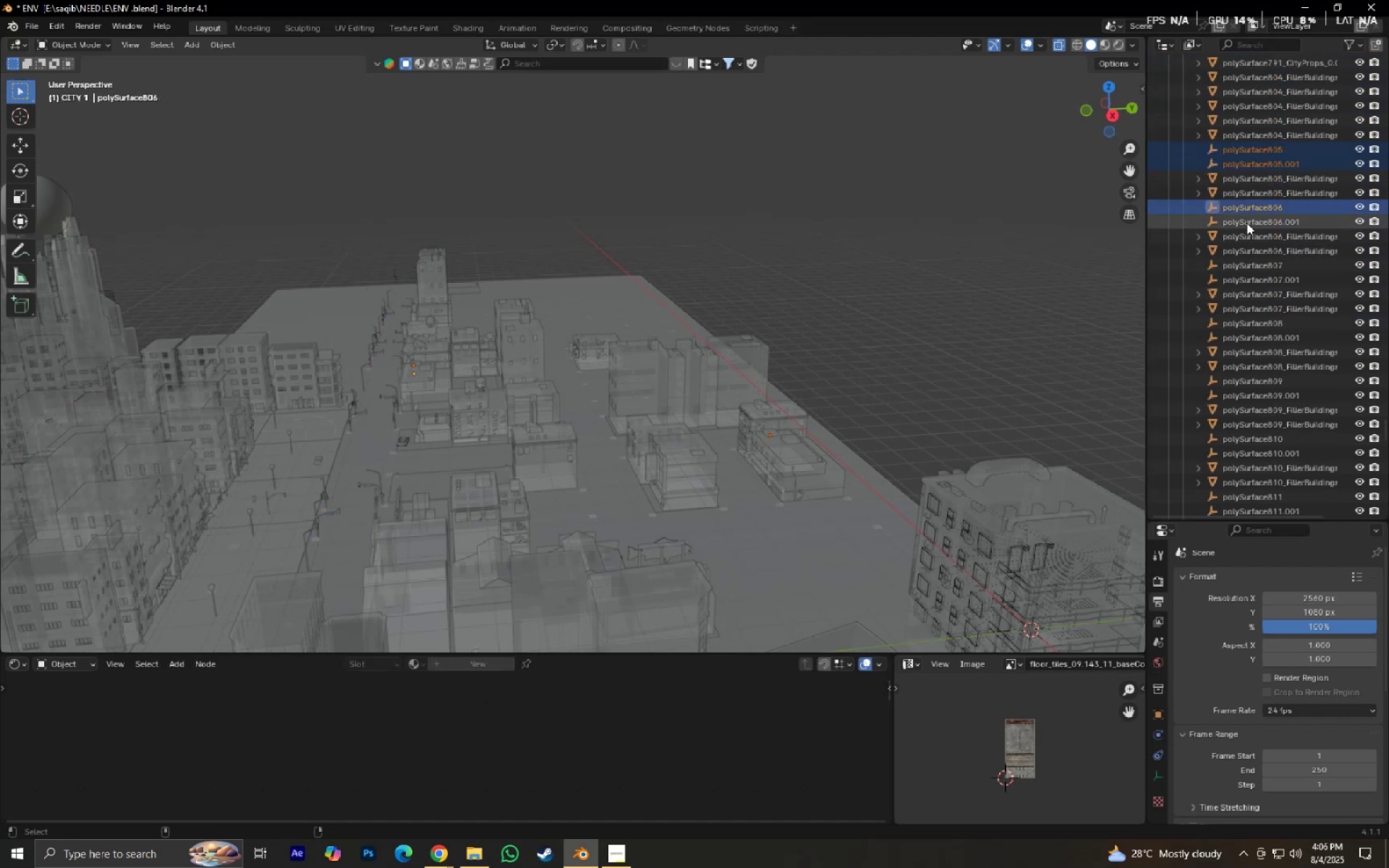 
hold_key(key=ControlLeft, duration=1.51)
left_click([1252, 268])
 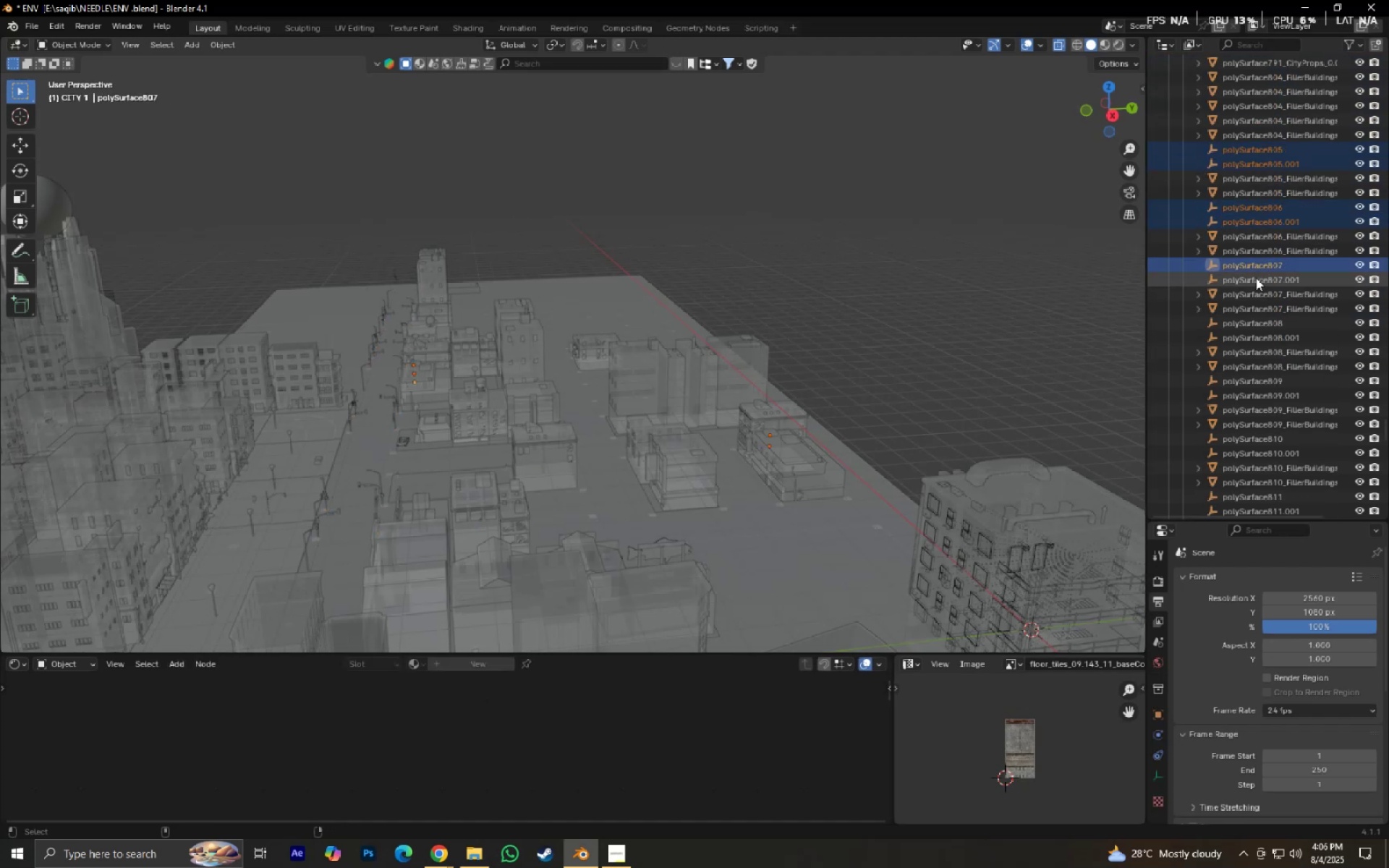 
double_click([1256, 278])
 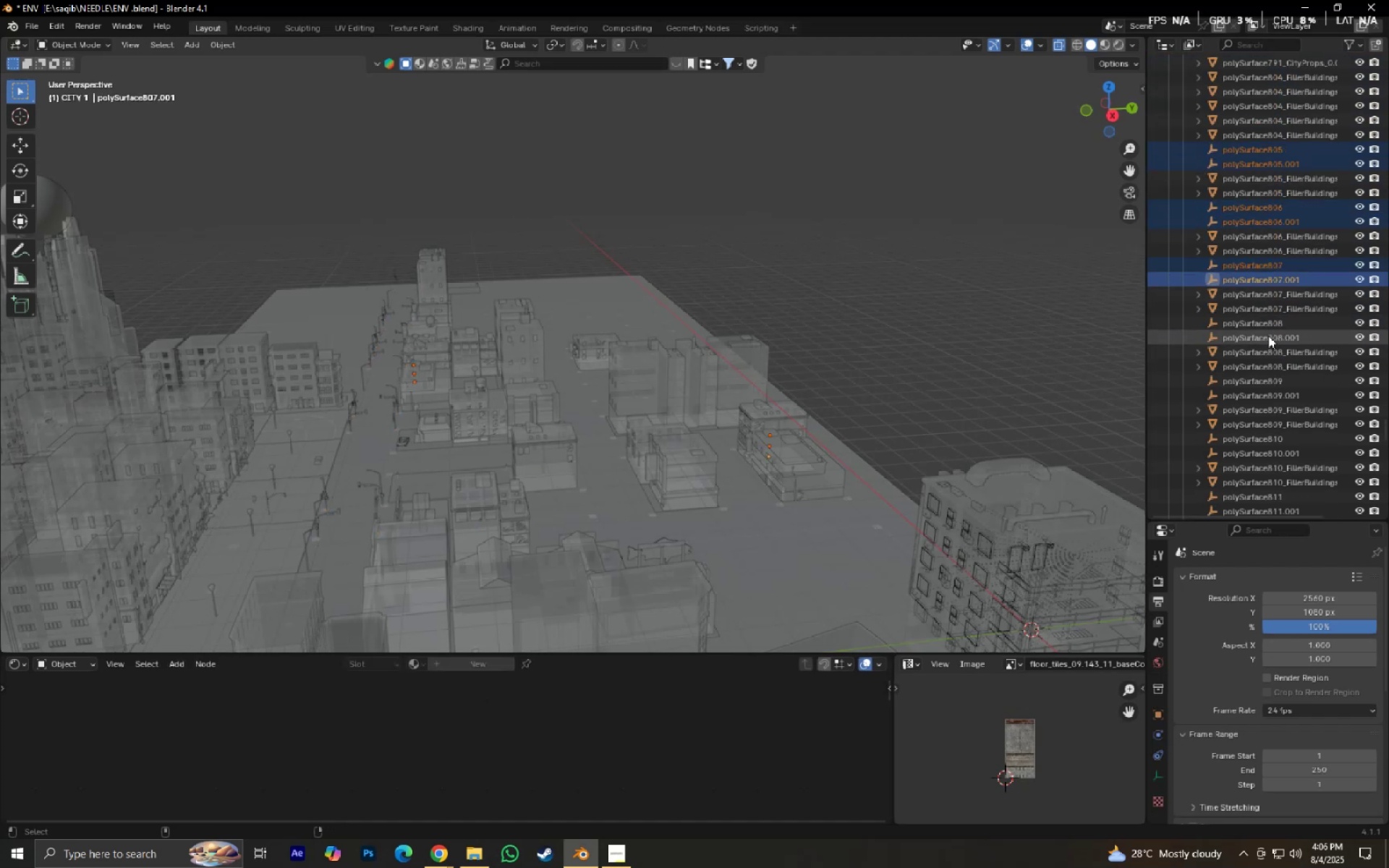 
hold_key(key=ControlLeft, duration=1.52)
left_click([1262, 326])
 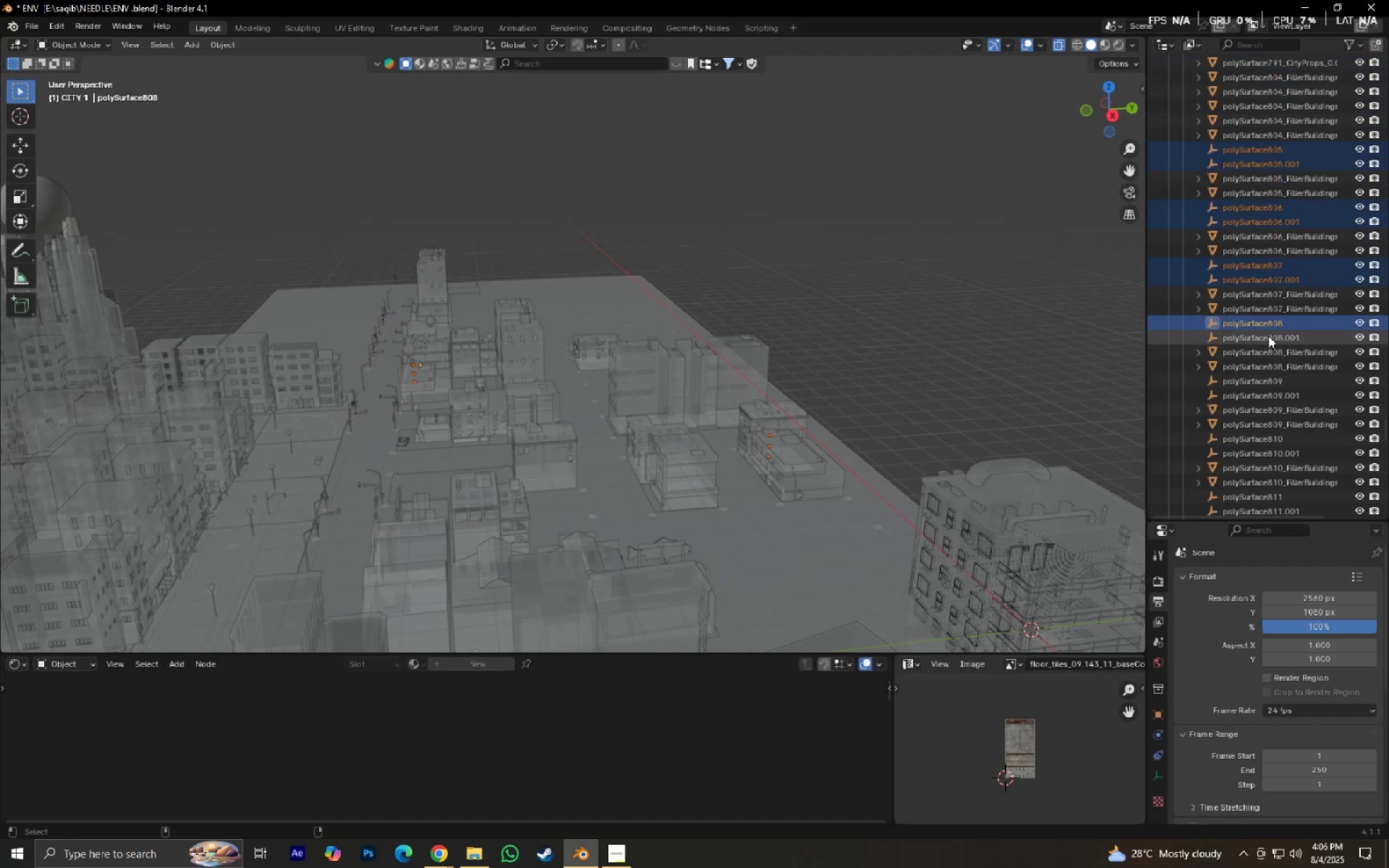 
double_click([1268, 336])
 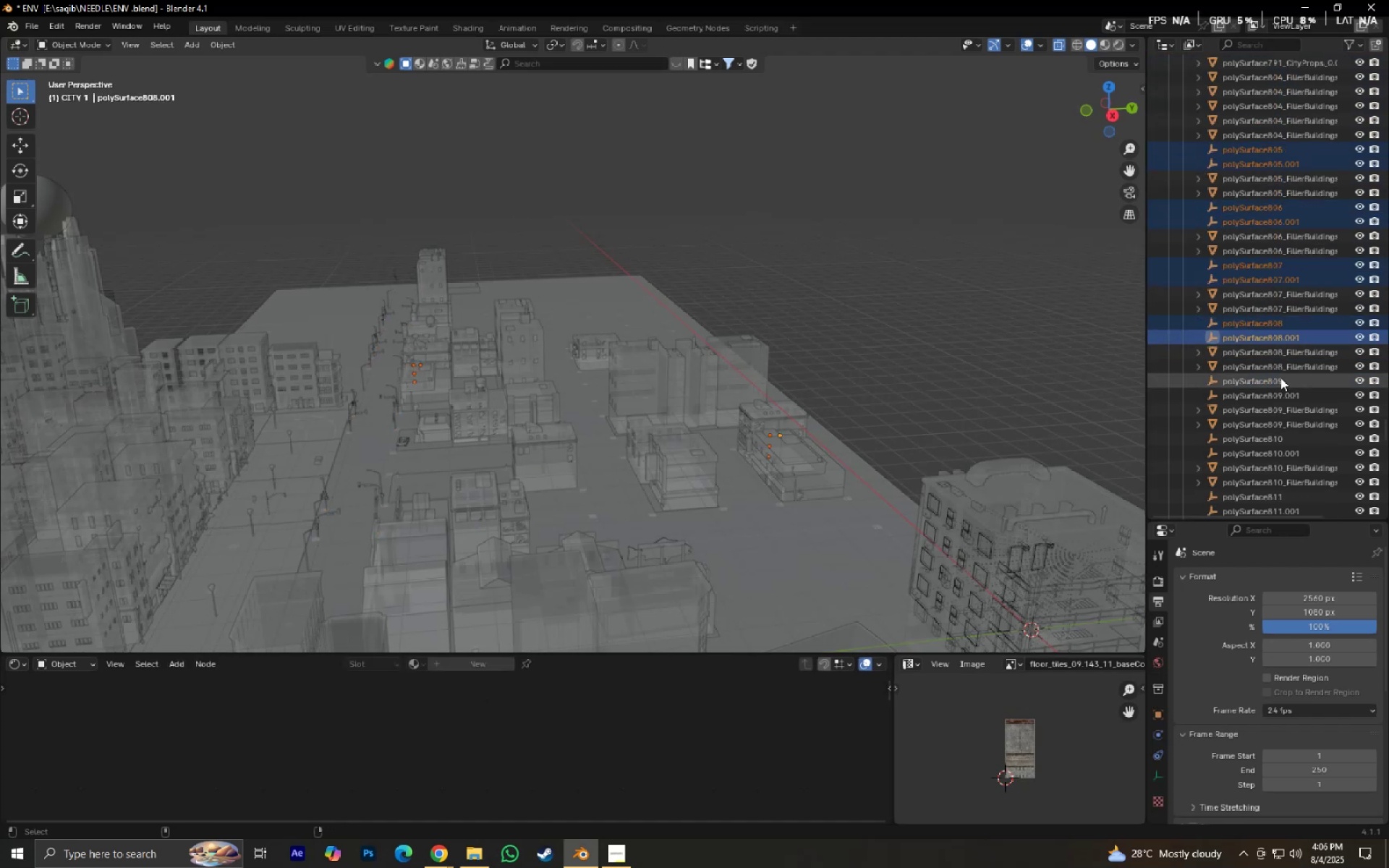 
left_click([1280, 378])
 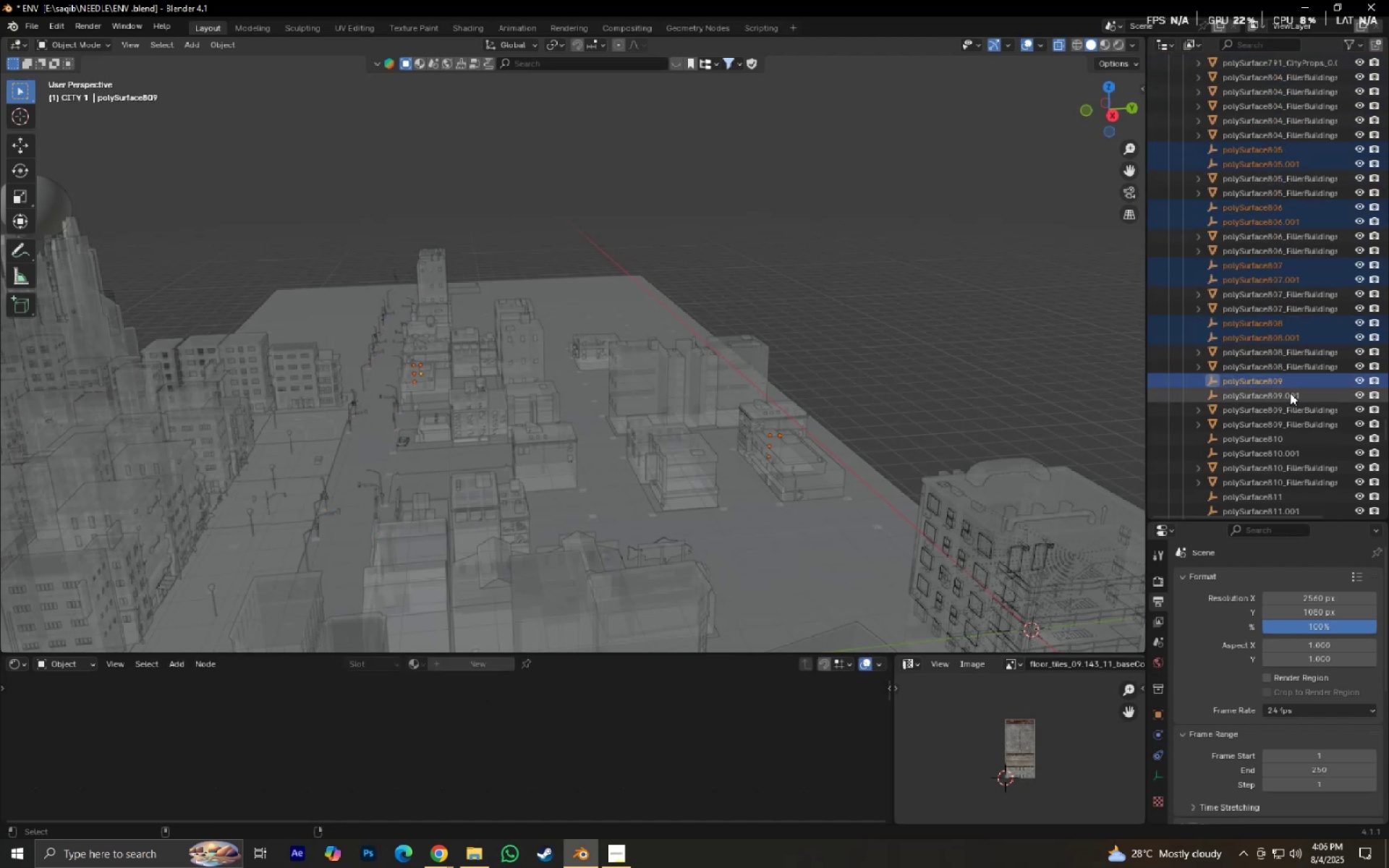 
double_click([1290, 393])
 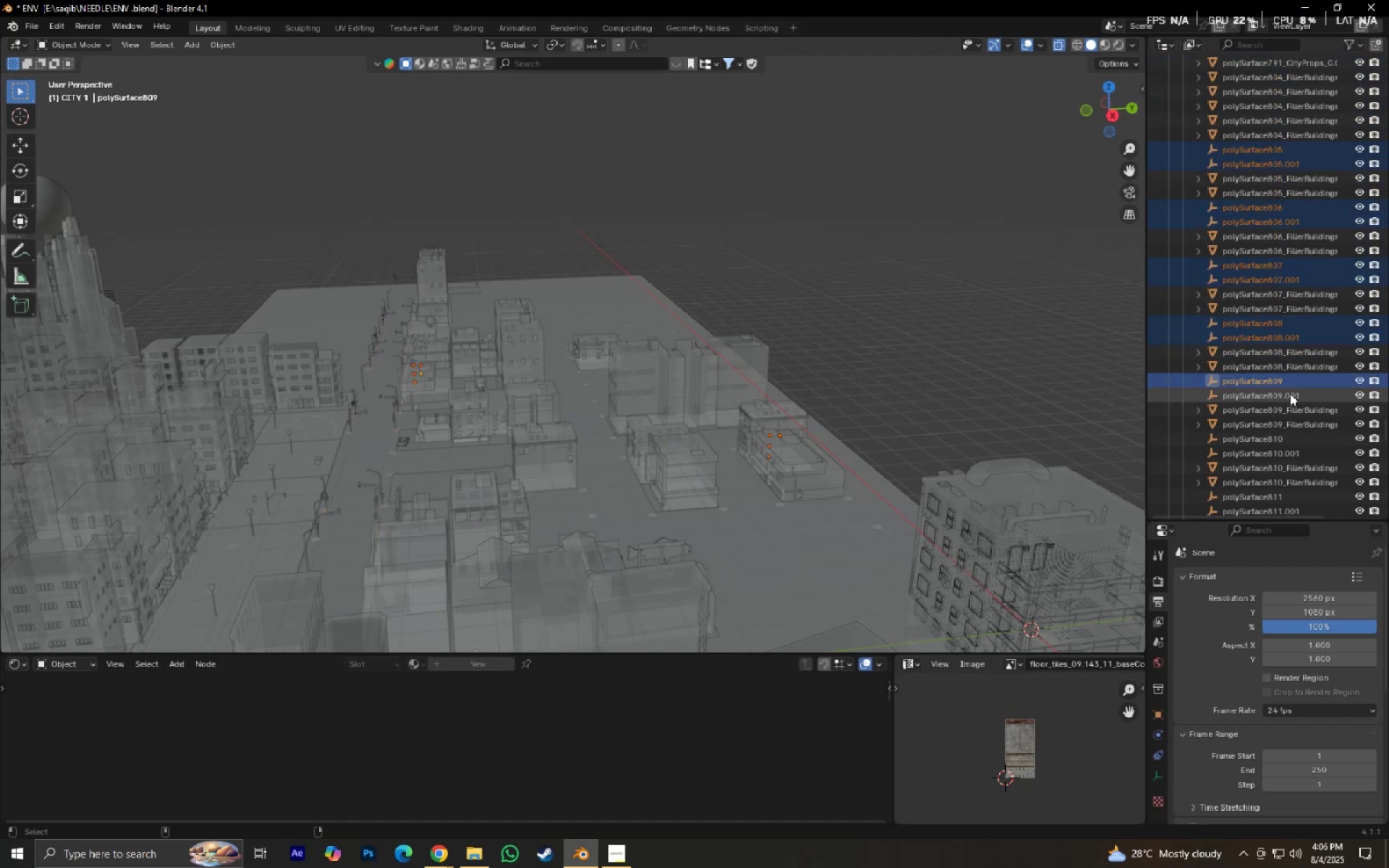 
key(Control+ControlLeft)
 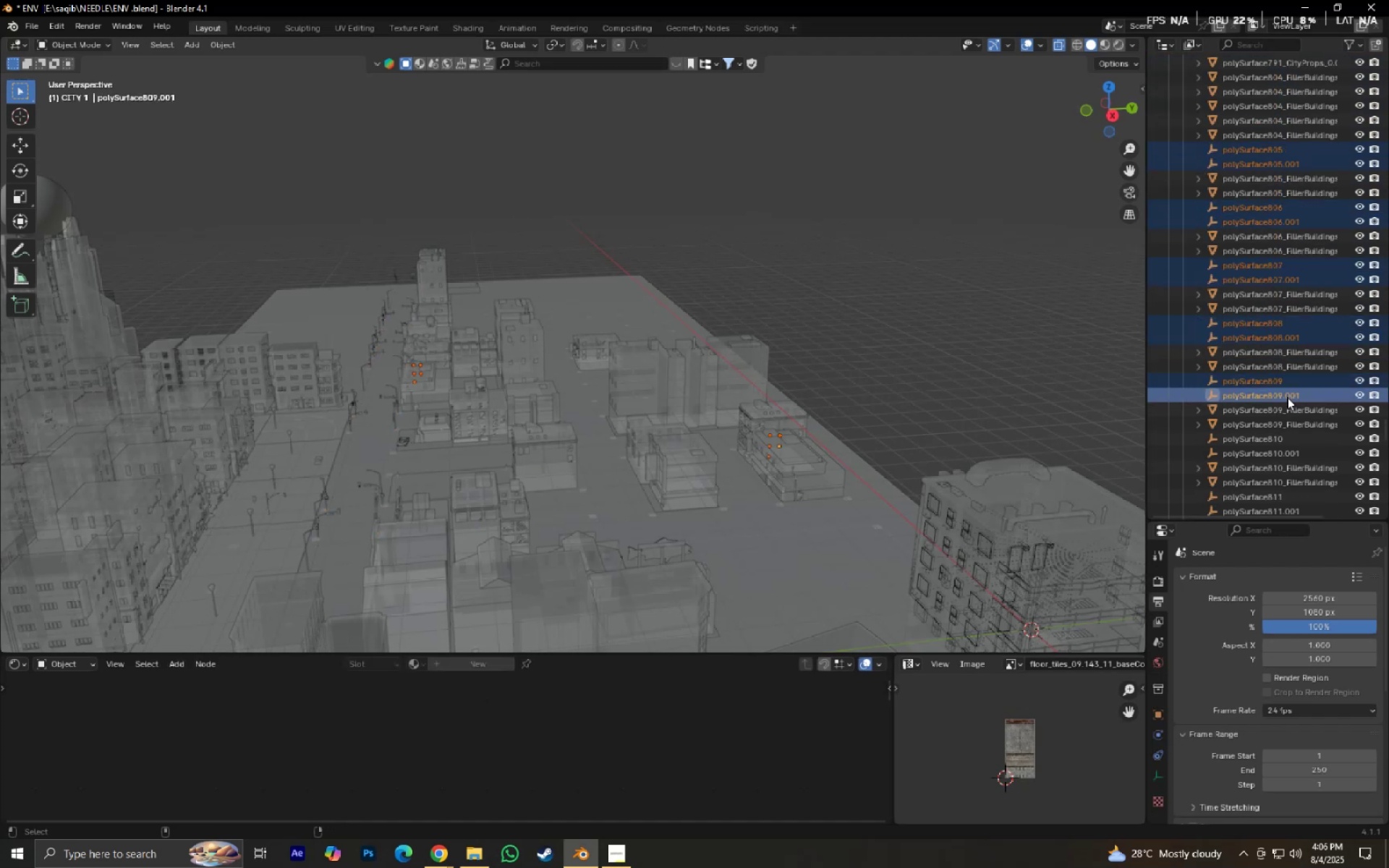 
key(Control+ControlLeft)
 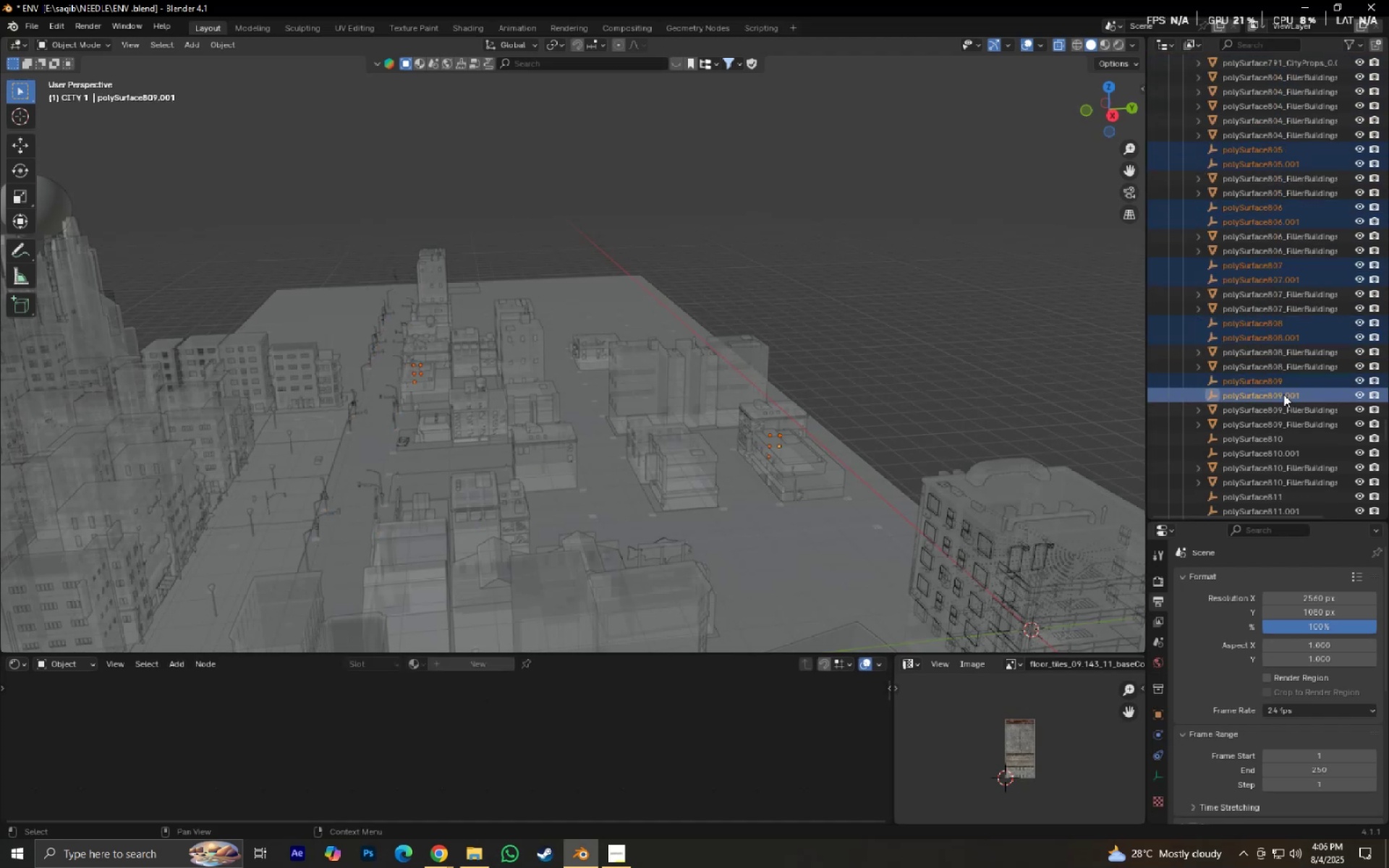 
hold_key(key=ControlLeft, duration=1.54)
left_click([1272, 437])
 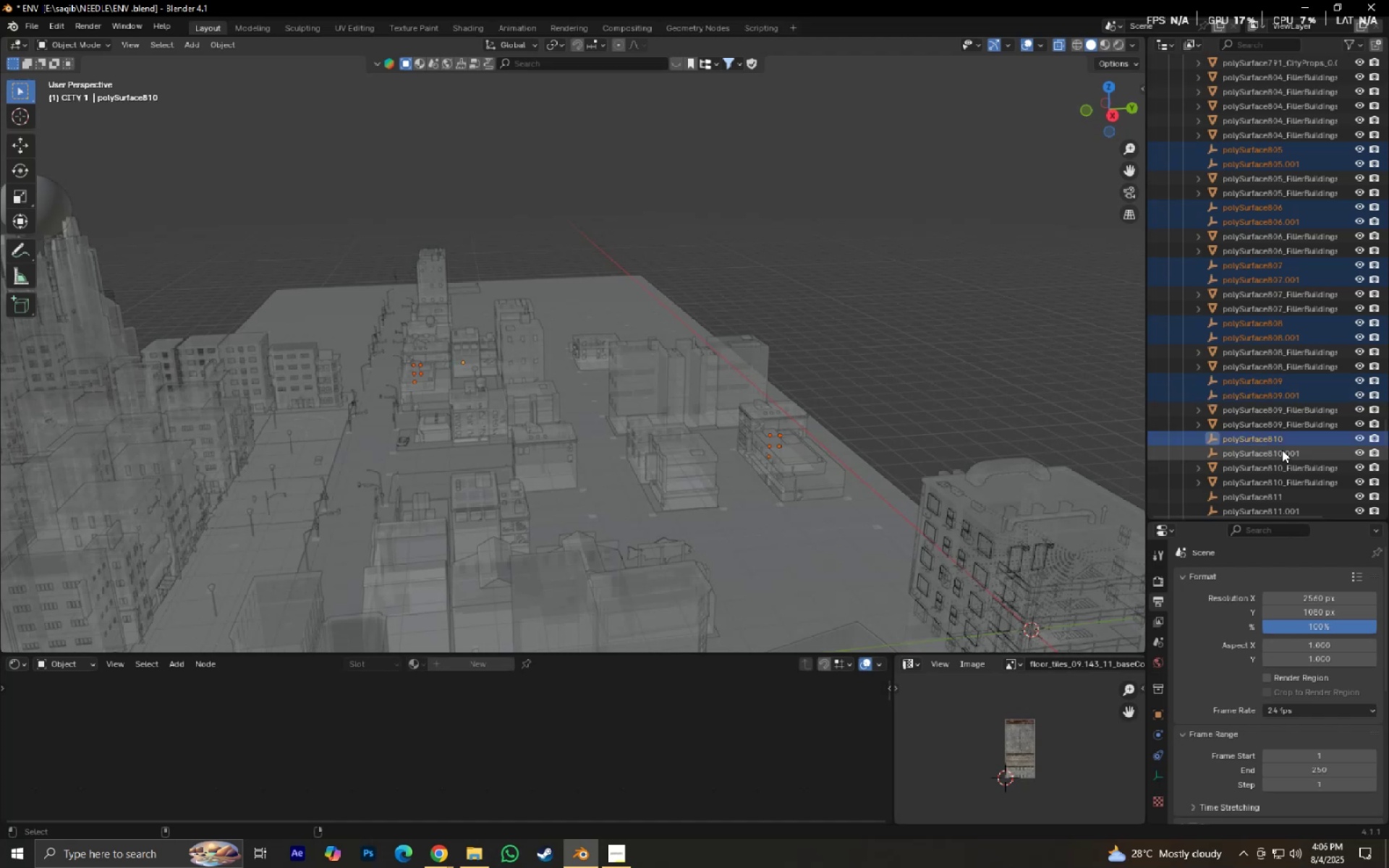 
double_click([1282, 451])
 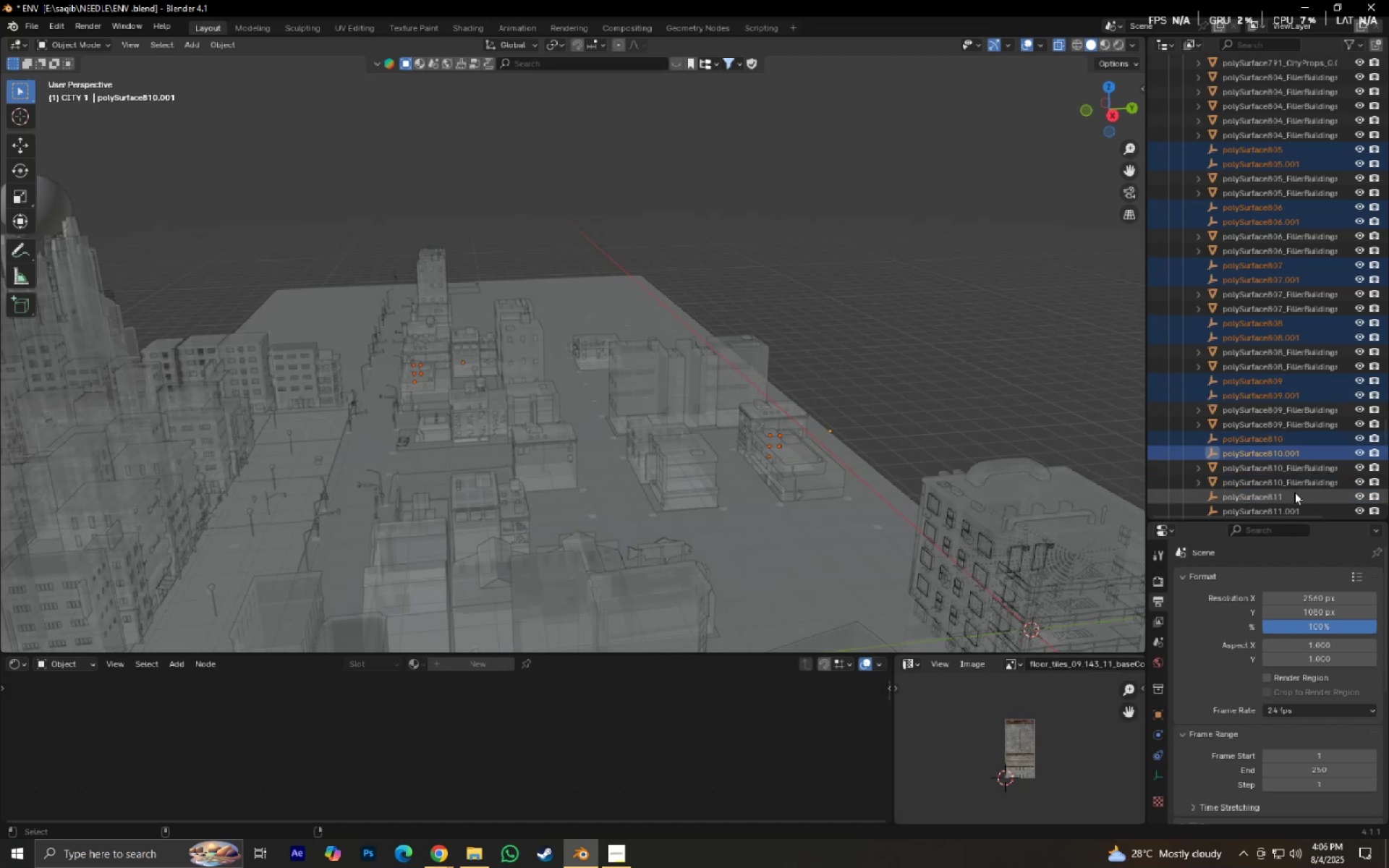 
key(Control+ControlLeft)
 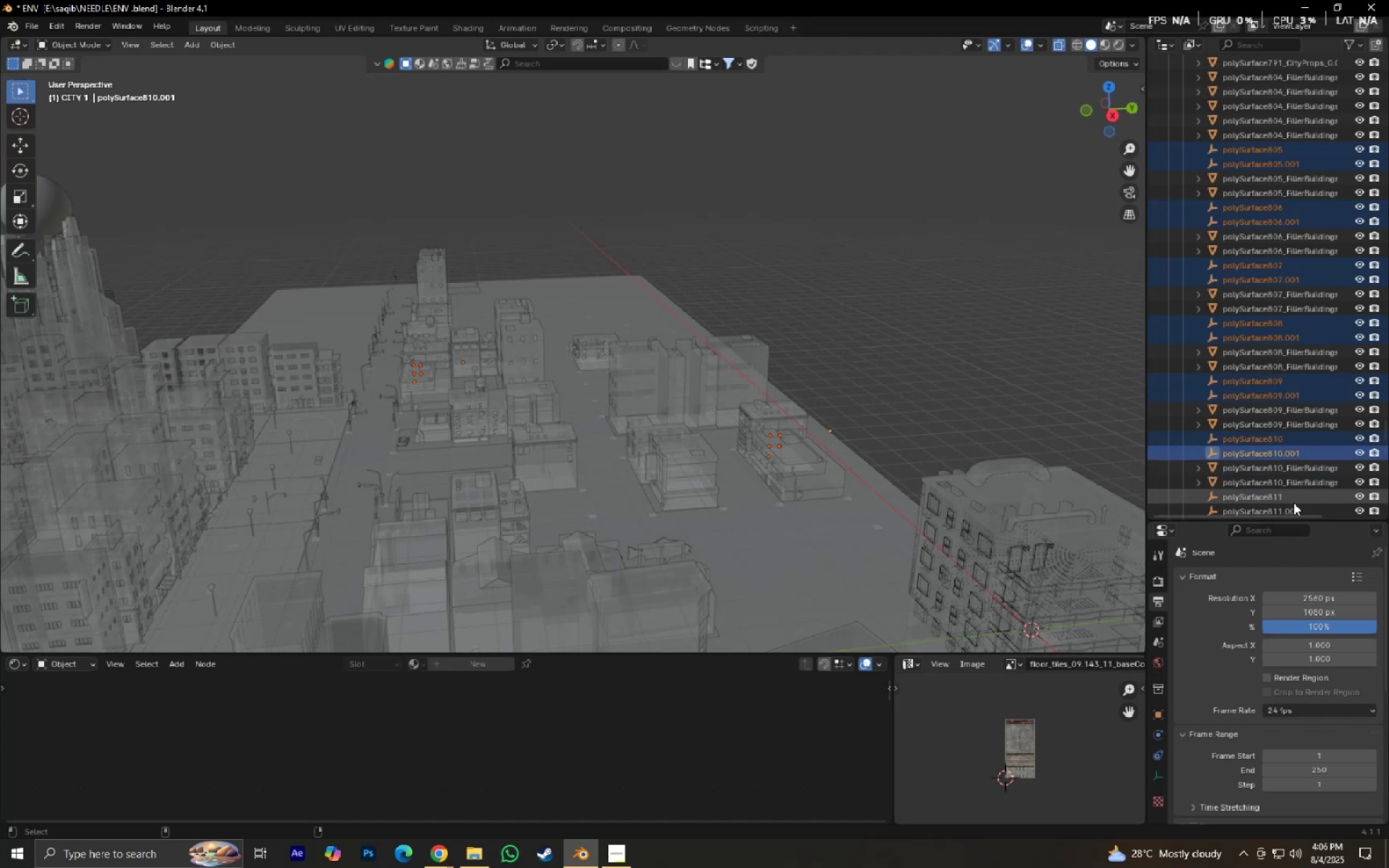 
key(Control+ControlLeft)
 